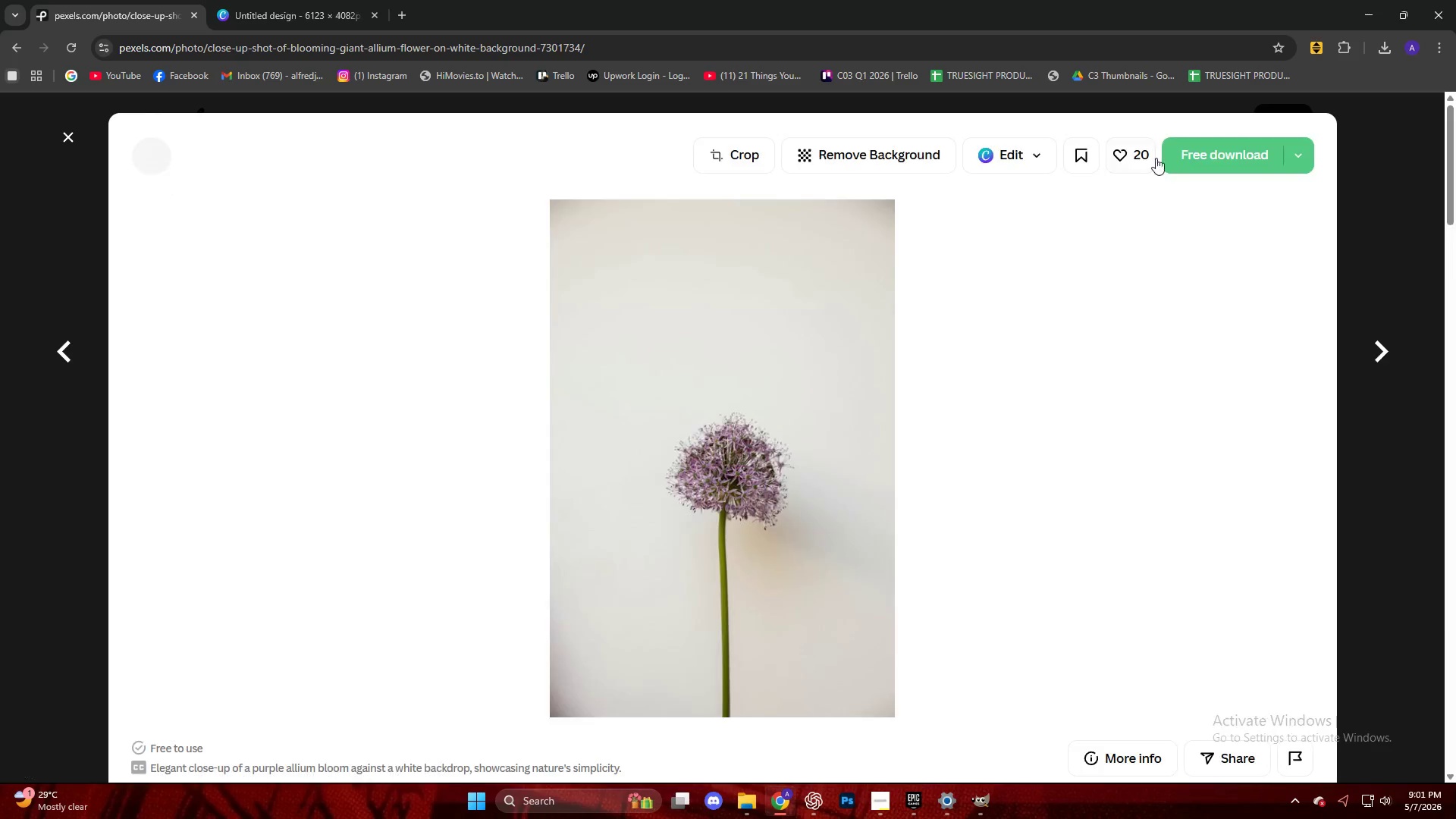 
left_click([1182, 155])
 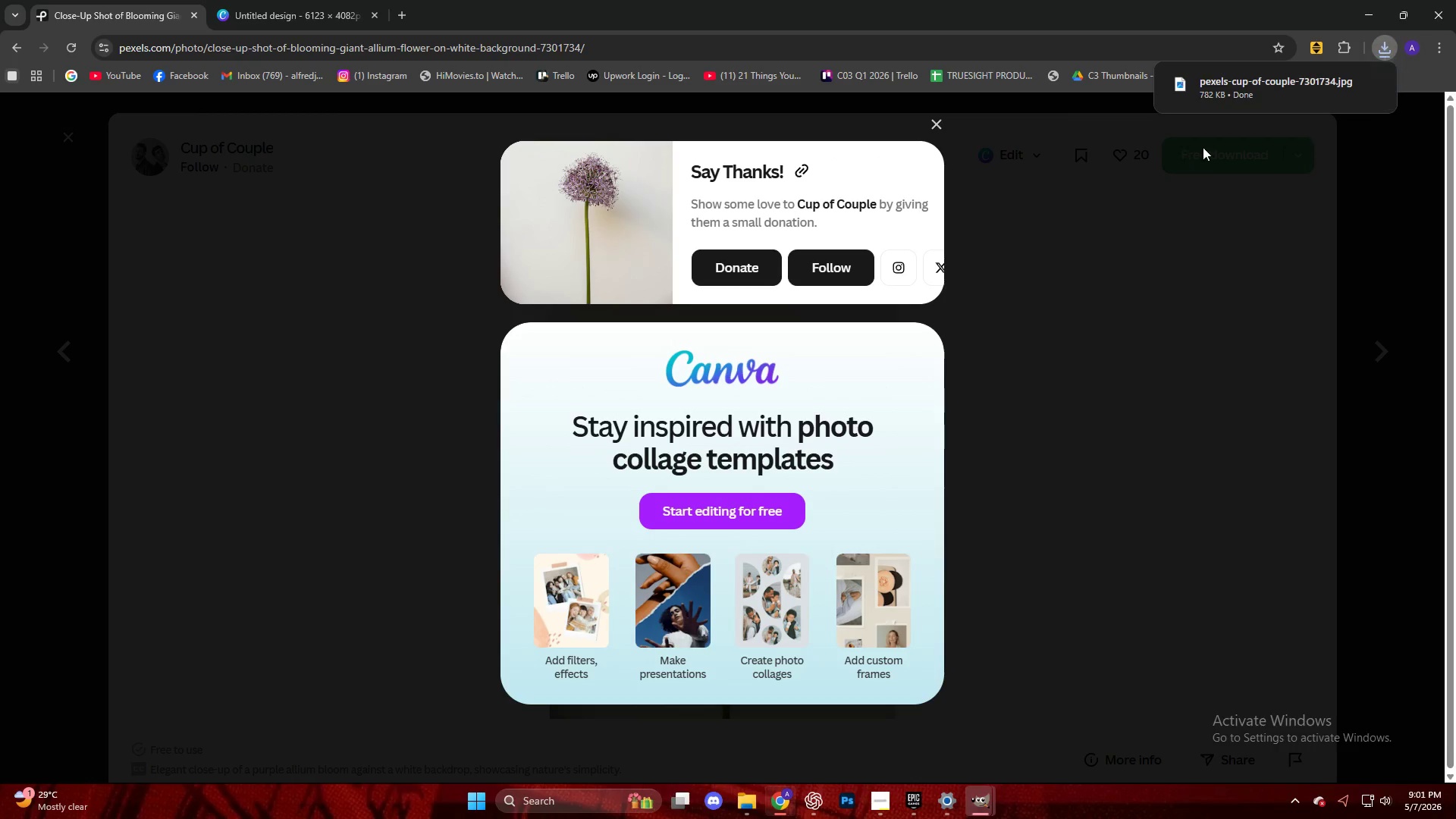 
left_click_drag(start_coordinate=[1216, 99], to_coordinate=[1103, 51])
 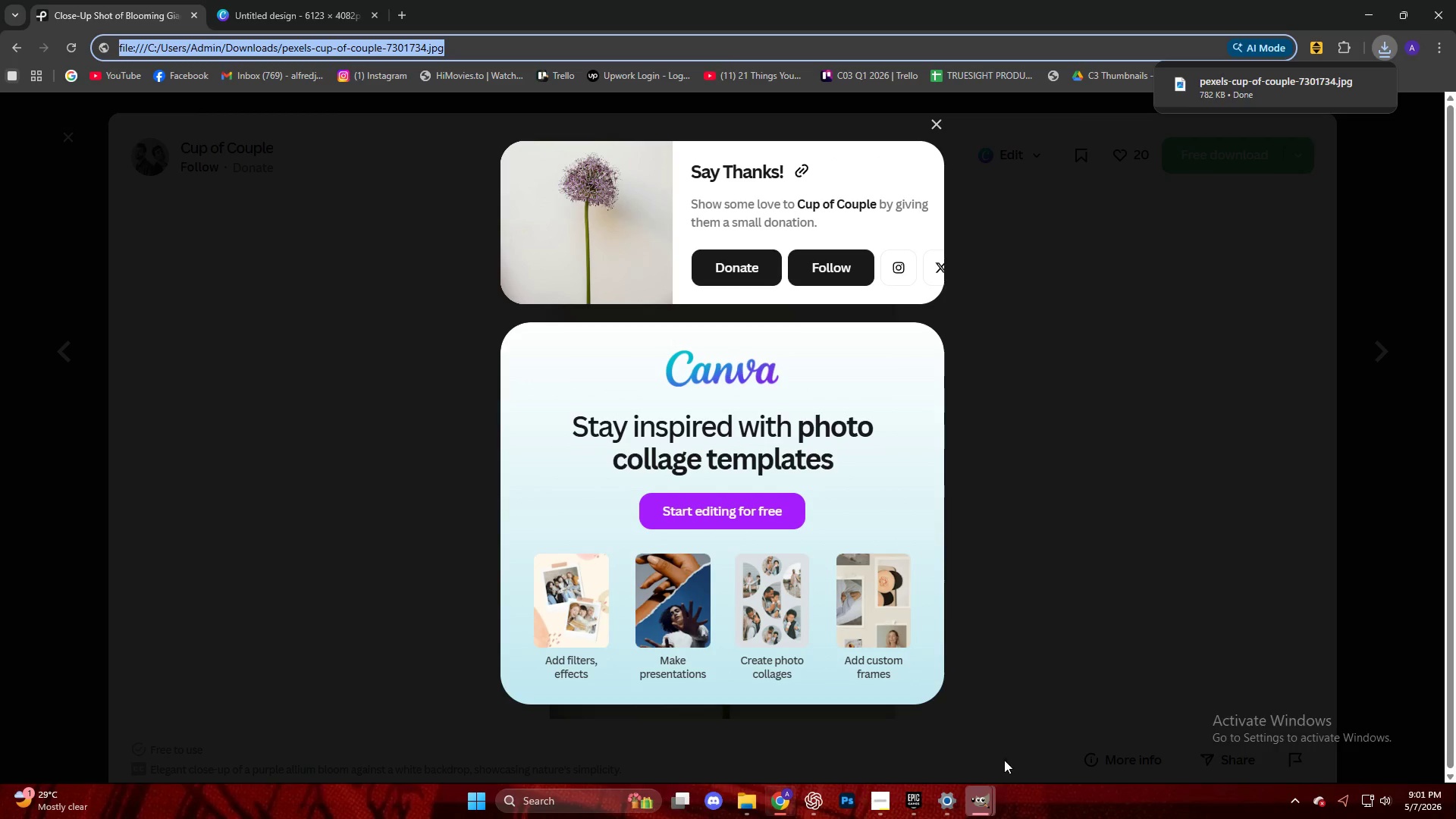 
left_click([996, 795])
 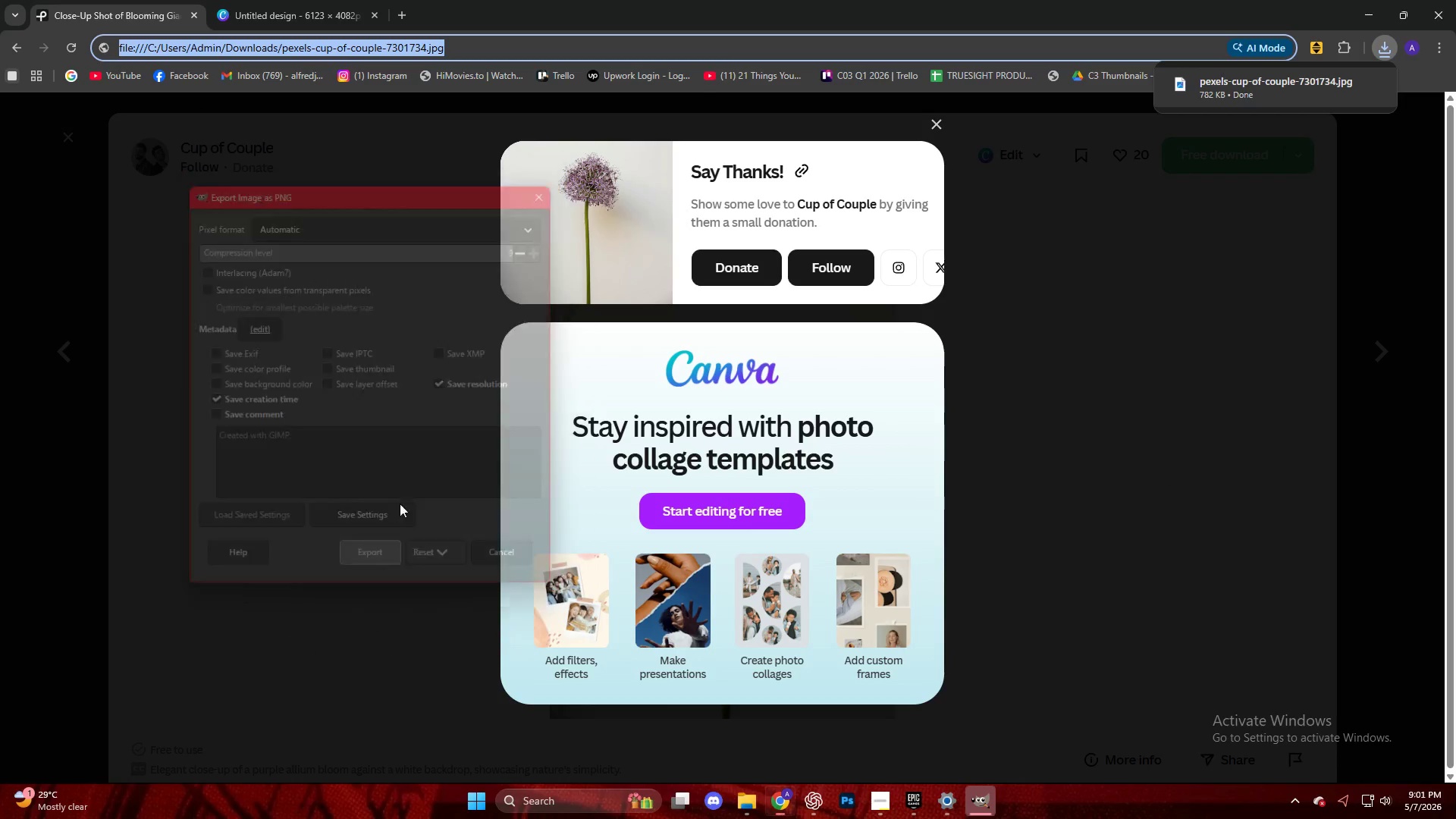 
left_click_drag(start_coordinate=[1213, 86], to_coordinate=[936, 378])
 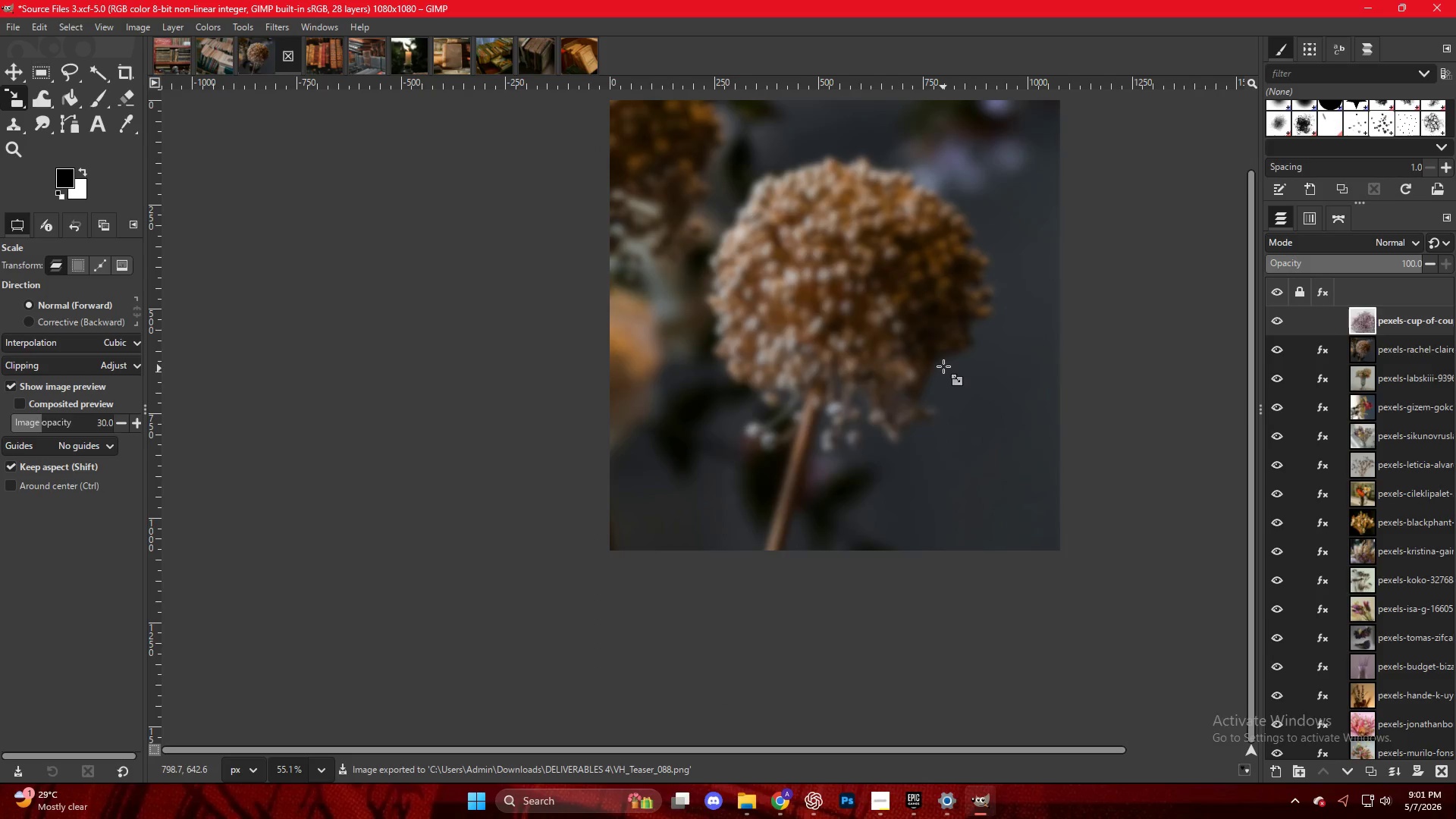 
hold_key(key=ControlLeft, duration=0.33)
scroll: coordinate [934, 355], scroll_direction: down, amount: 7.0
 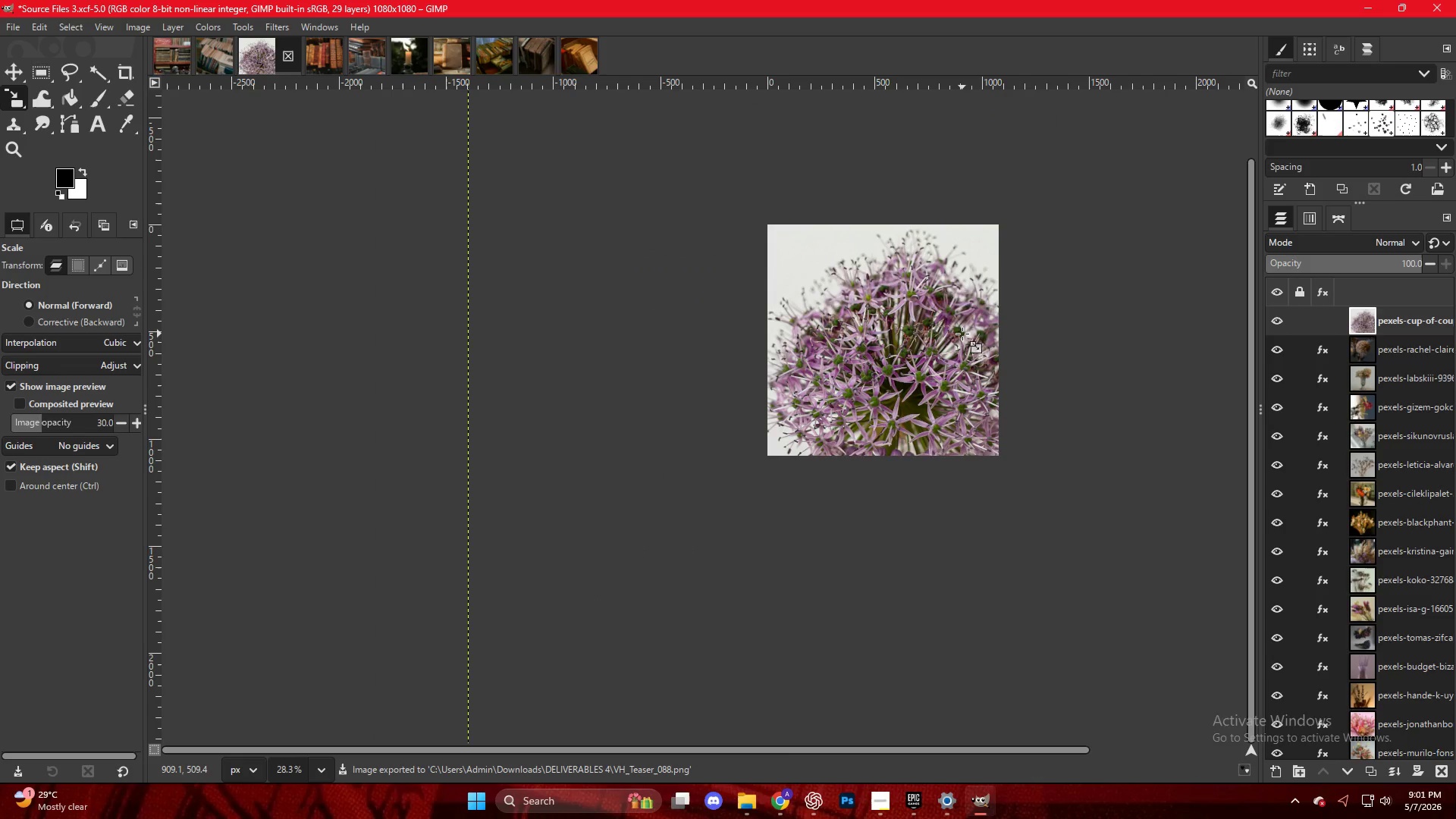 
key(Shift+ShiftLeft)
 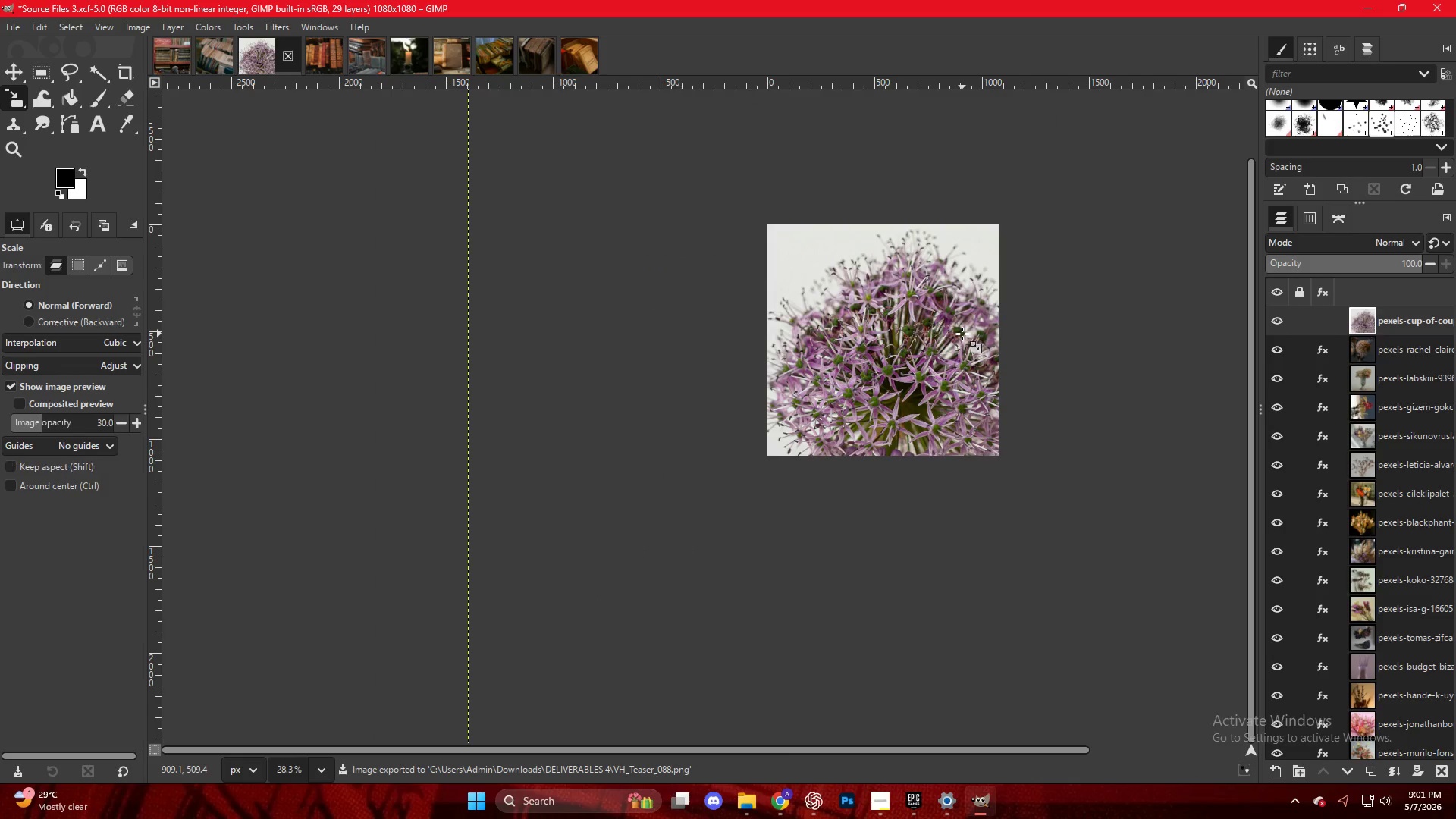 
key(Shift+S)
 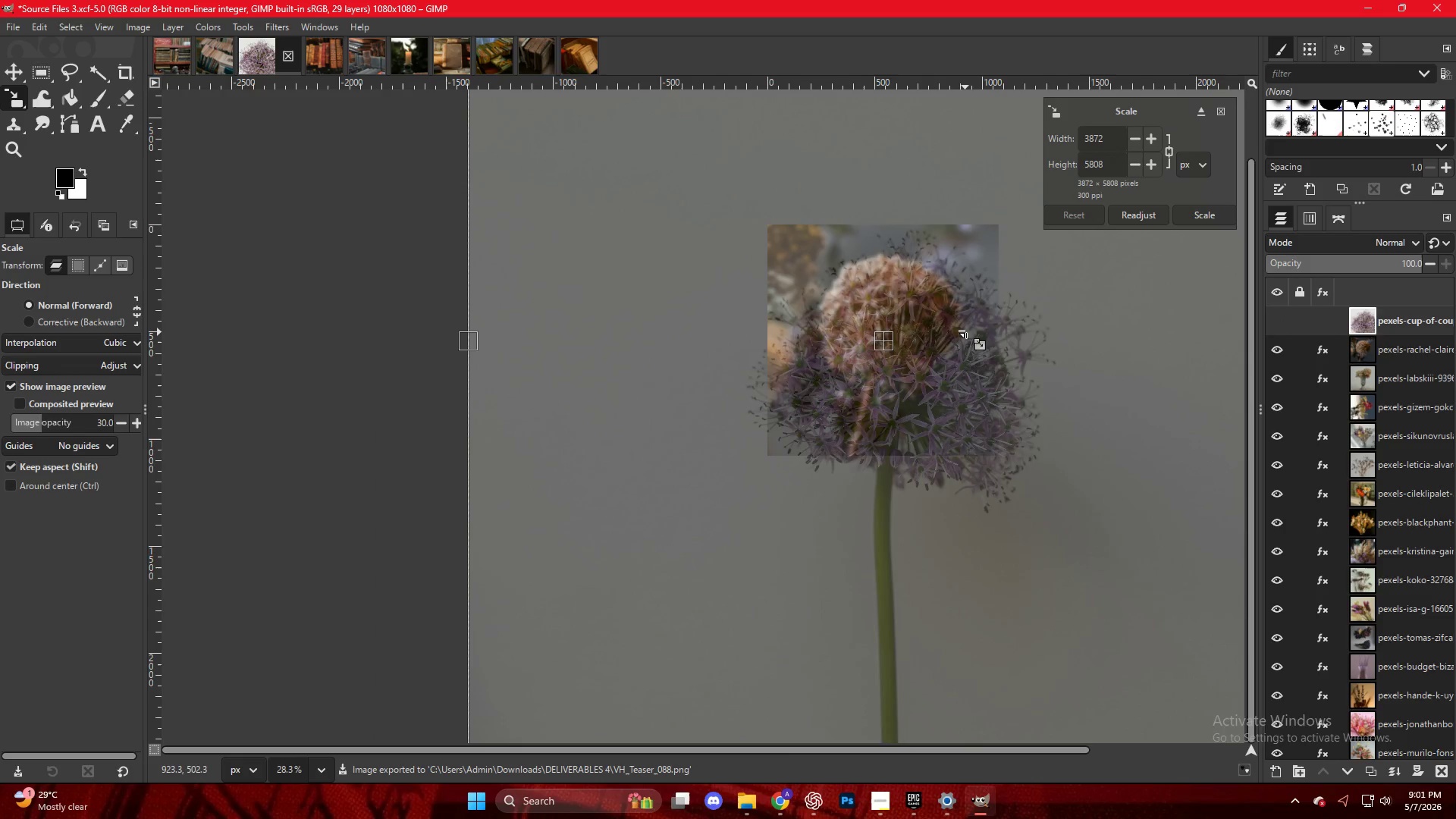 
hold_key(key=ControlLeft, duration=5.05)
scroll: coordinate [992, 336], scroll_direction: down, amount: 9.0
 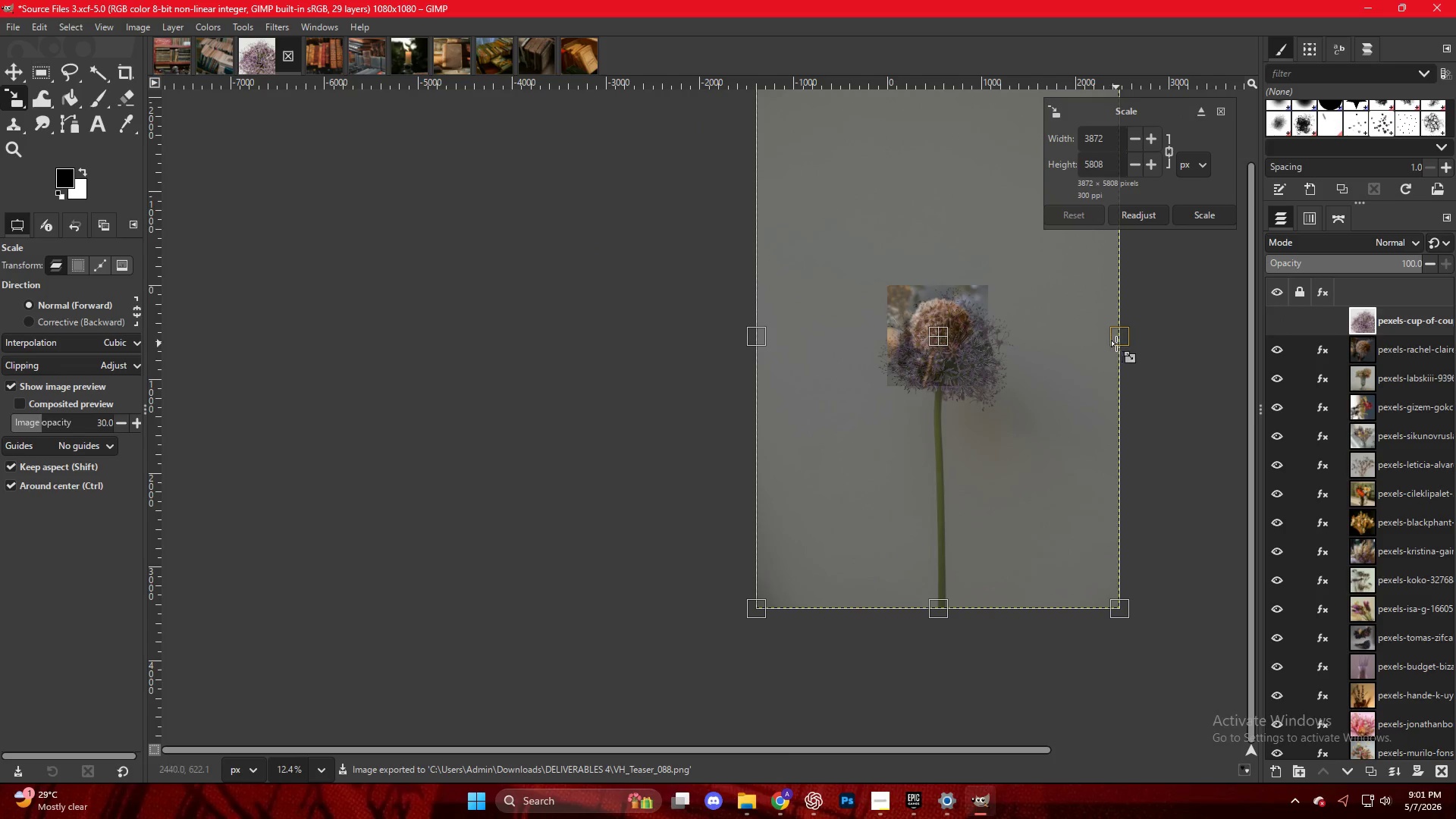 
left_click_drag(start_coordinate=[1120, 344], to_coordinate=[1005, 338])
 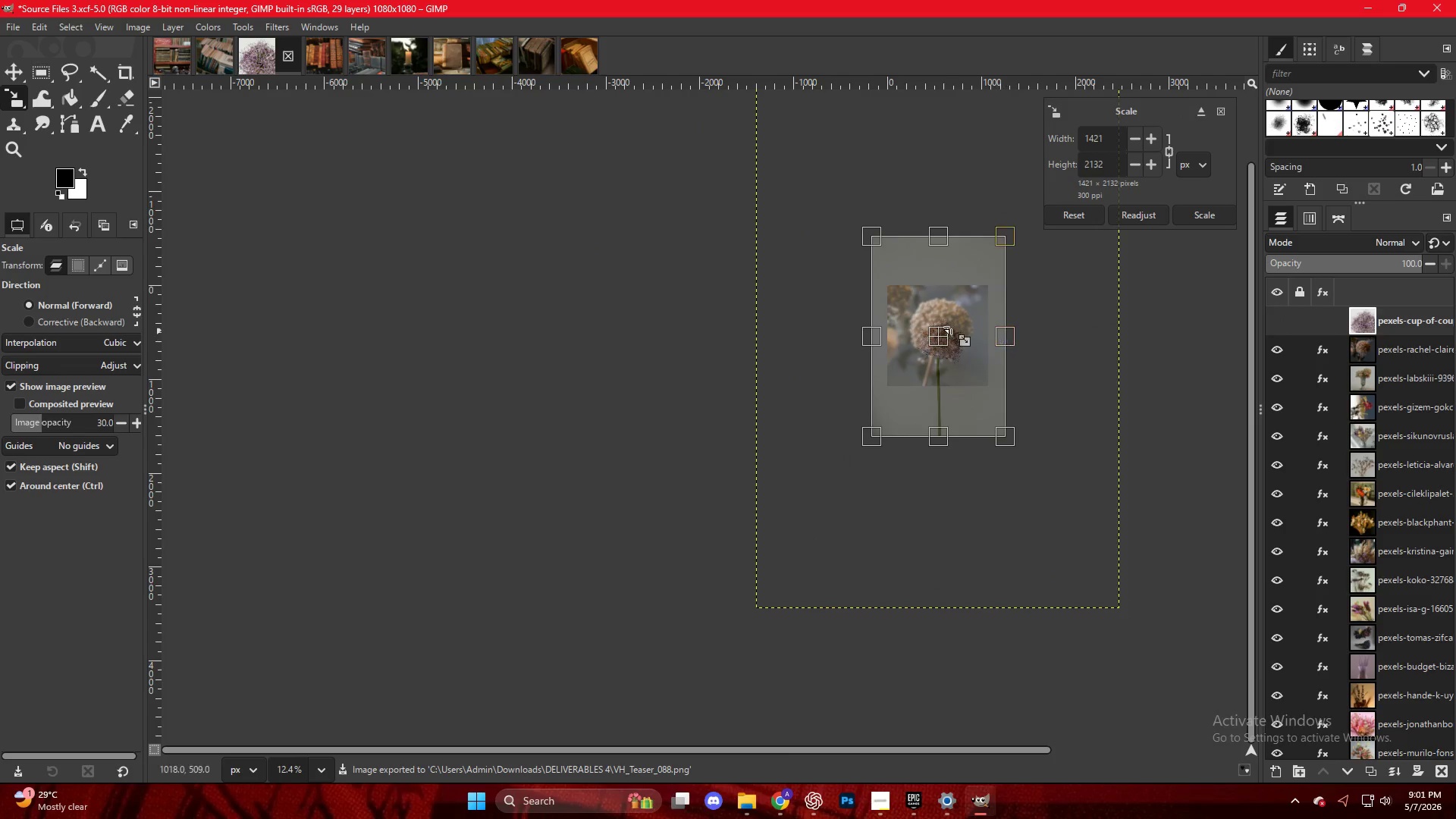 
scroll: coordinate [965, 341], scroll_direction: up, amount: 12.0
 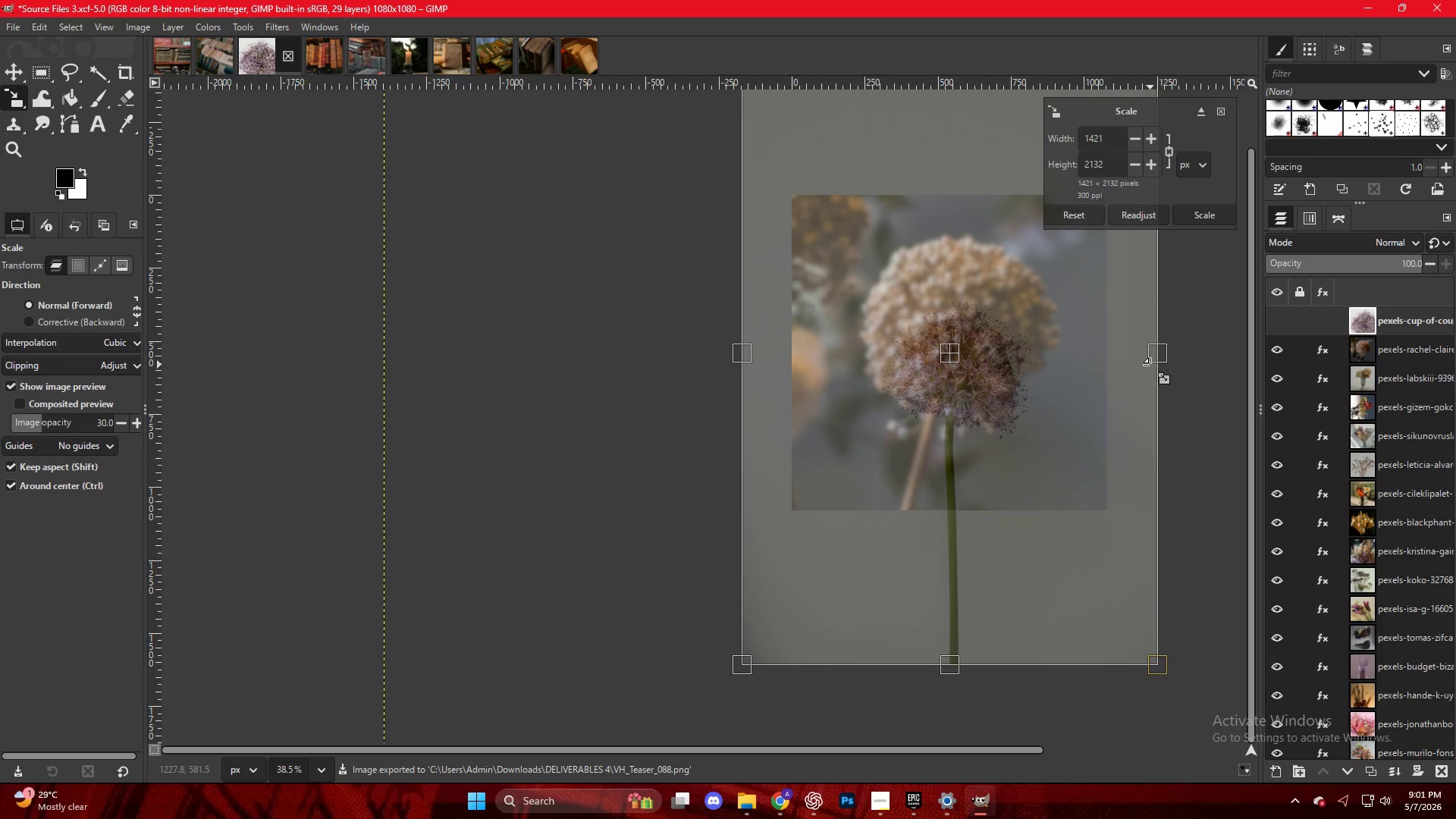 
left_click_drag(start_coordinate=[1156, 362], to_coordinate=[1114, 358])
 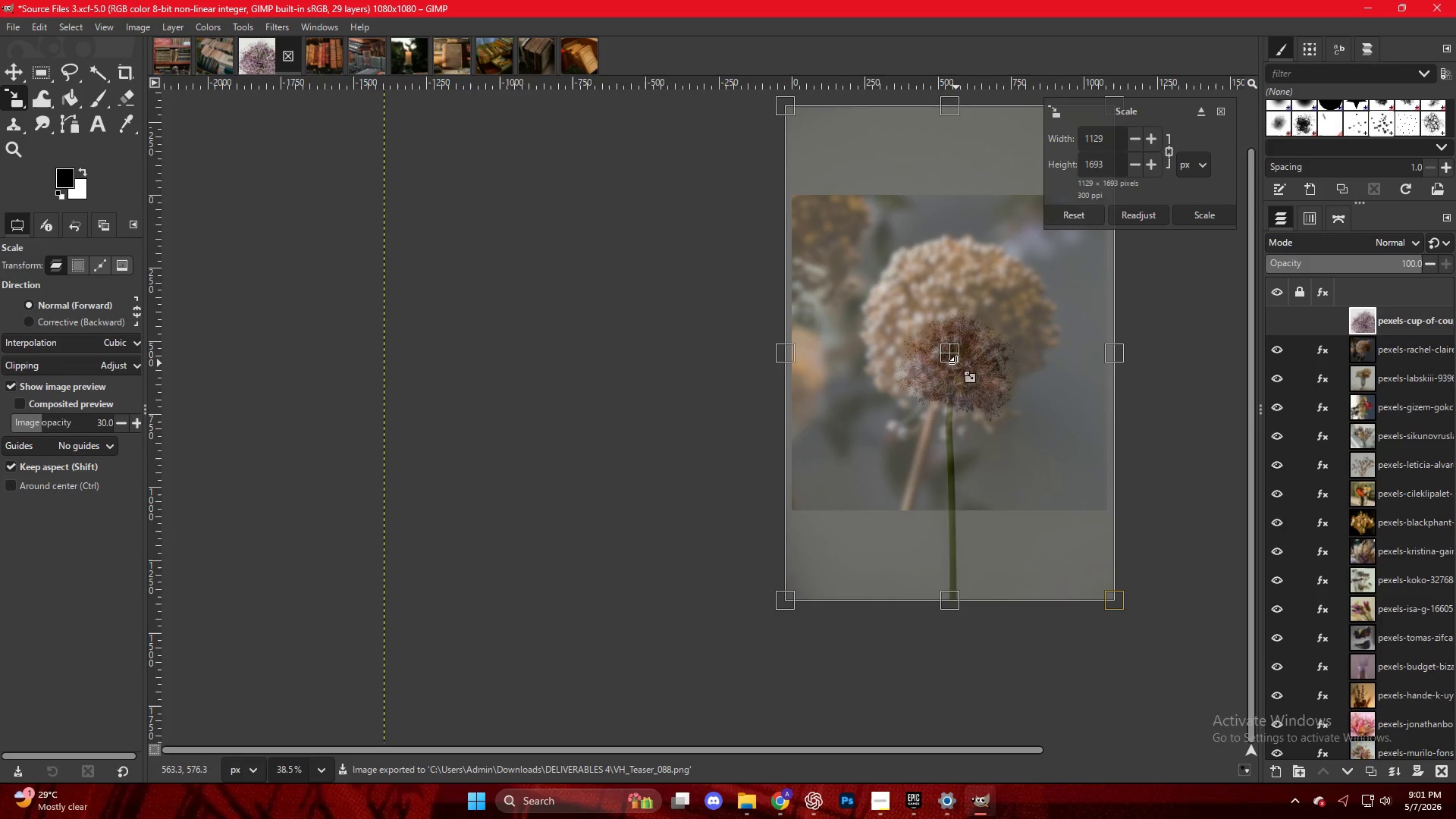 
left_click_drag(start_coordinate=[955, 359], to_coordinate=[950, 315])
 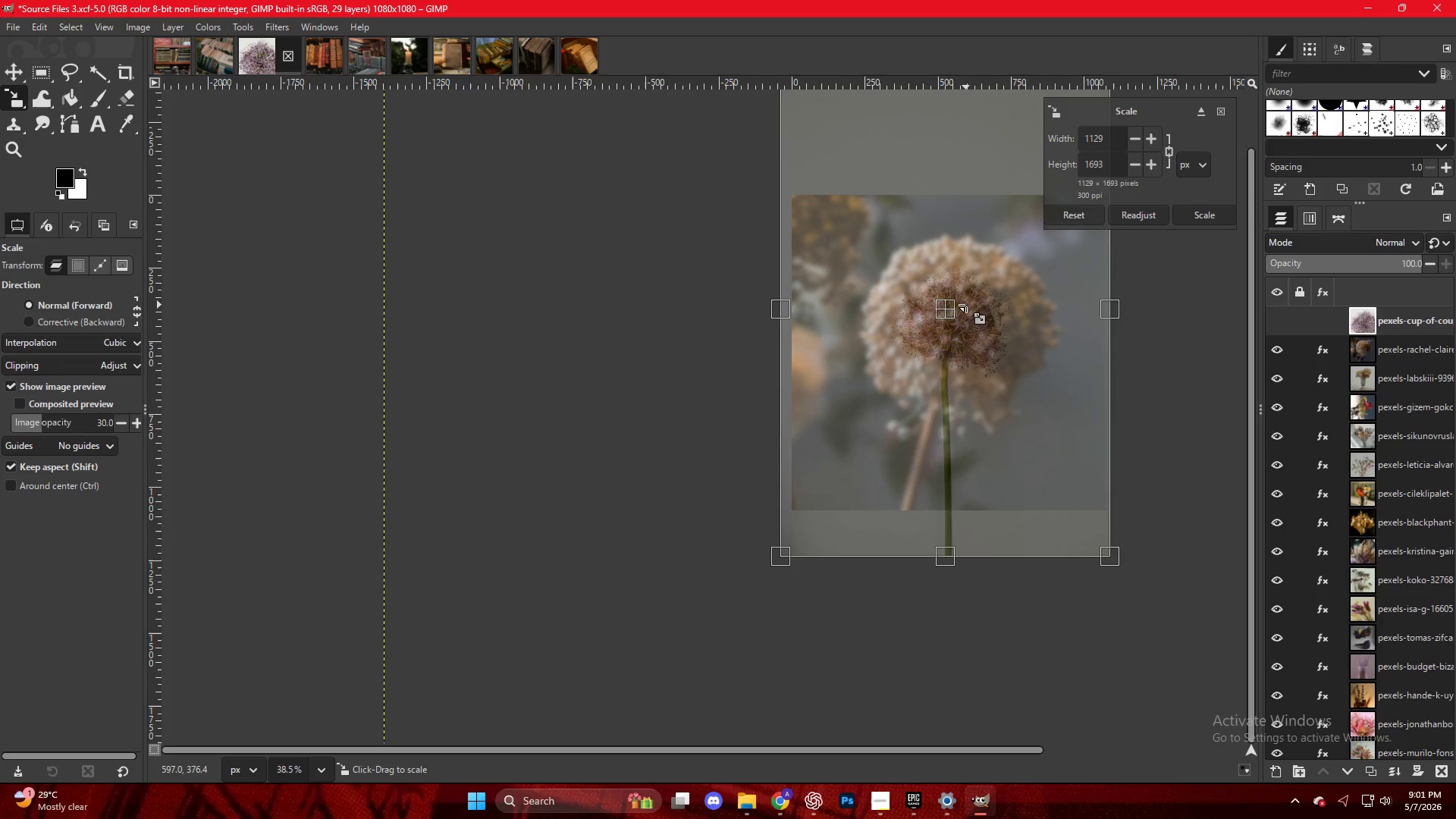 
key(NumpadEnter)
 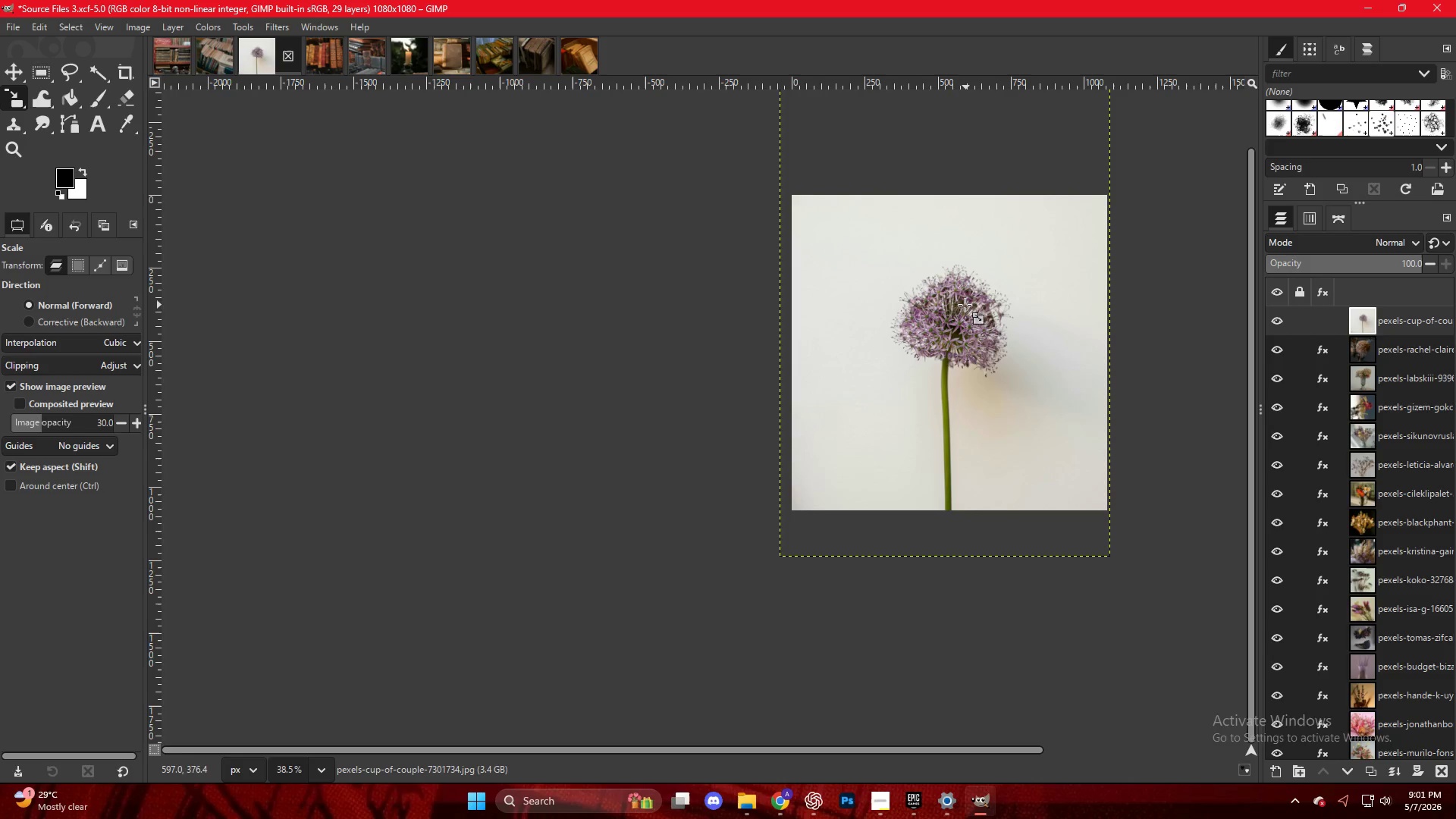 
hold_key(key=ControlLeft, duration=1.44)
scroll: coordinate [999, 336], scroll_direction: up, amount: 6.0
 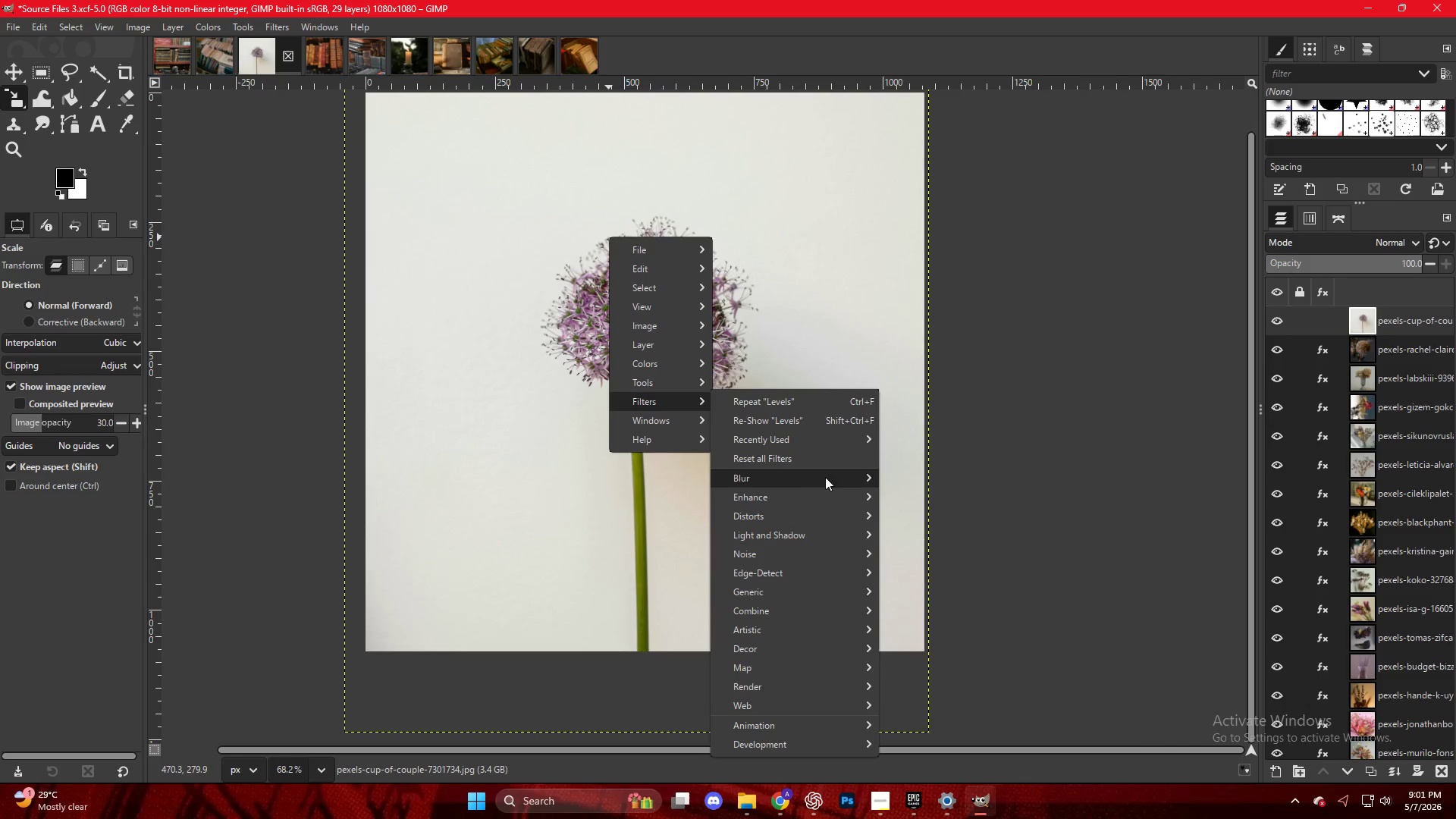 
left_click([936, 503])
 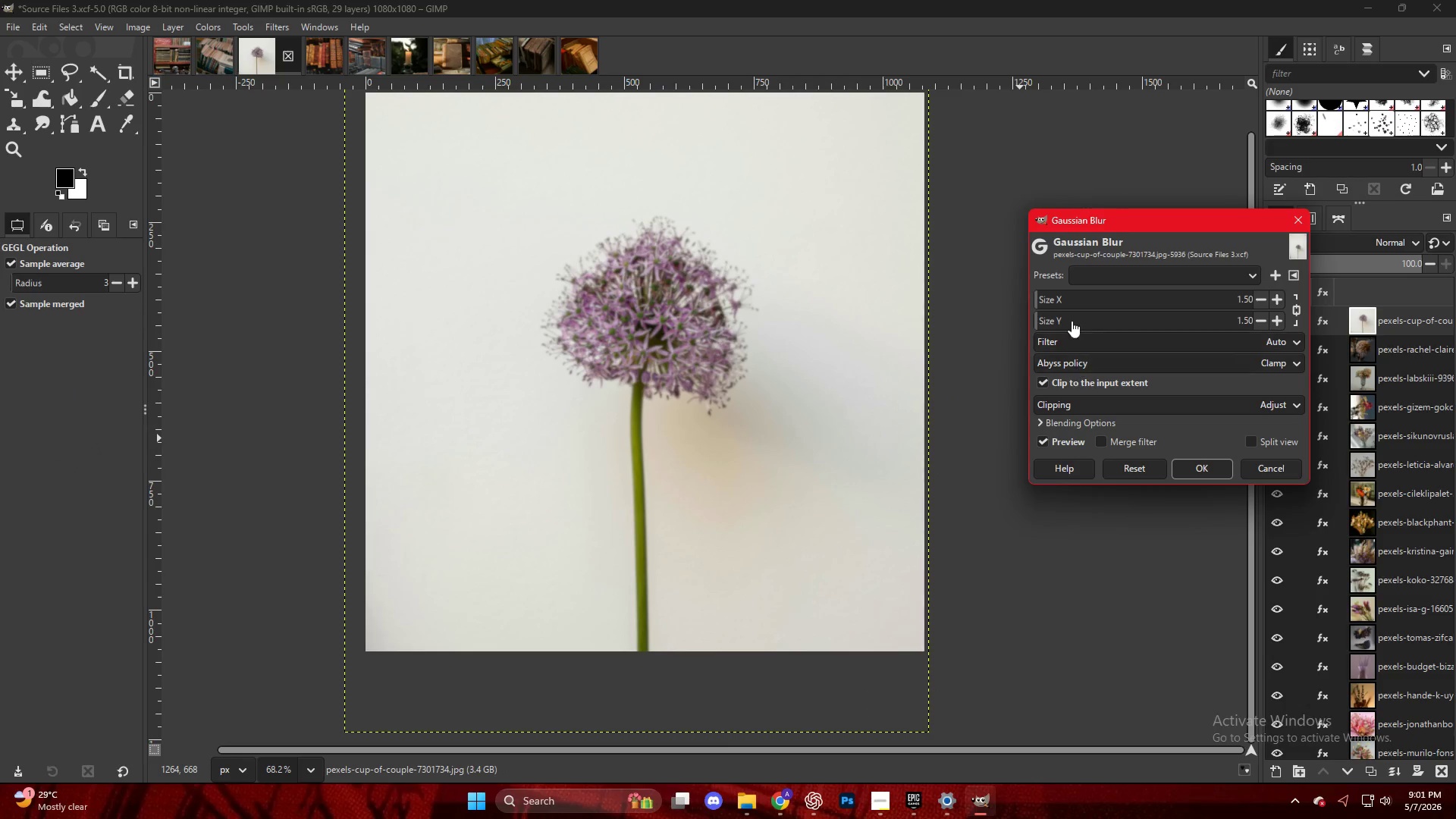 
left_click_drag(start_coordinate=[1055, 299], to_coordinate=[1050, 297])
 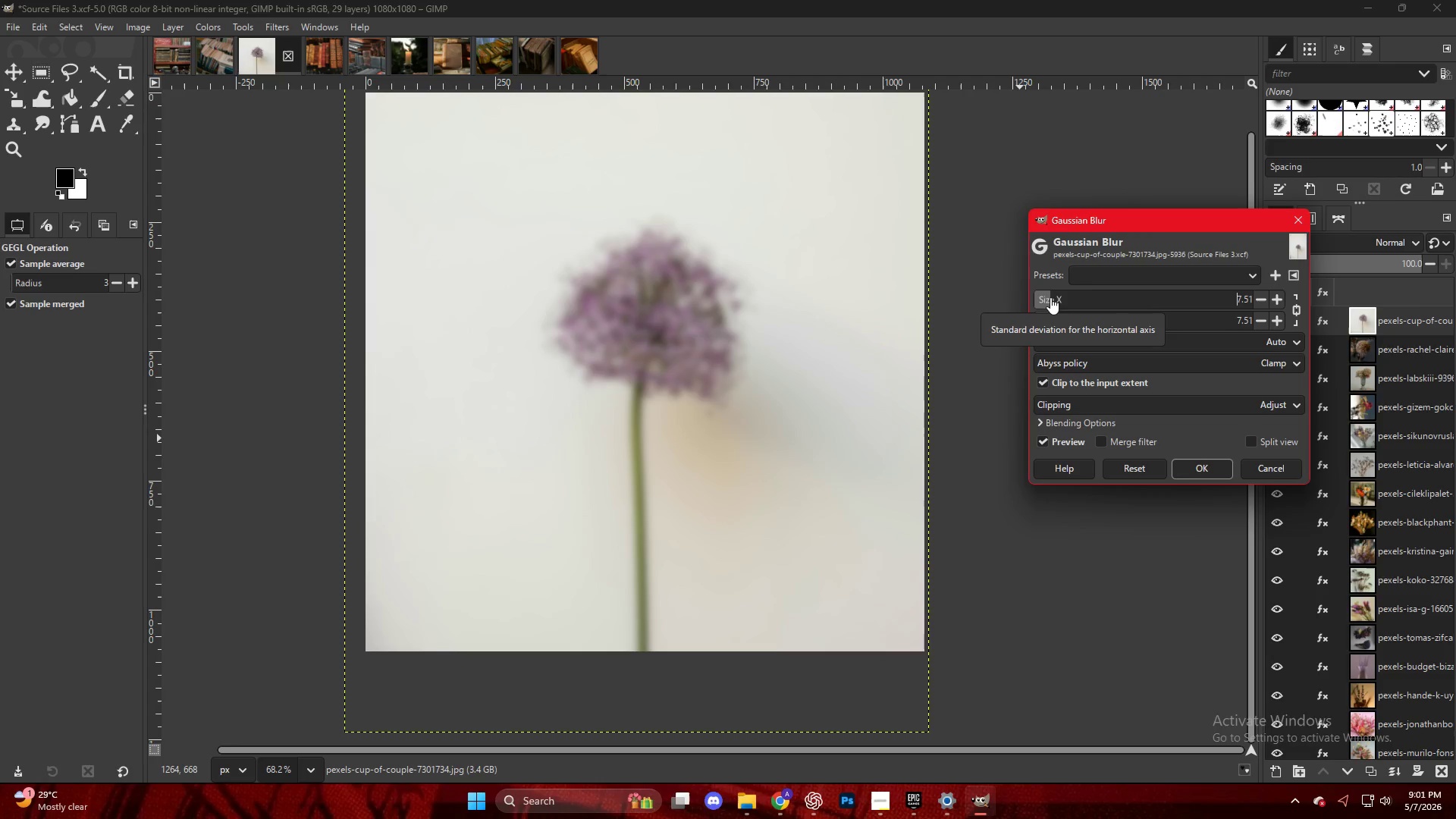 
key(NumpadEnter)
 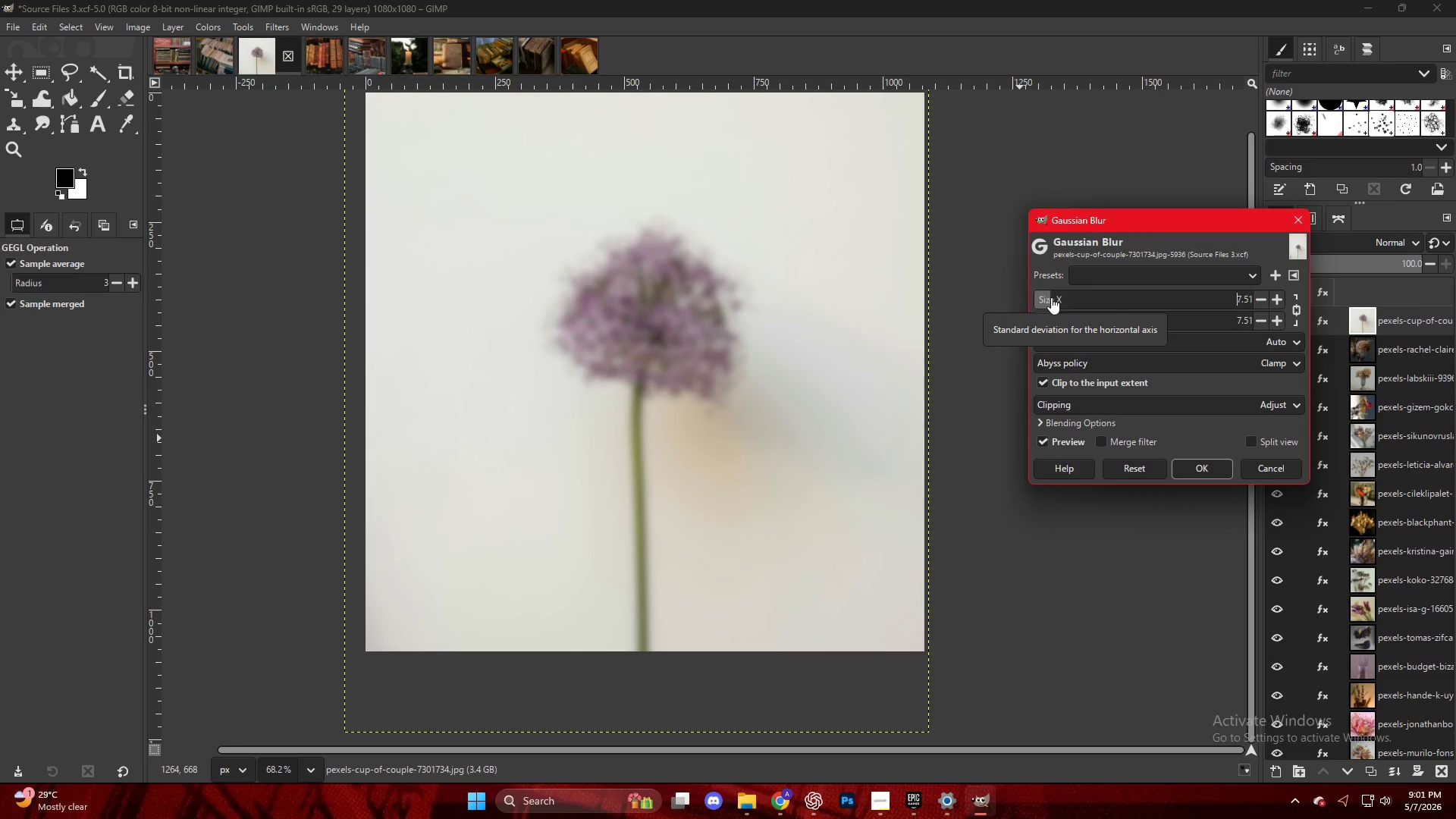 
key(NumpadEnter)
 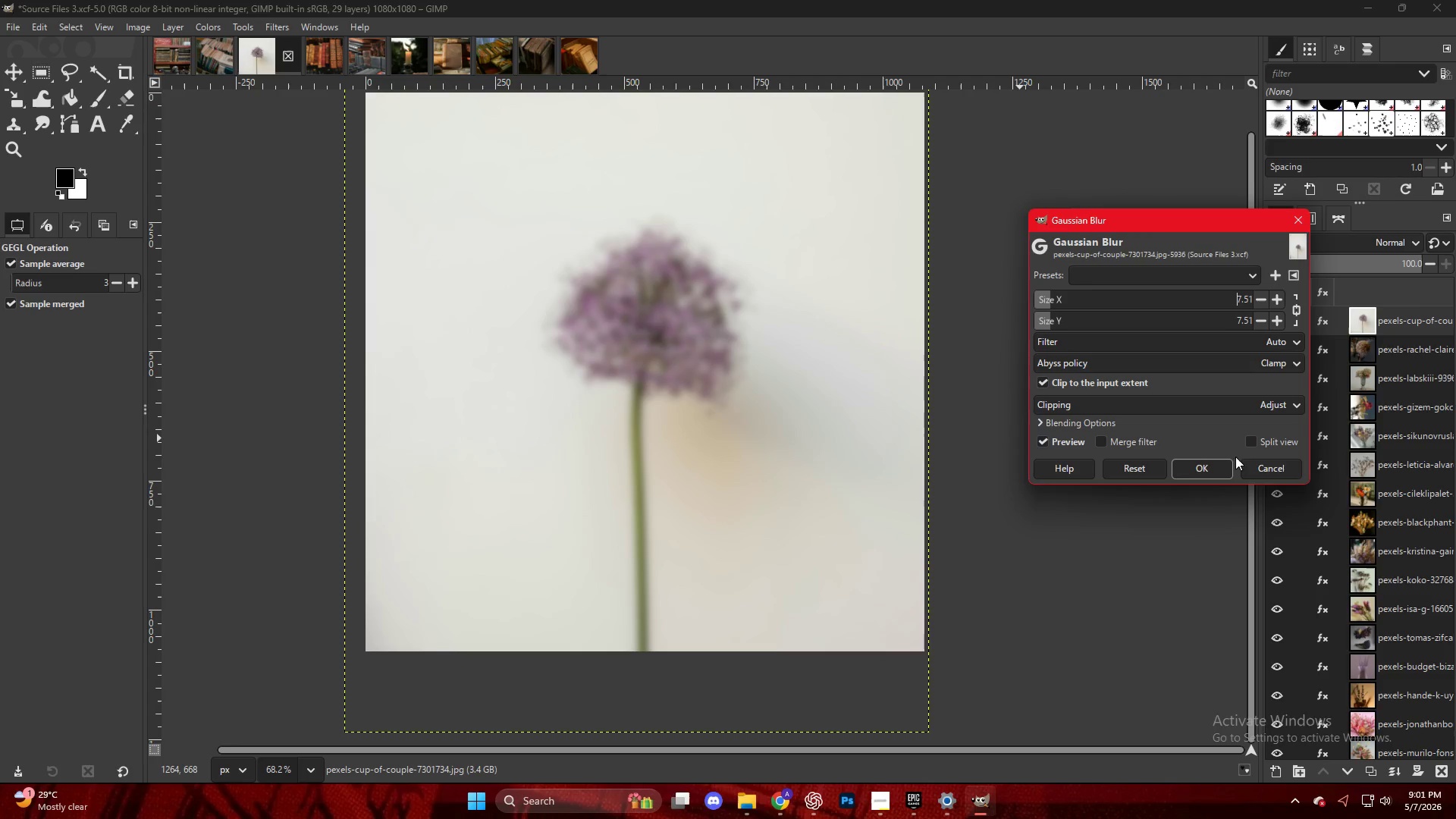 
left_click([1212, 468])
 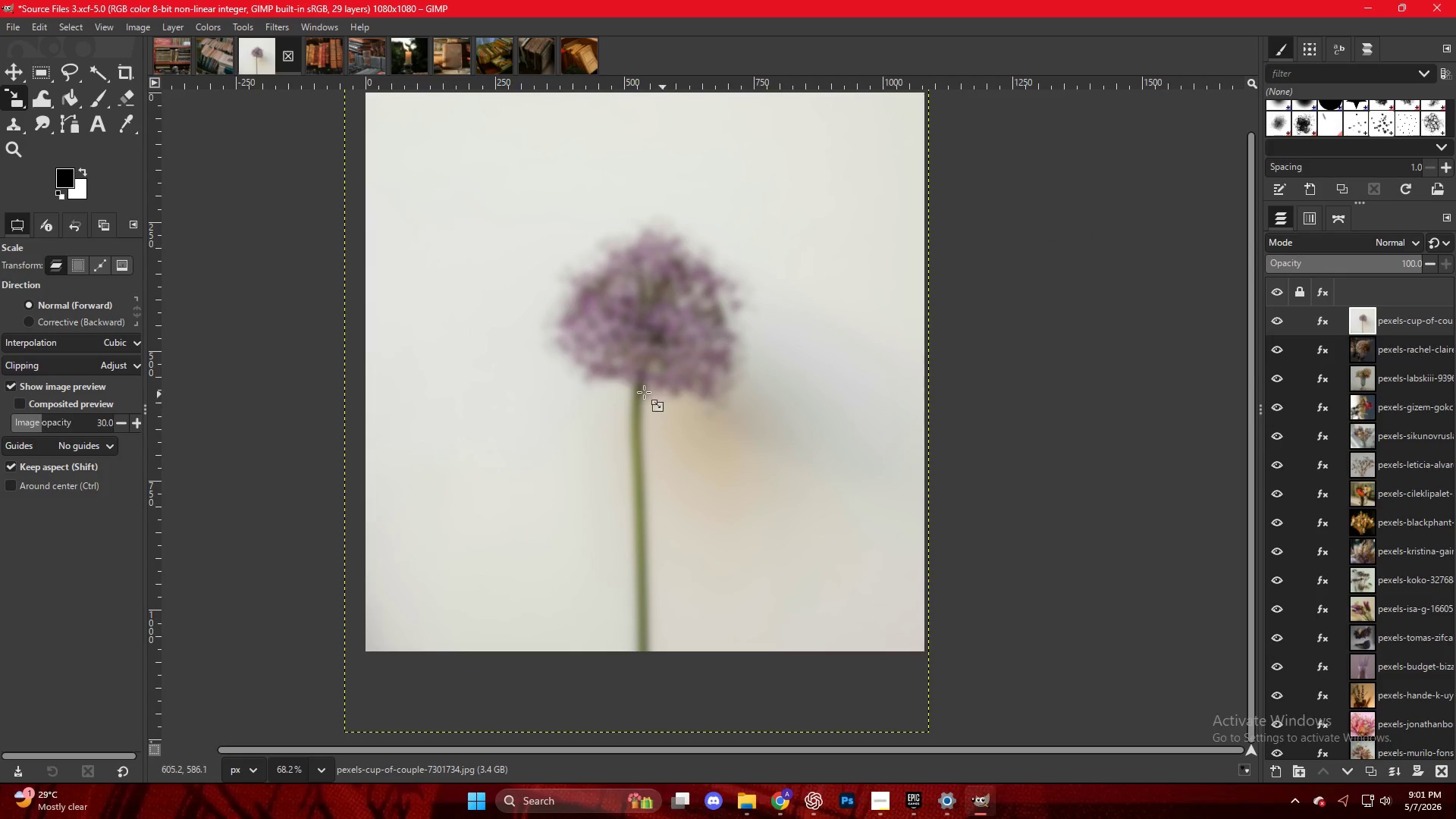 
right_click([568, 356])
 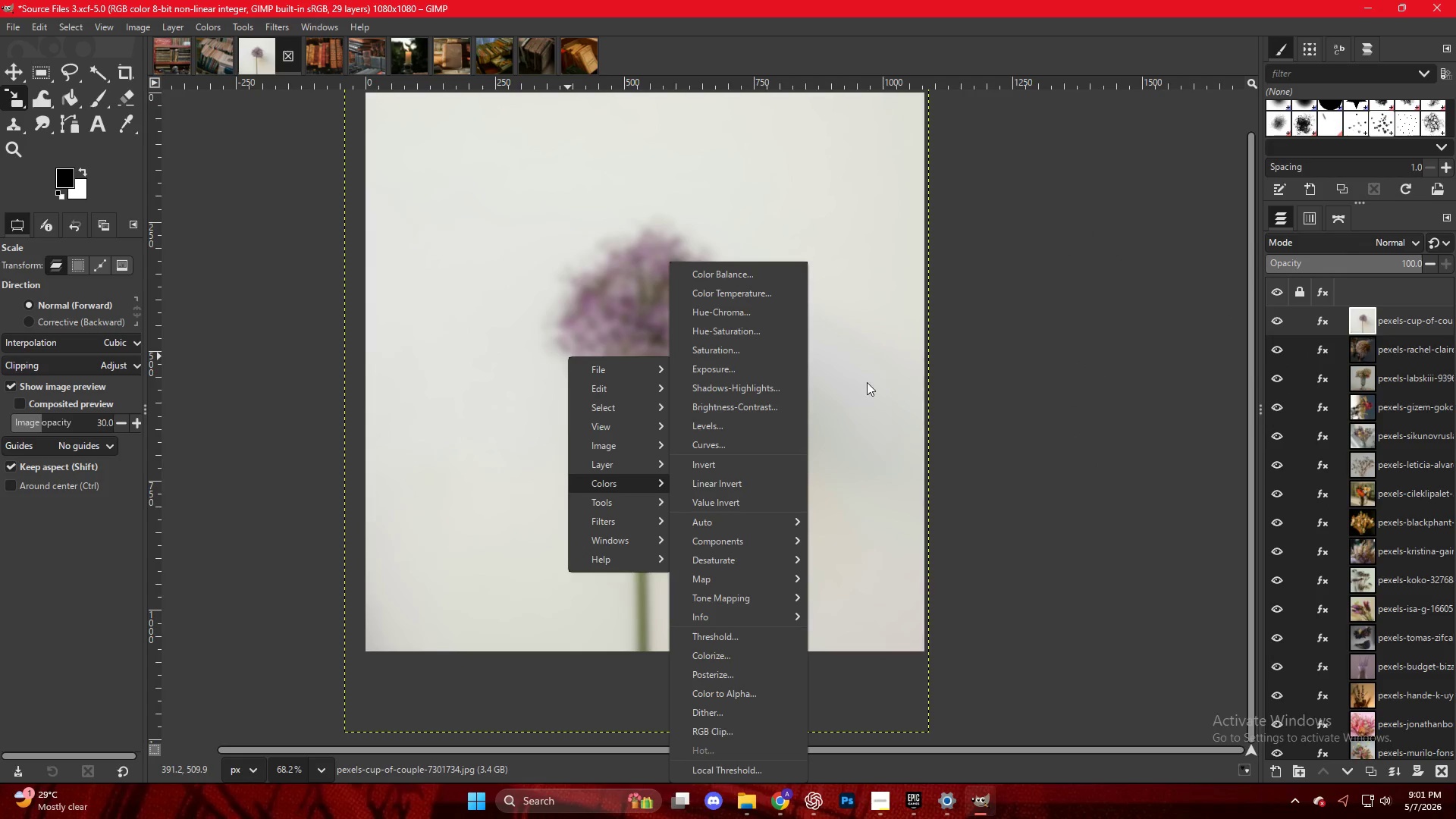 
left_click([761, 423])
 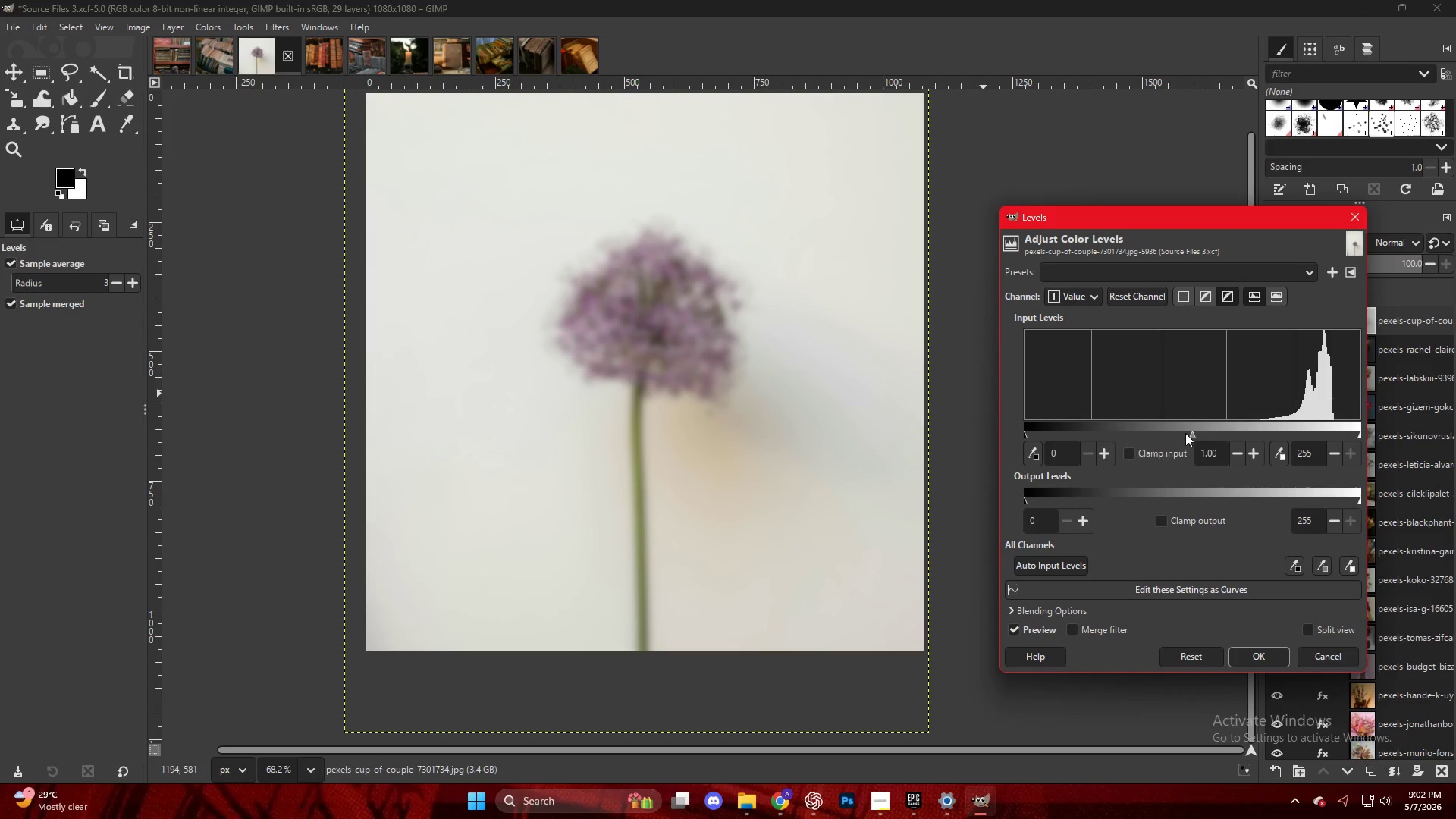 
left_click_drag(start_coordinate=[1204, 431], to_coordinate=[1210, 433])
 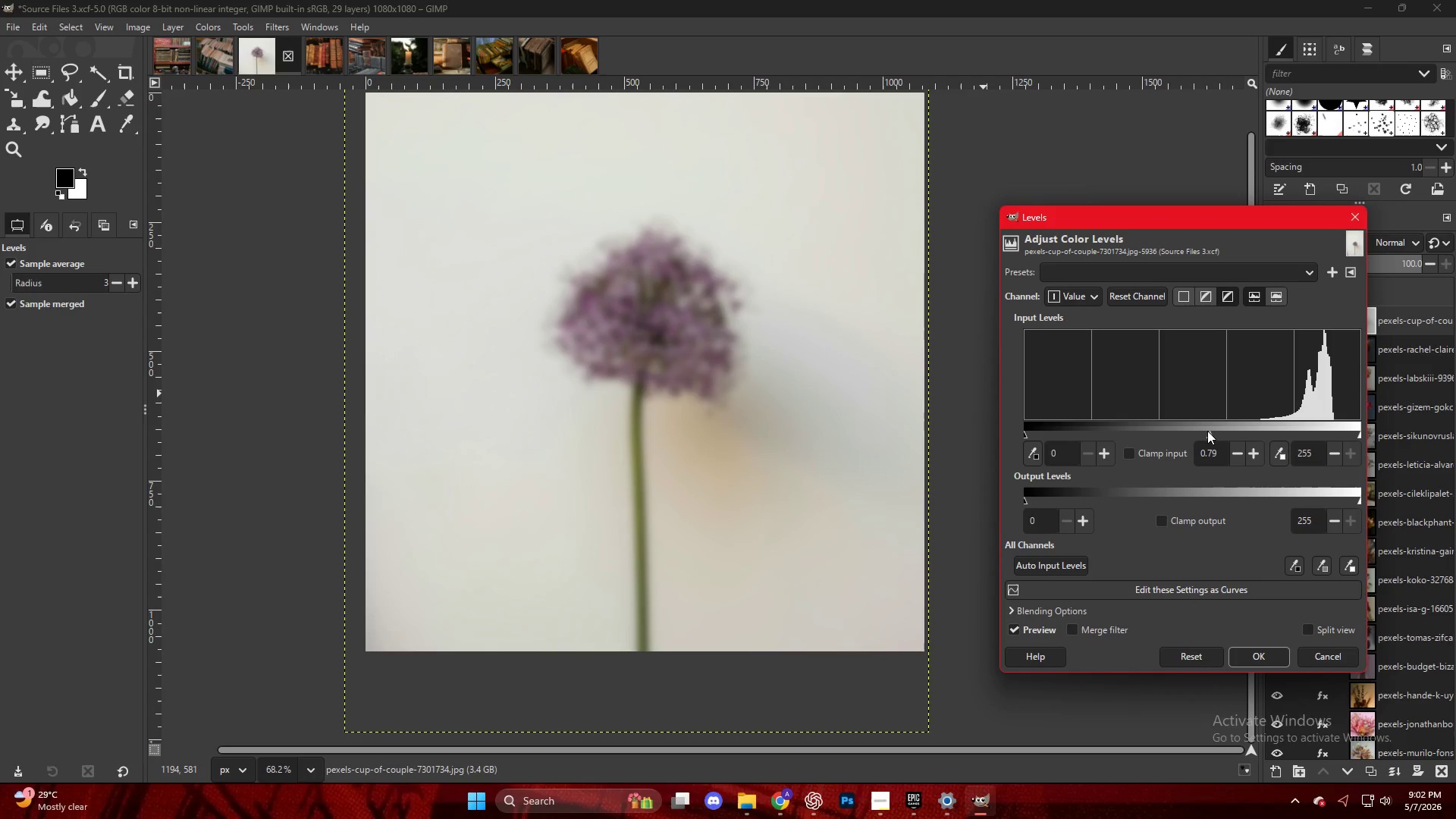 
key(NumpadEnter)
 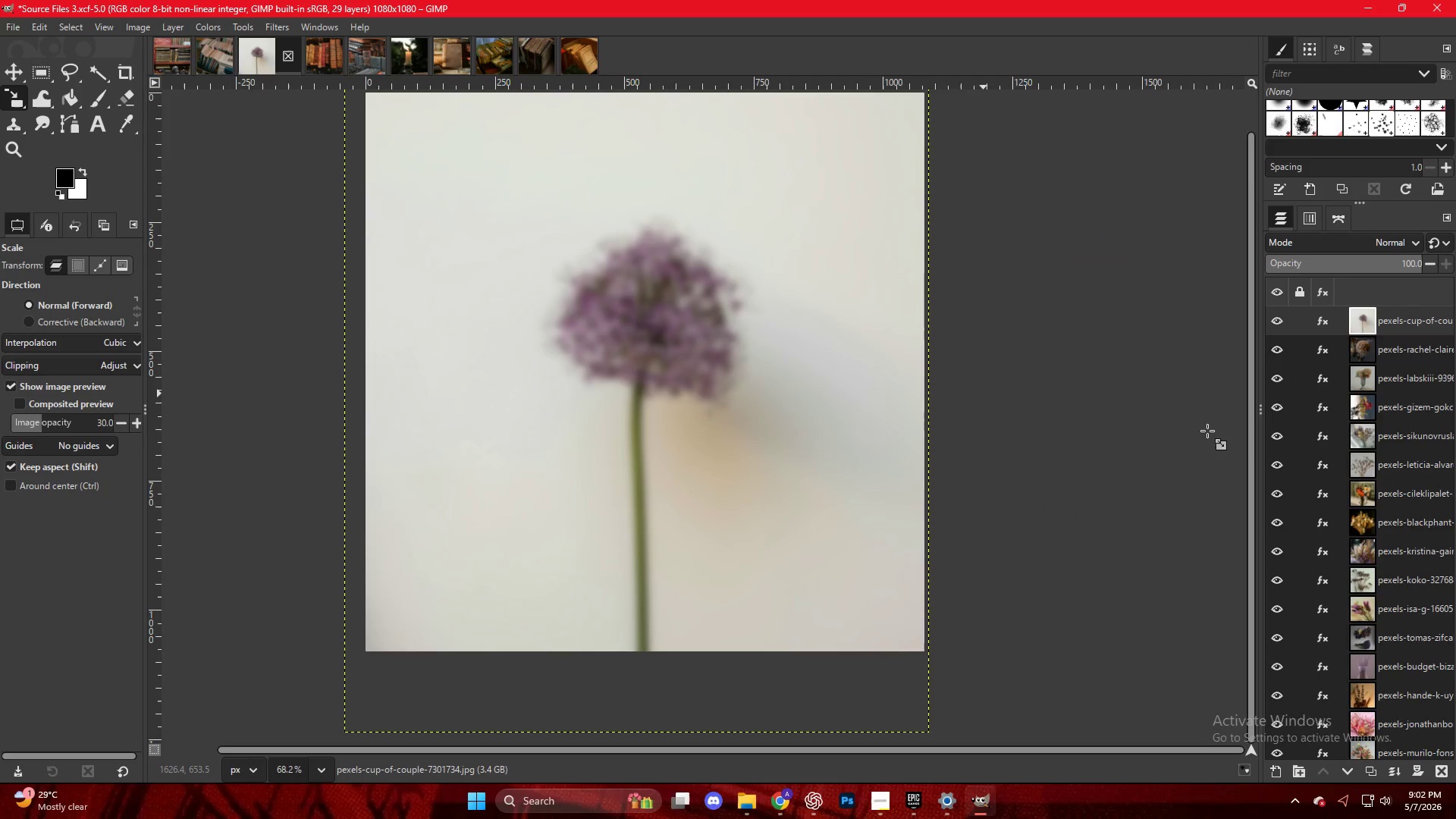 
key(Control+Shift+E)
 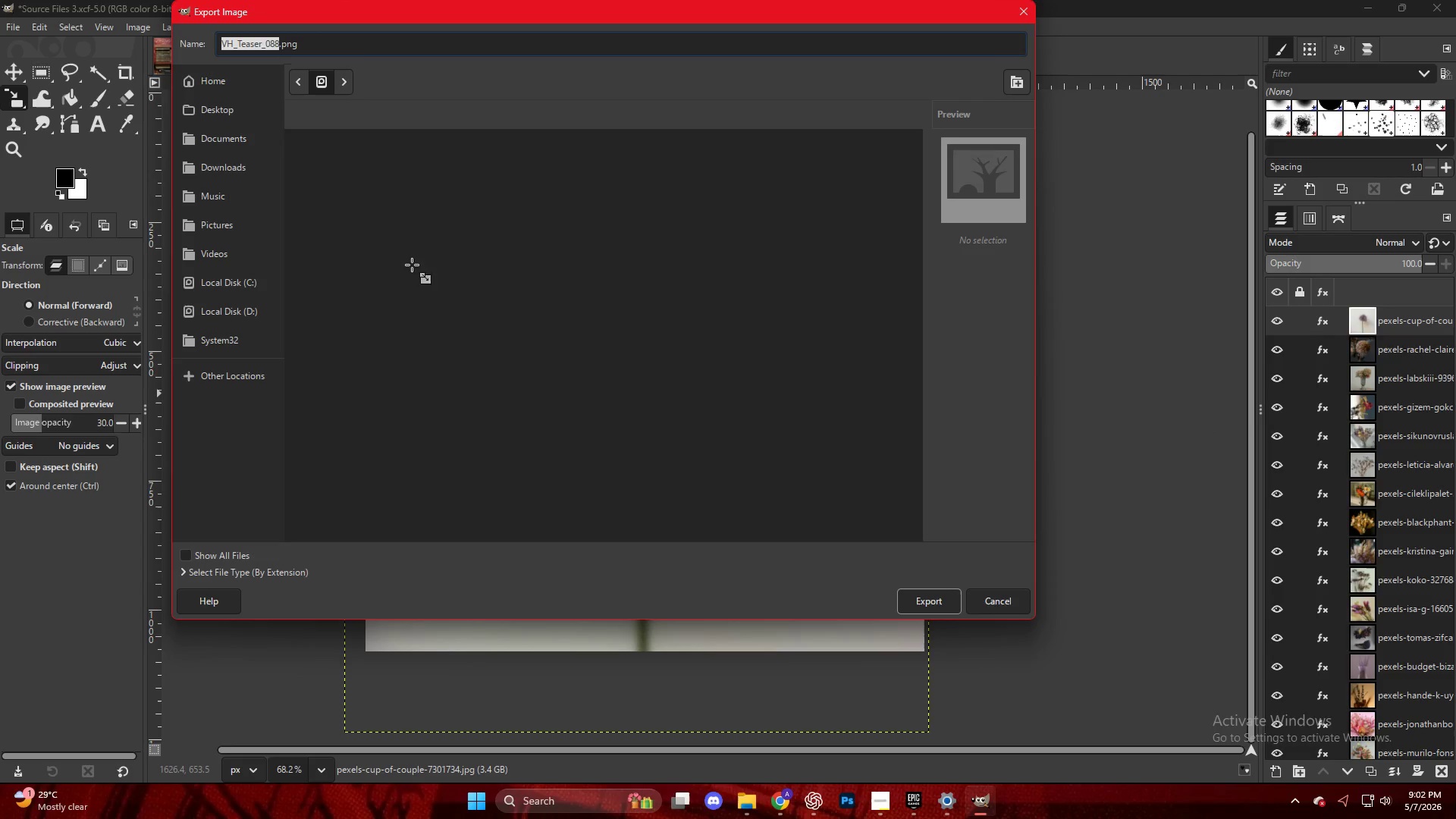 
left_click([366, 532])
 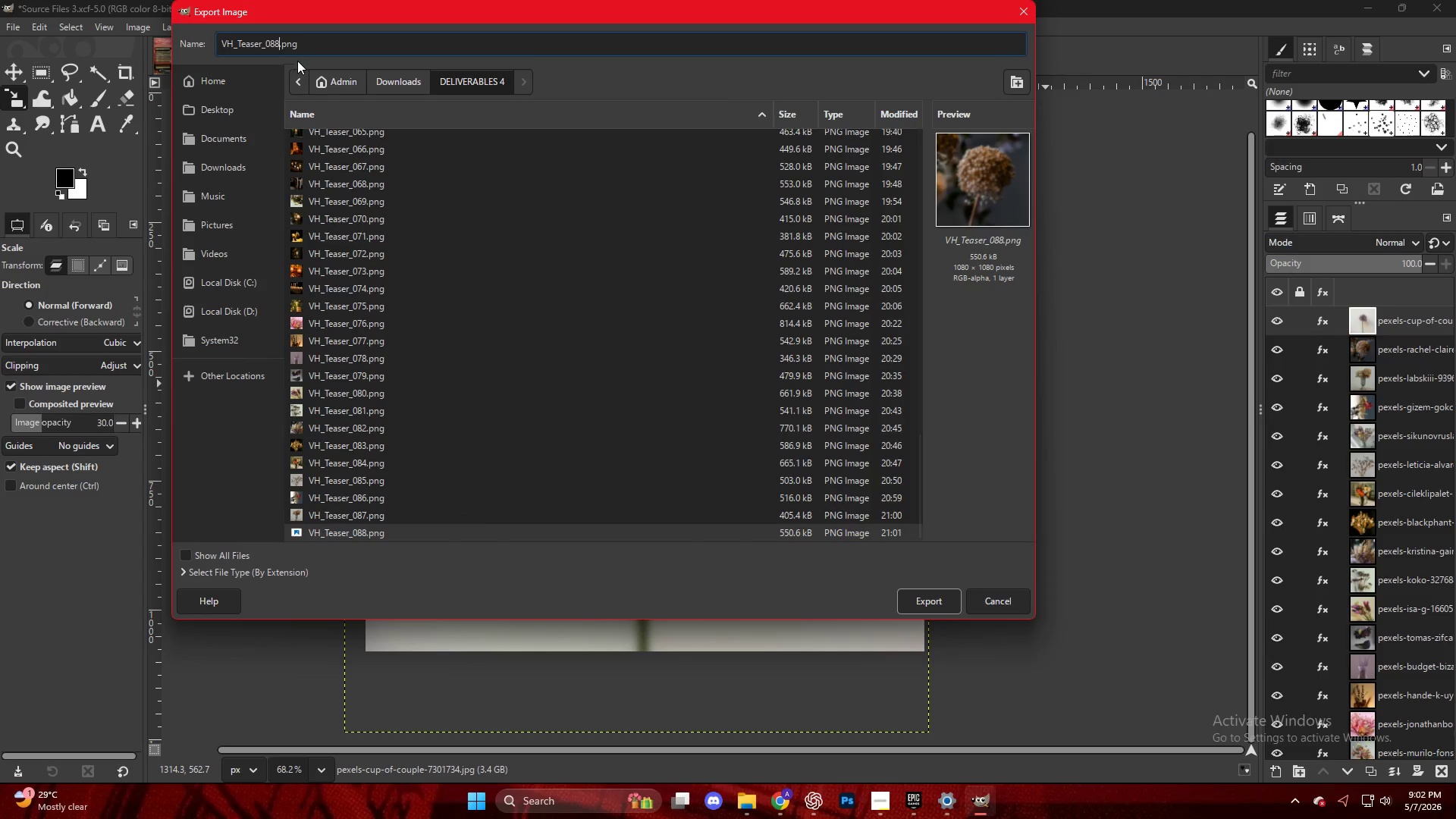 
scroll: coordinate [384, 516], scroll_direction: down, amount: 31.0
 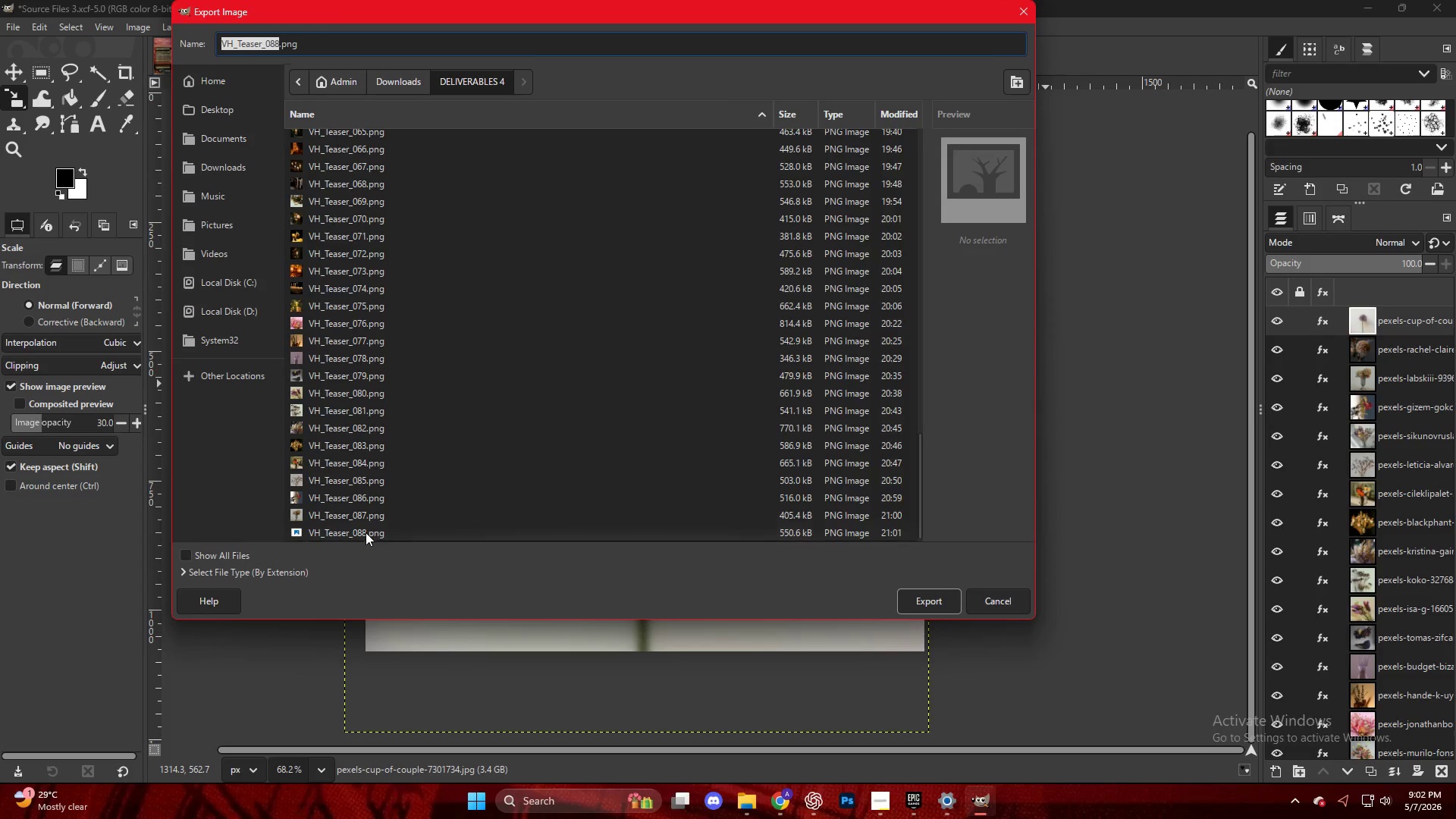 
key(Backspace)
 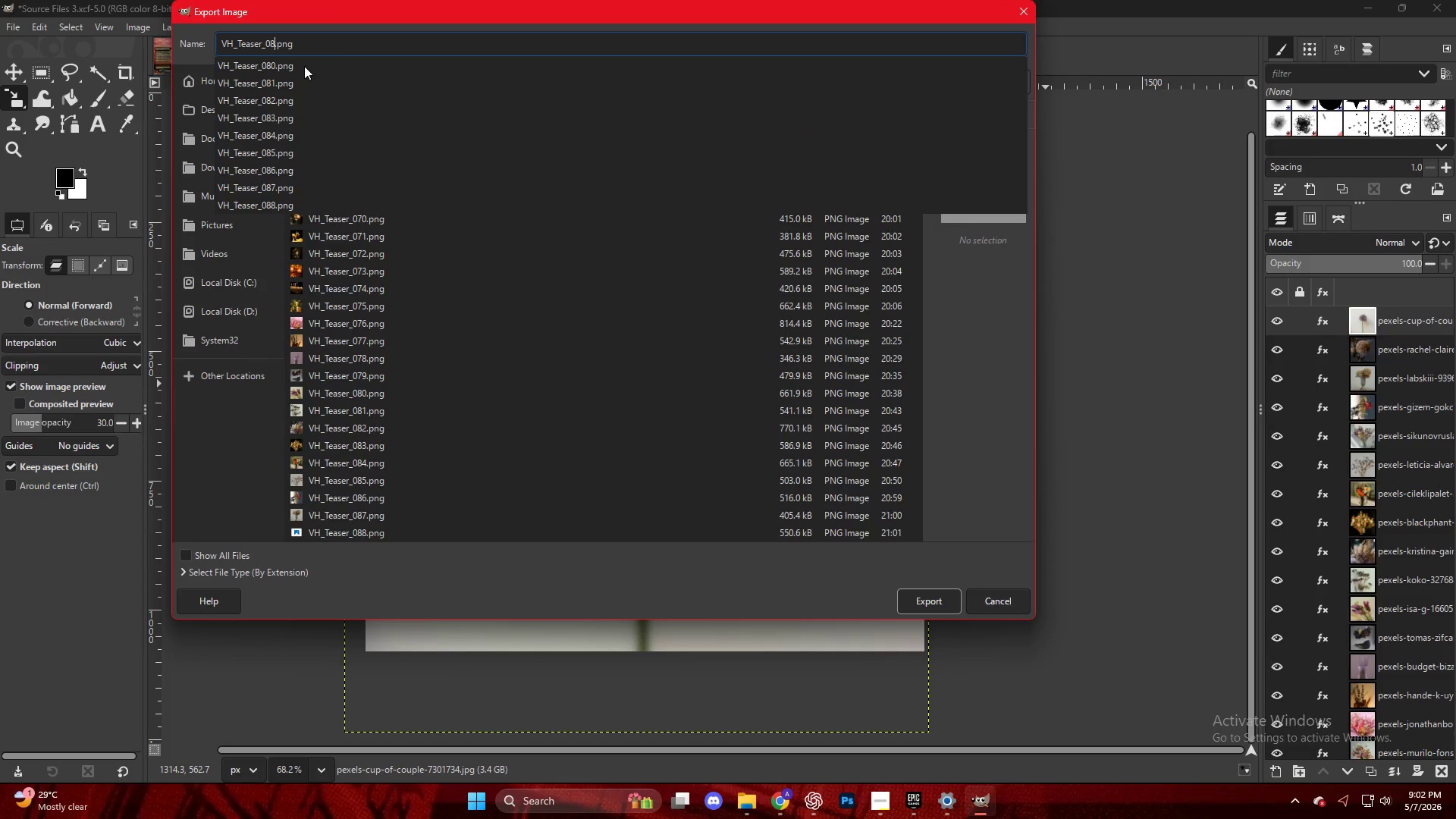 
key(Numpad9)
 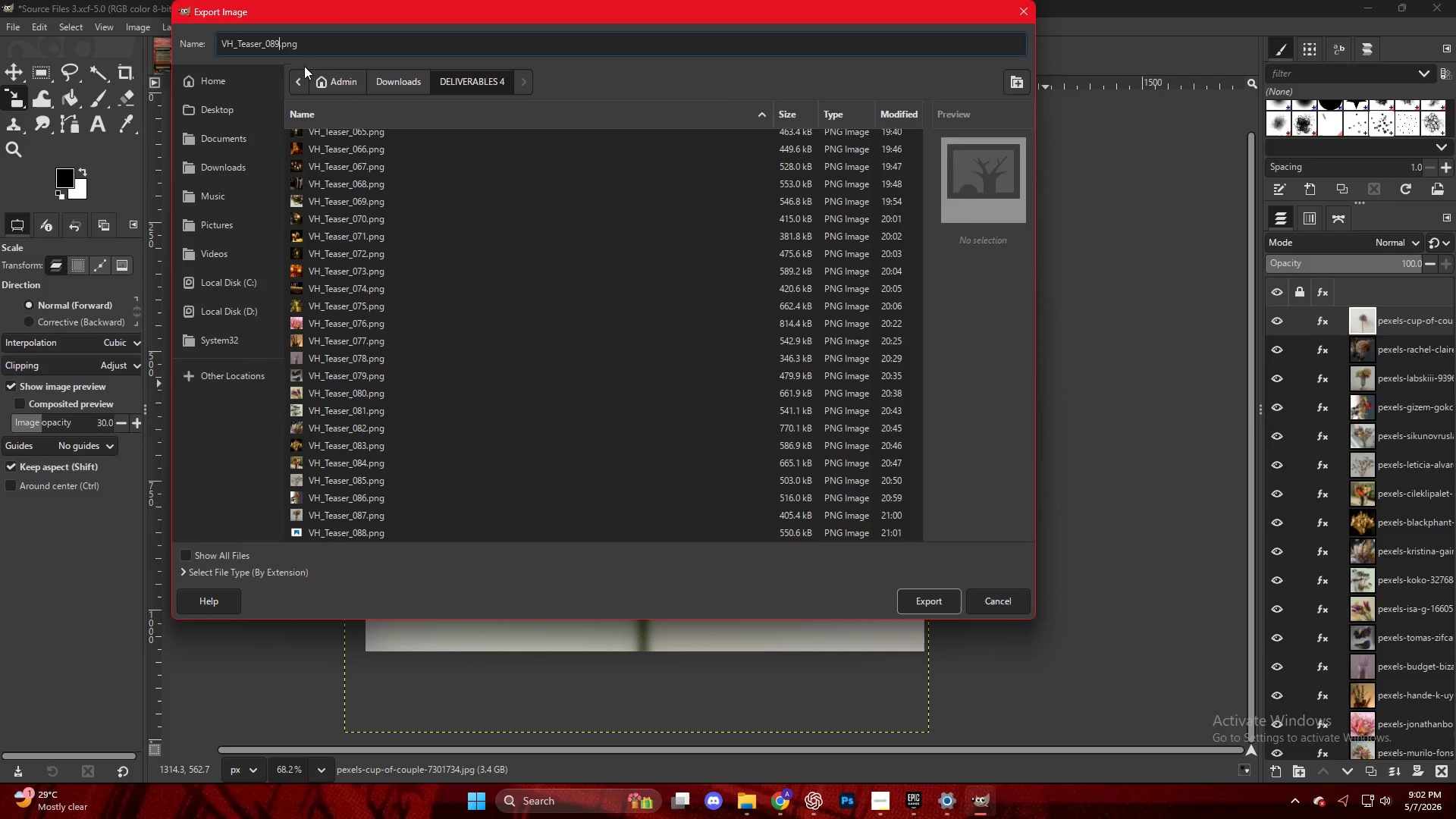 
key(NumpadEnter)
 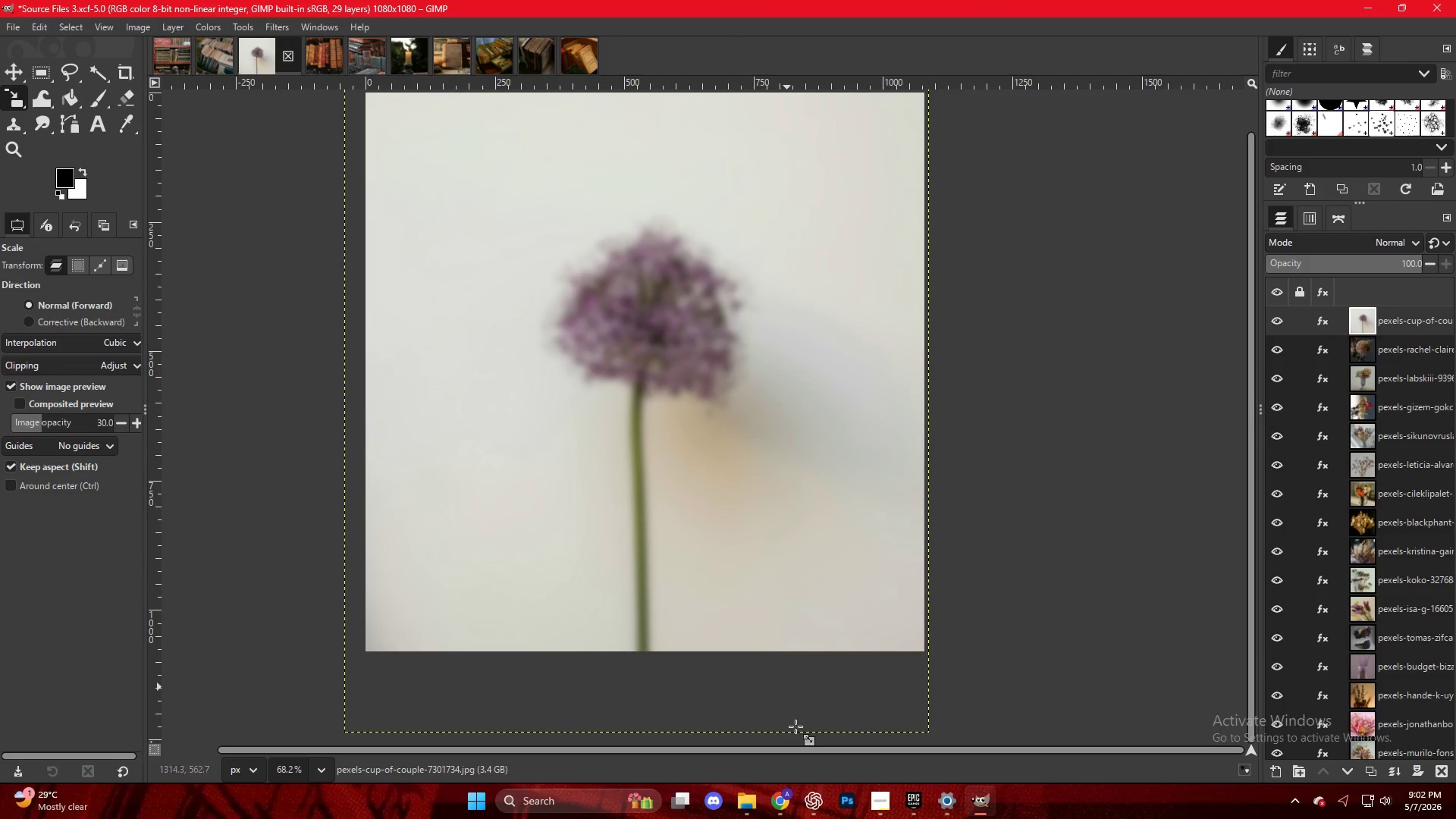 
left_click([1128, 431])
 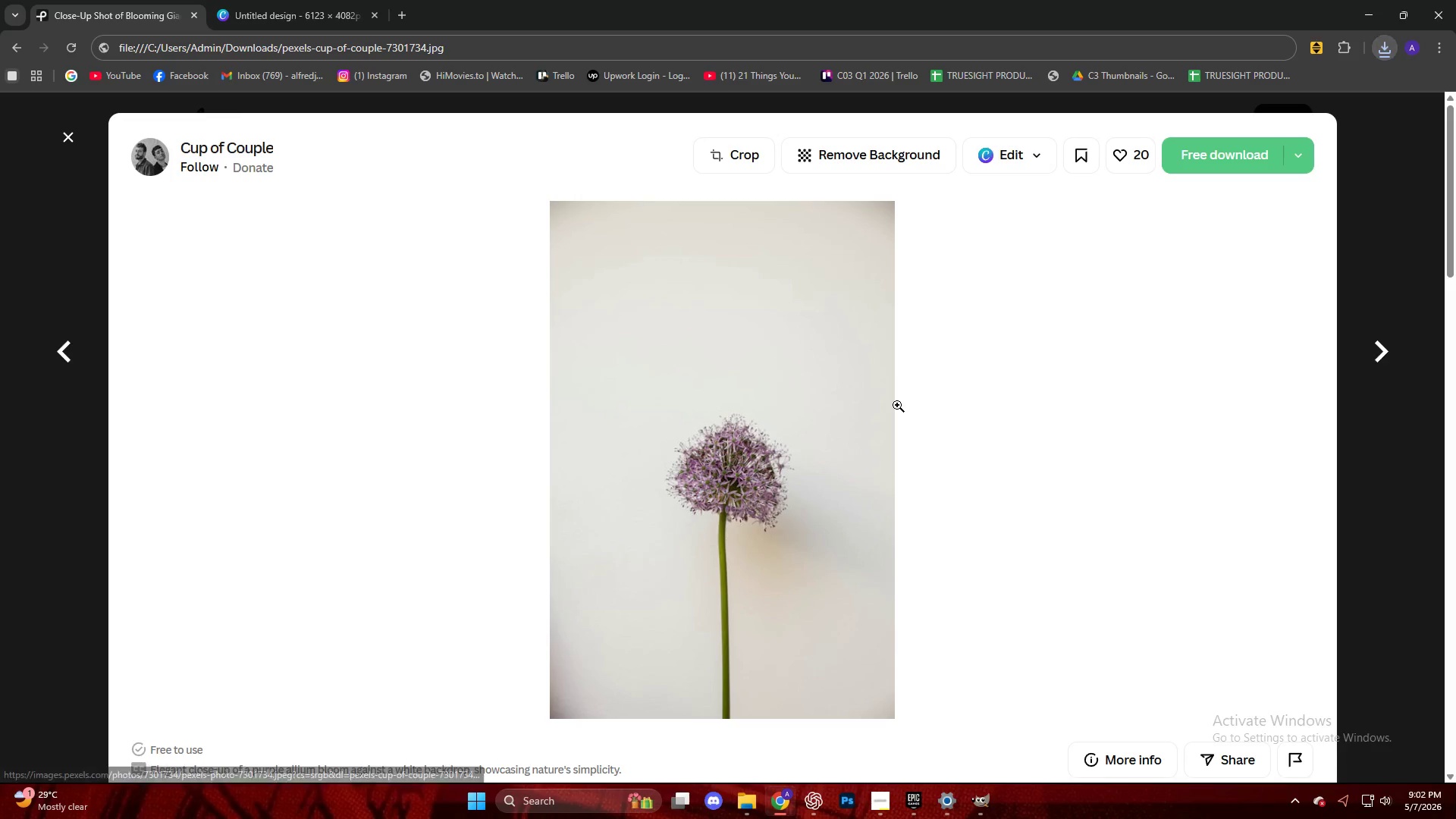 
scroll: coordinate [946, 507], scroll_direction: down, amount: 13.0
 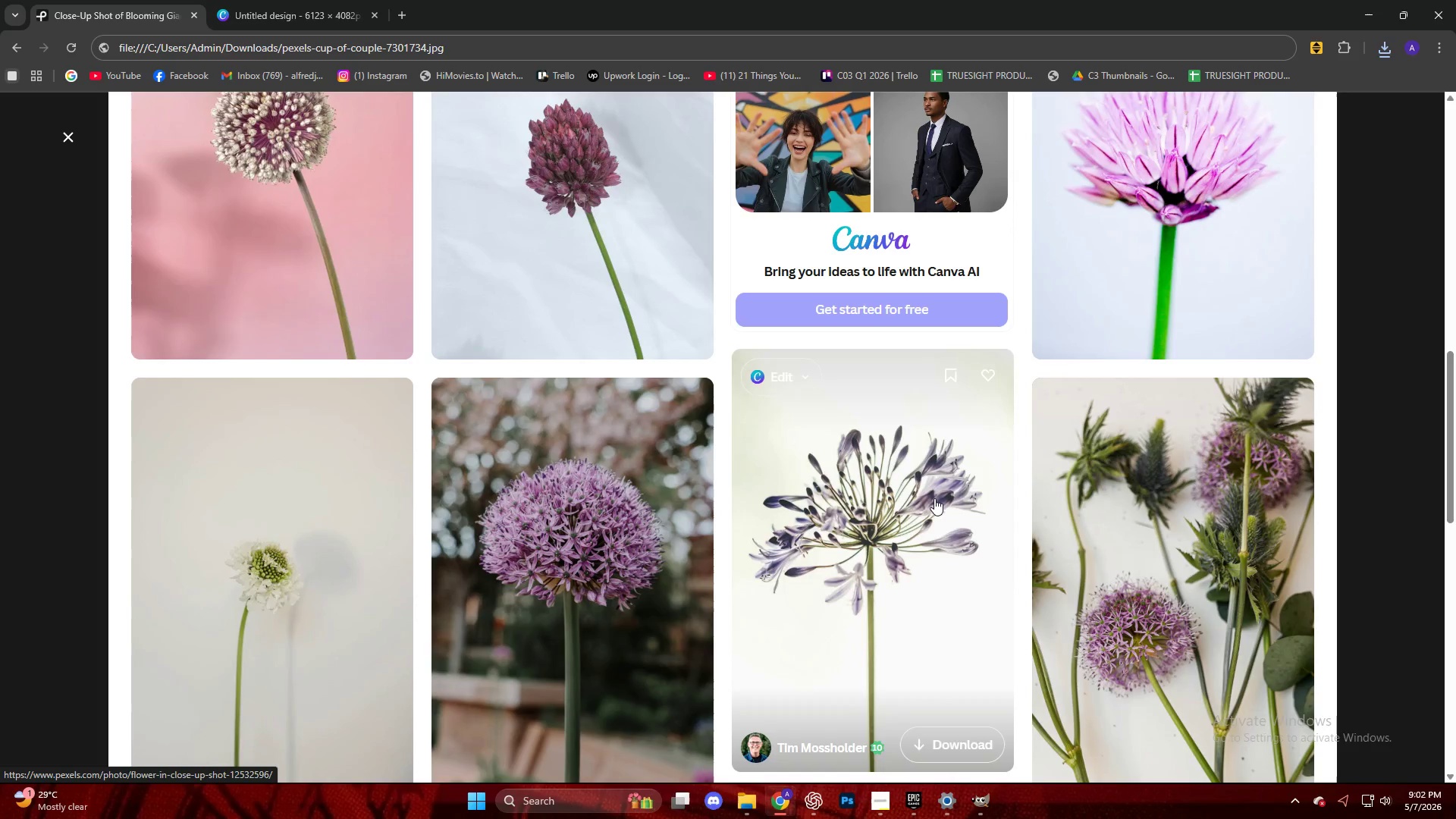 
key(Escape)
 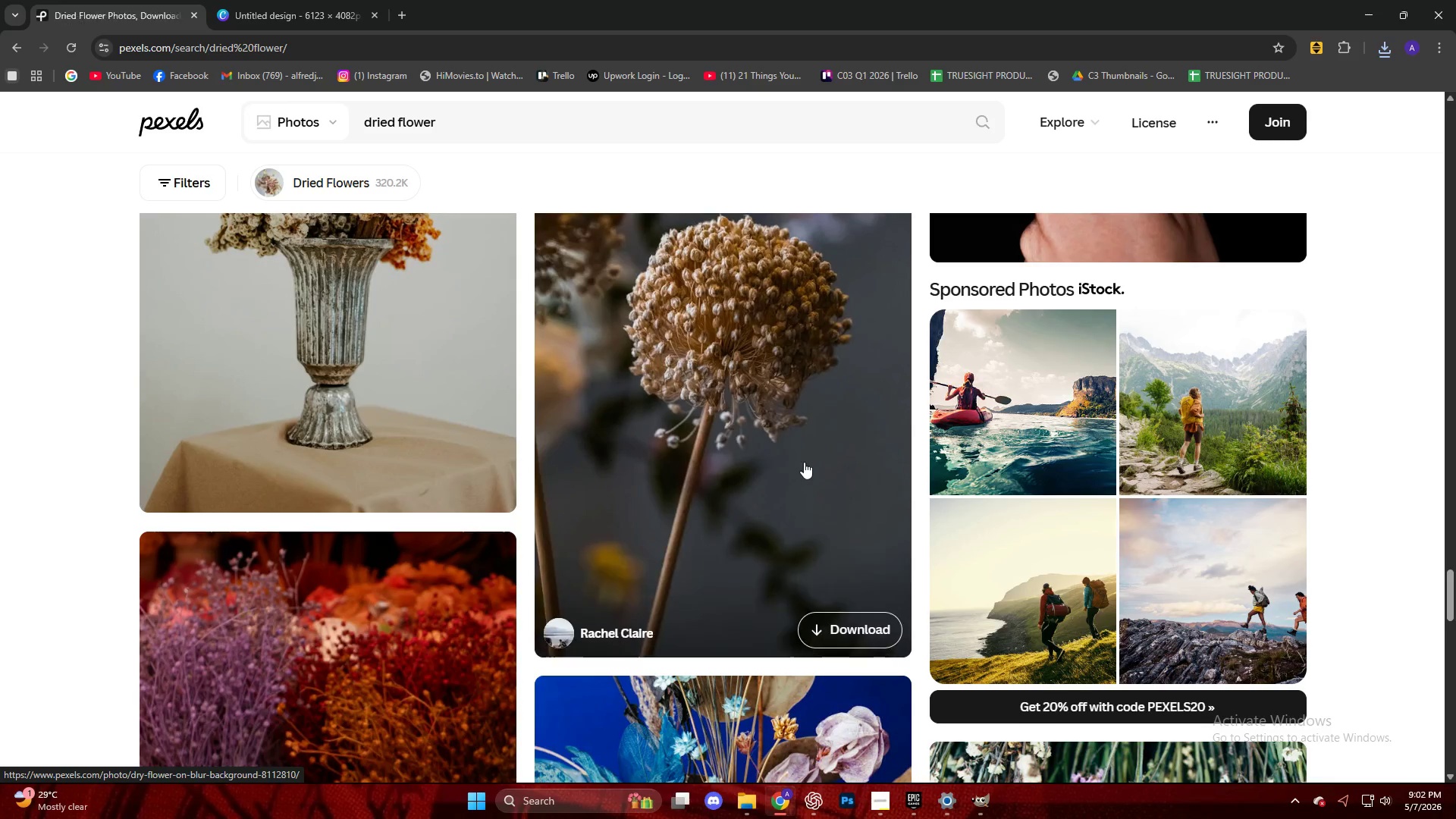 
scroll: coordinate [802, 463], scroll_direction: down, amount: 13.0
 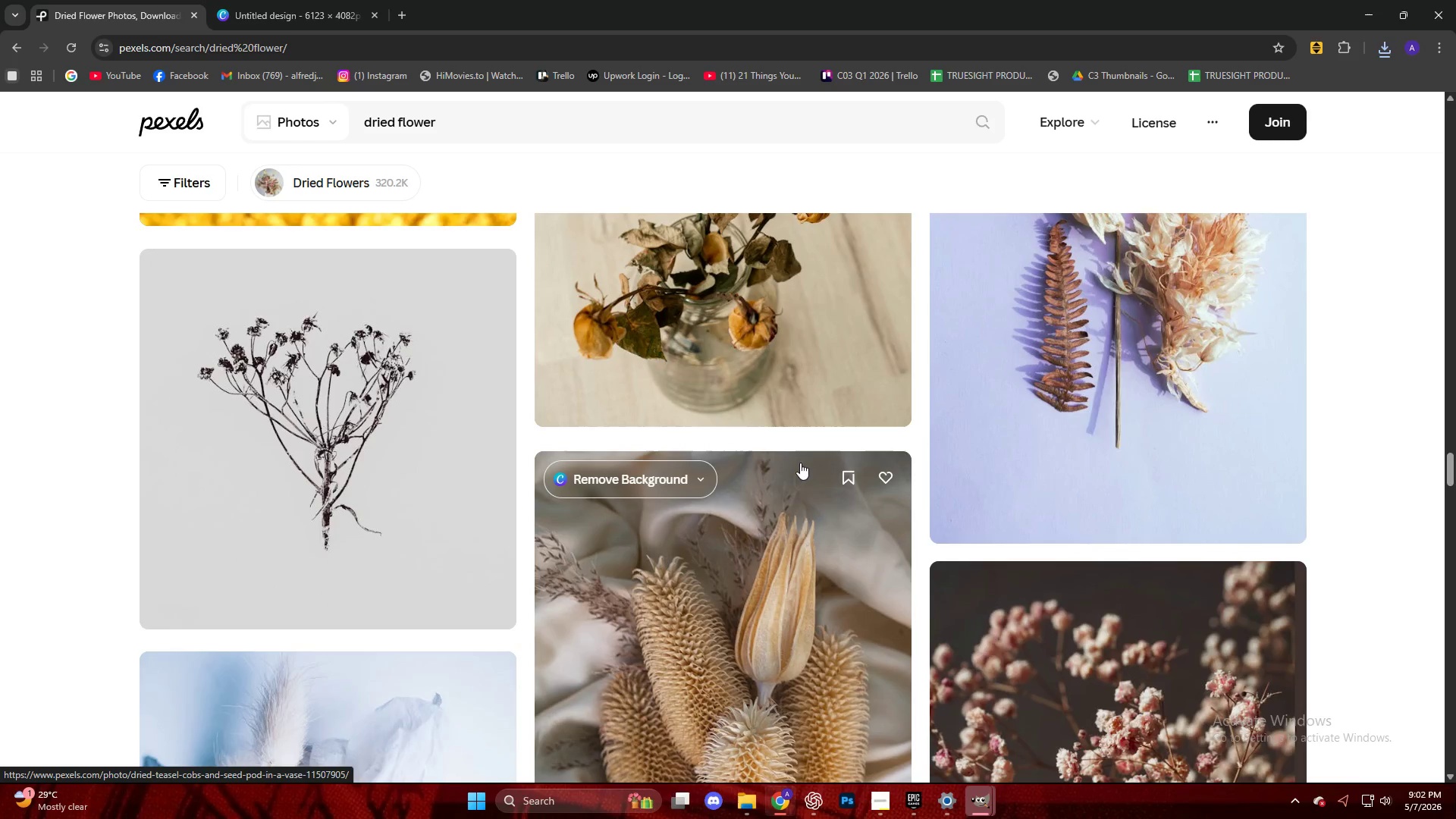 
scroll: coordinate [800, 463], scroll_direction: up, amount: 3.0
 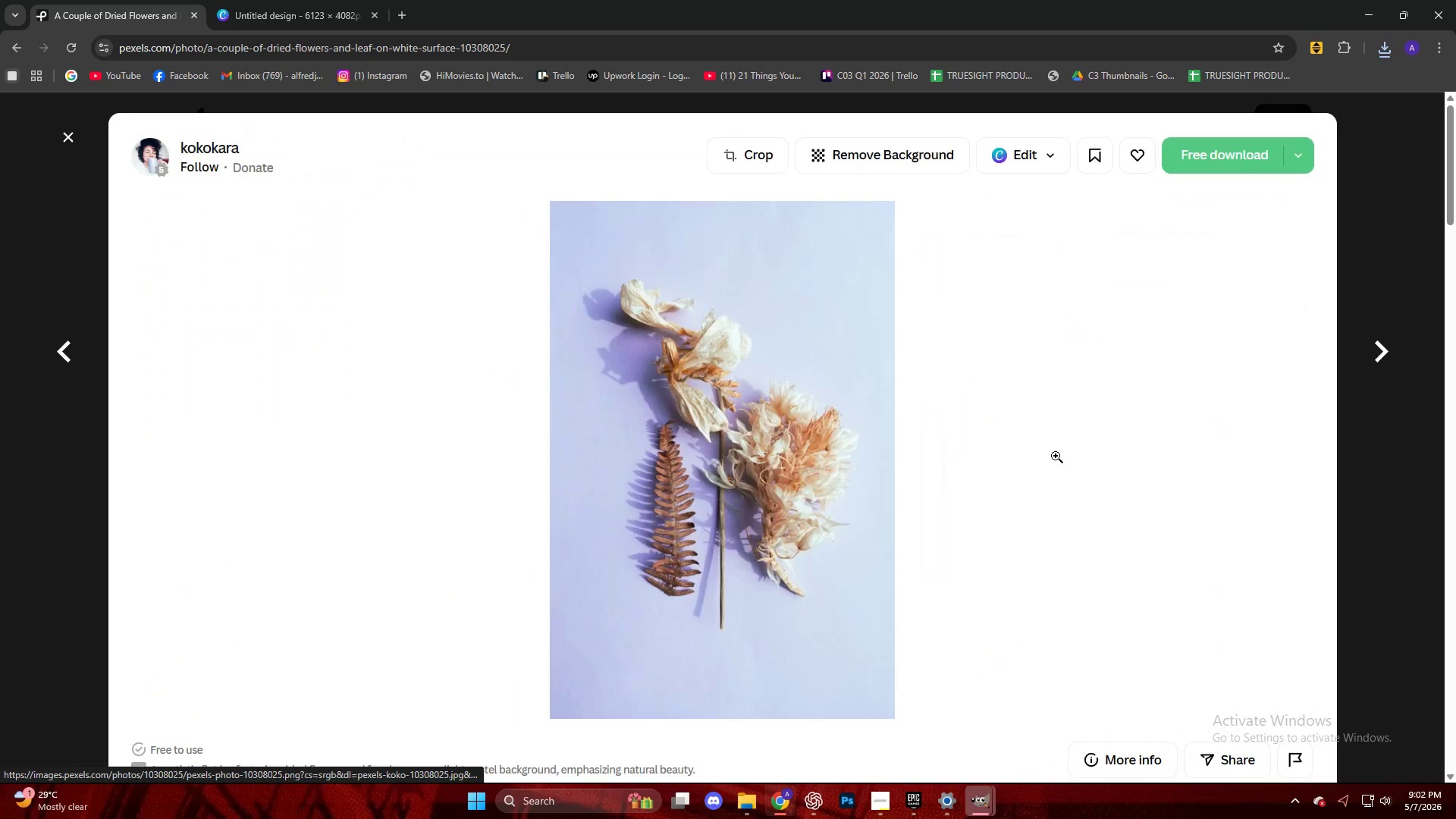 
key(Escape)
 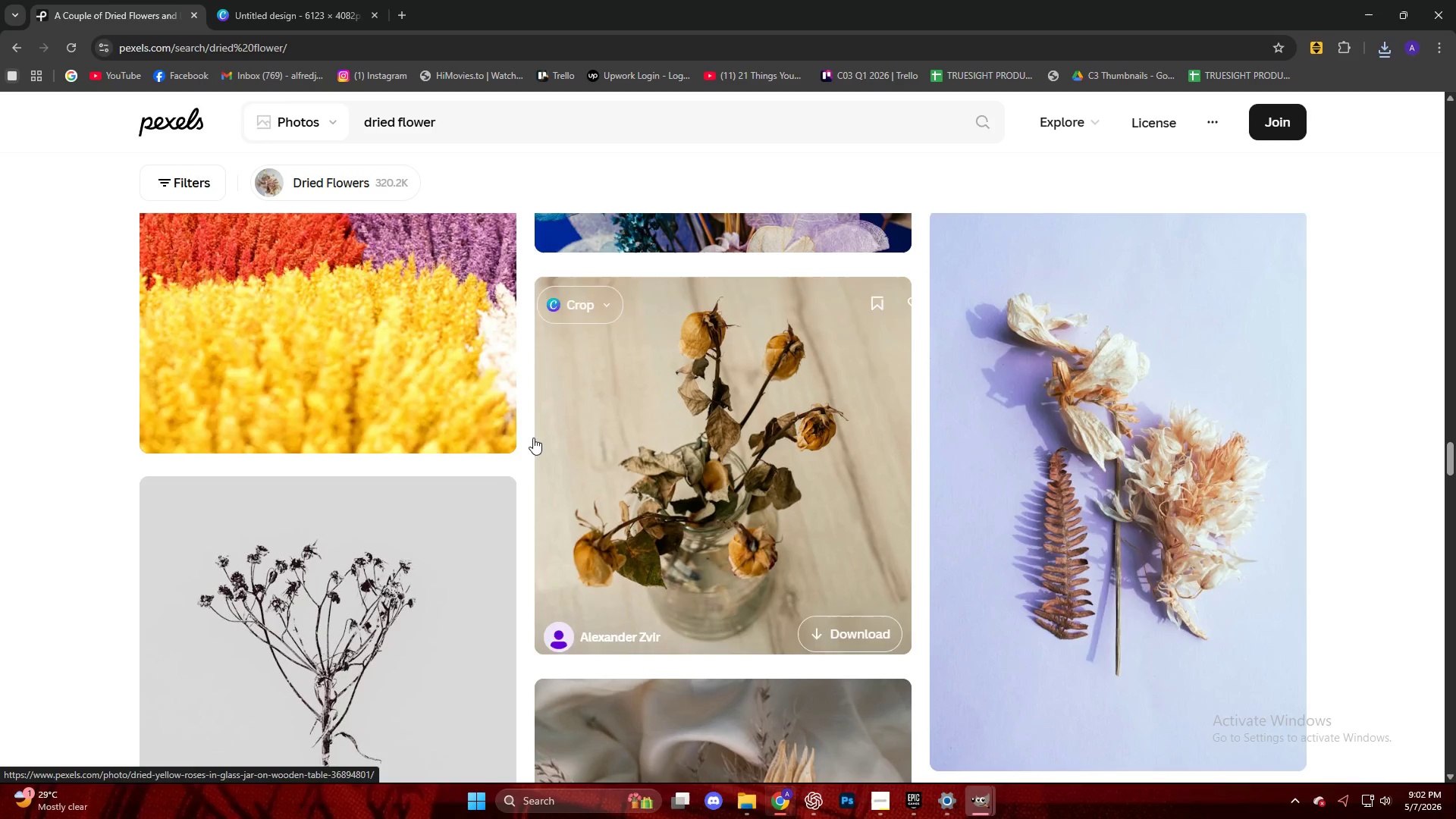 
scroll: coordinate [496, 450], scroll_direction: down, amount: 5.0
 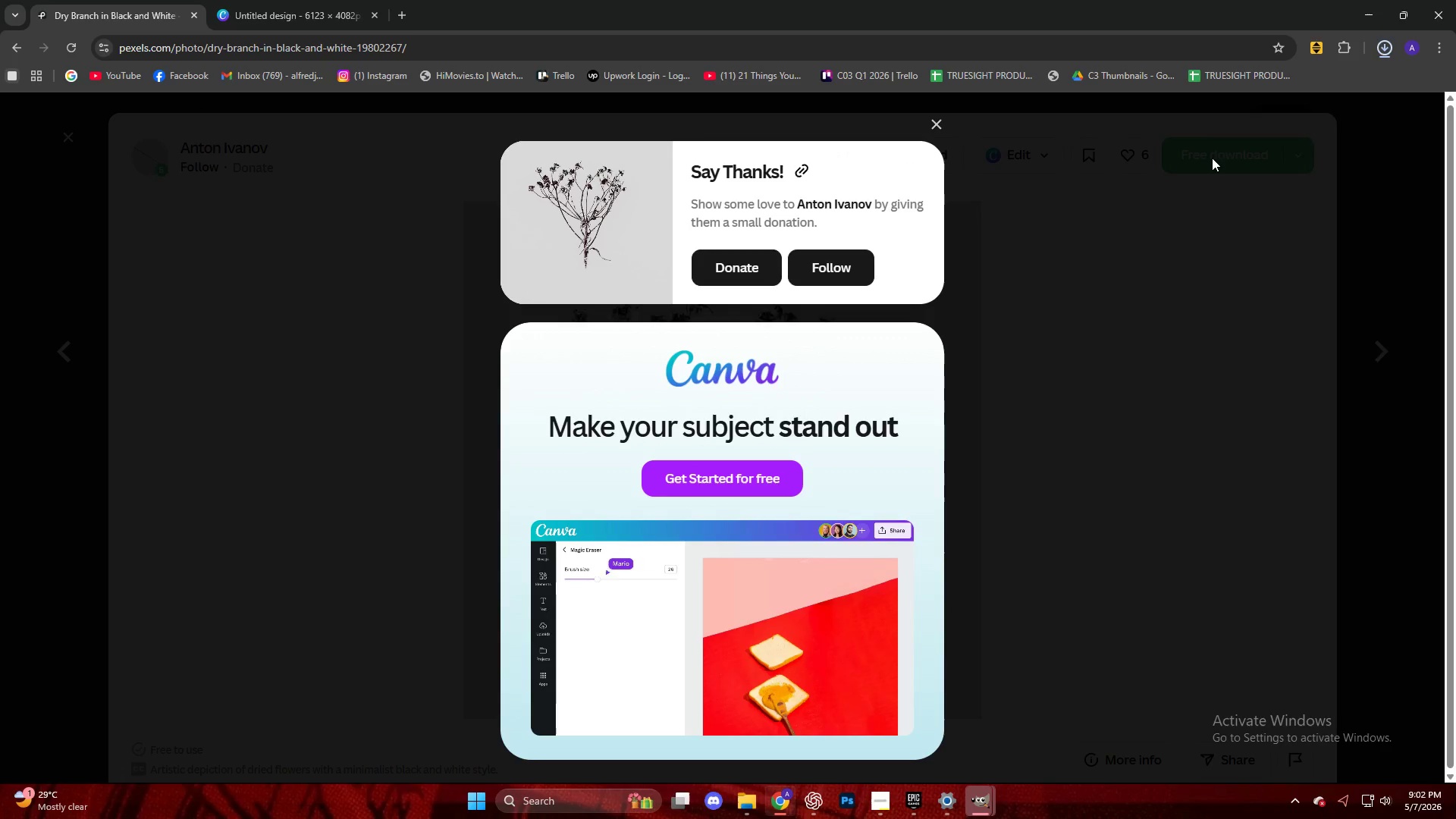 
left_click_drag(start_coordinate=[1213, 101], to_coordinate=[1167, 82])
 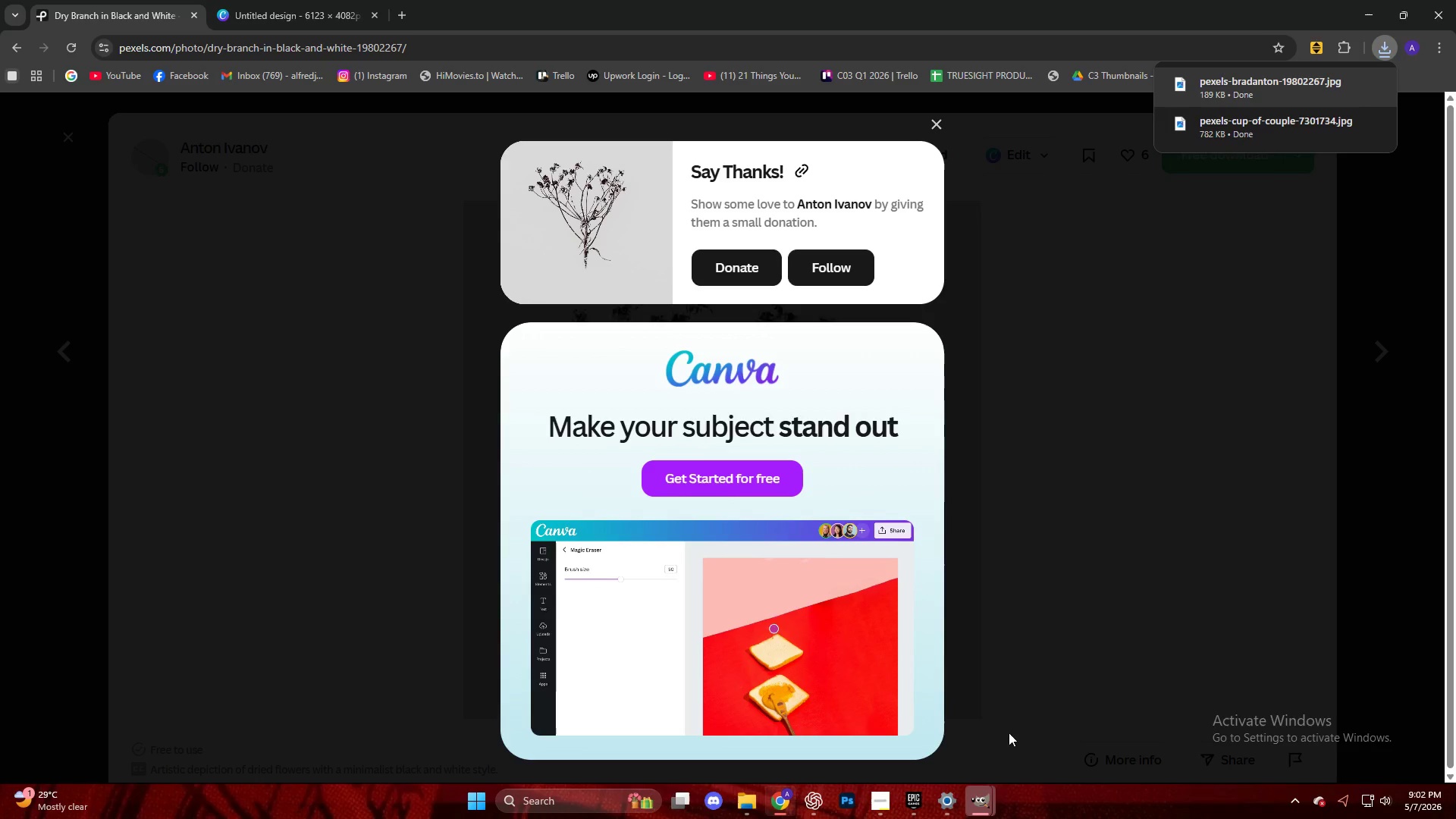 
left_click_drag(start_coordinate=[989, 795], to_coordinate=[993, 793])
 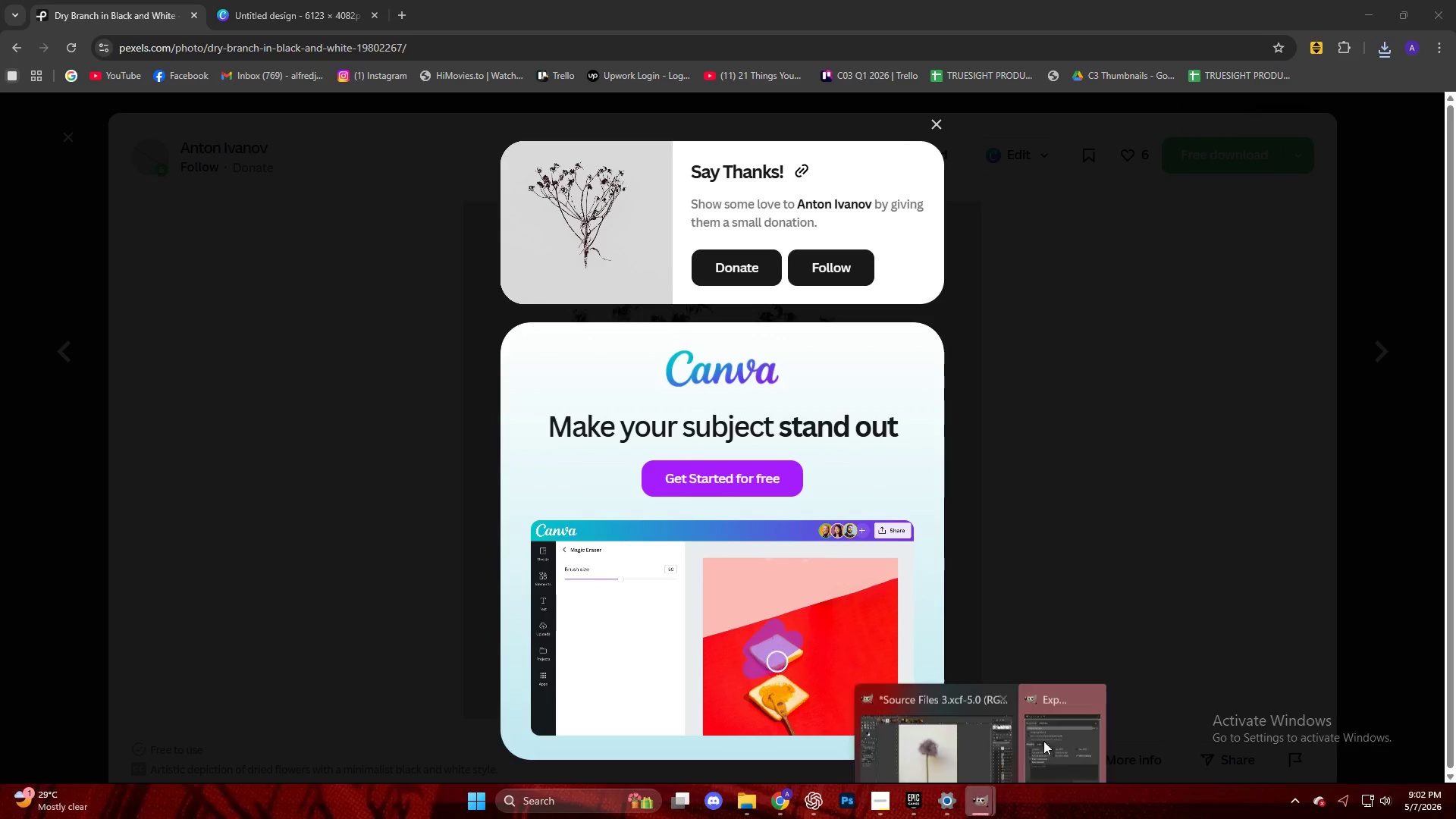 
double_click([1075, 720])
 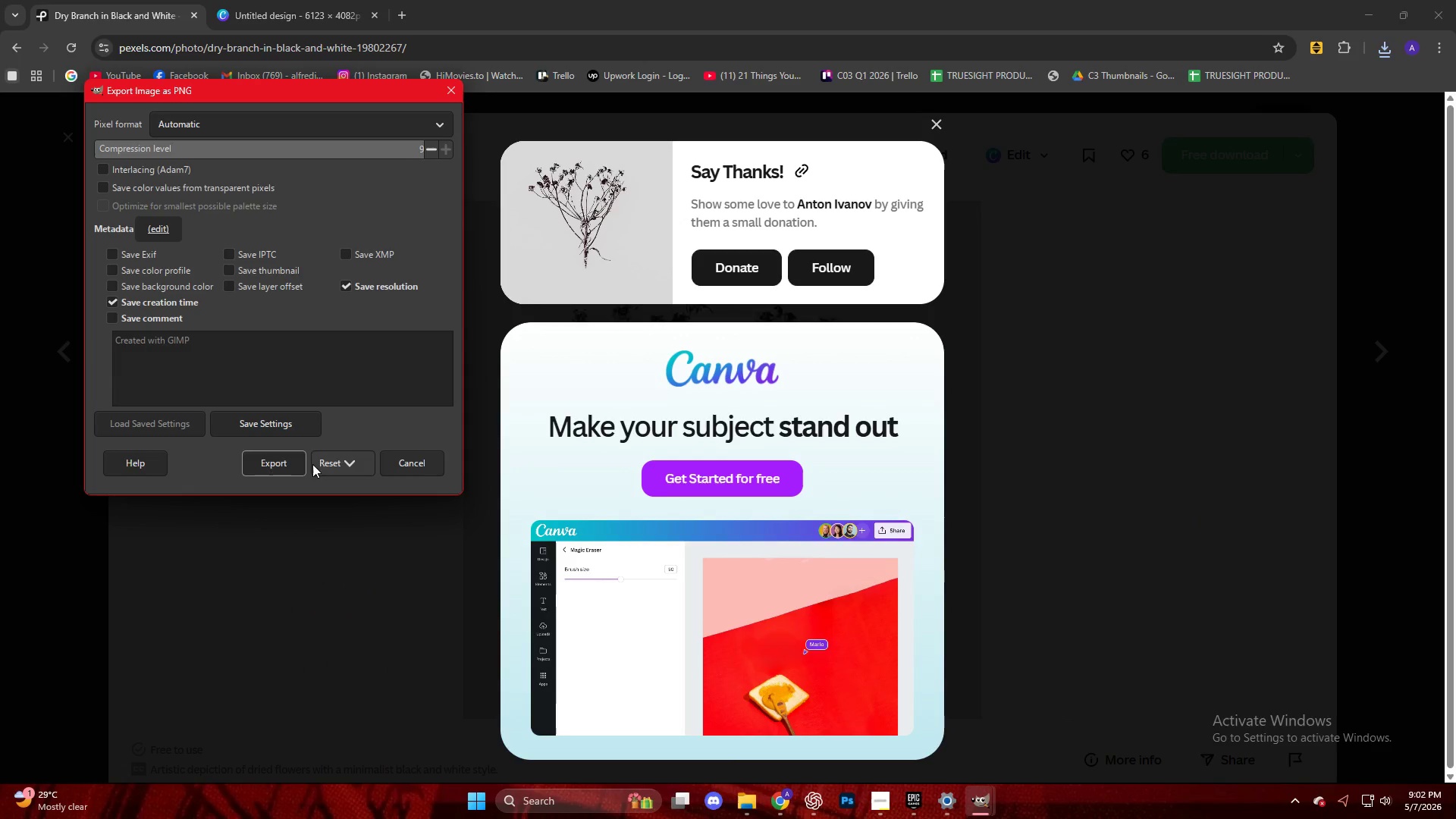 
left_click([259, 464])
 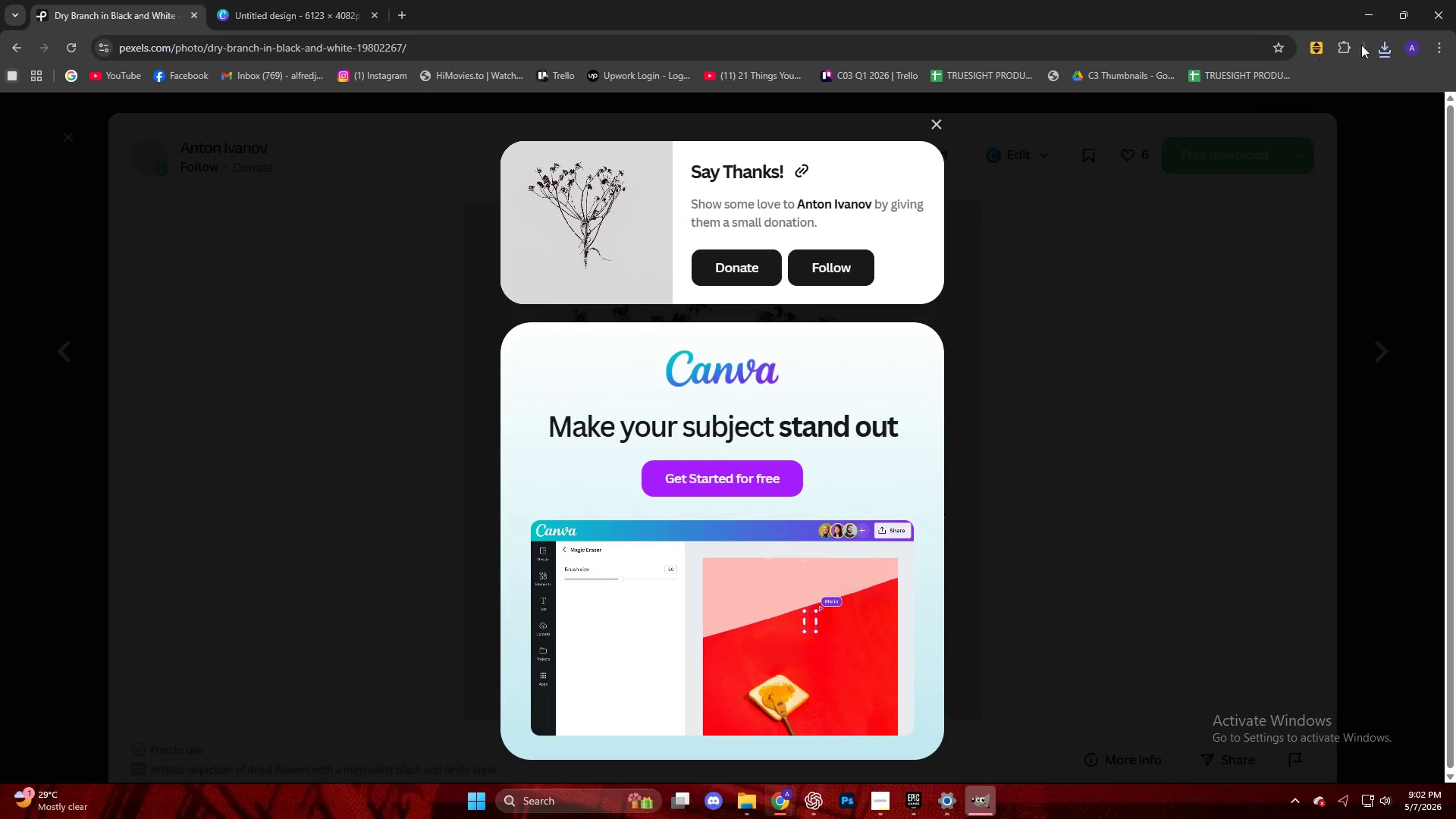 
left_click([1399, 44])
 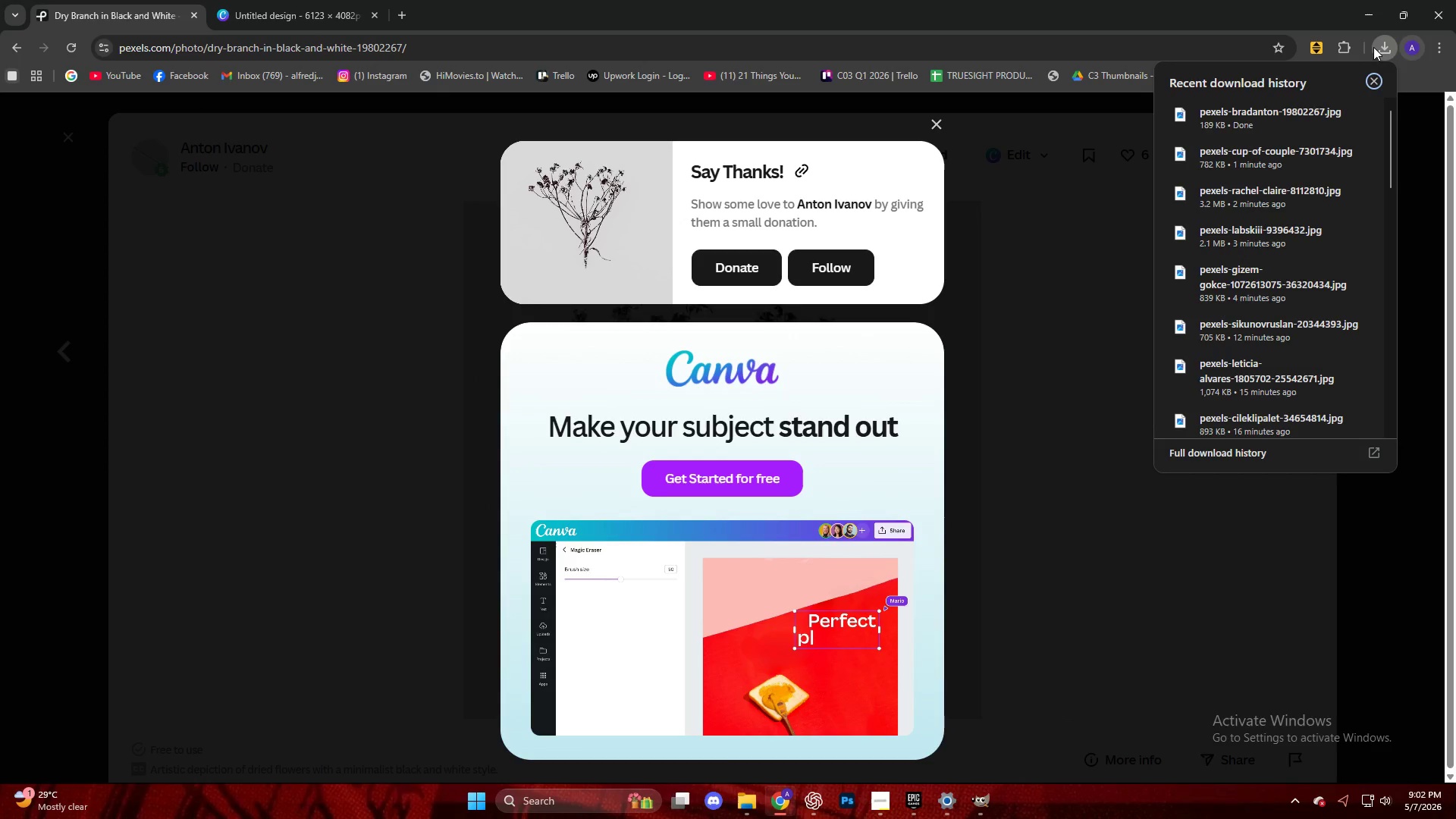 
left_click_drag(start_coordinate=[1195, 125], to_coordinate=[812, 493])
 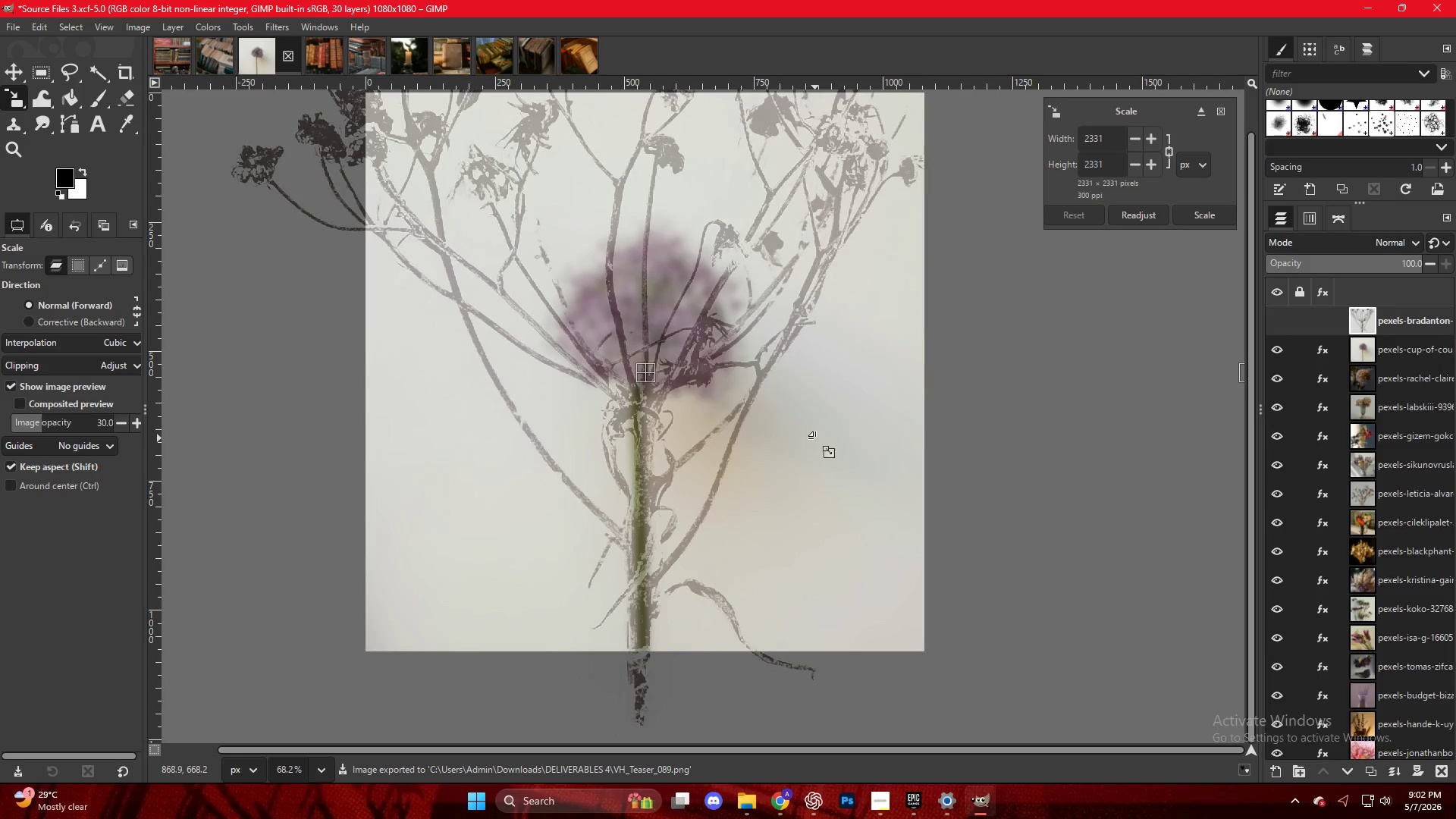 
hold_key(key=ControlLeft, duration=2.36)
scroll: coordinate [816, 402], scroll_direction: down, amount: 11.0
 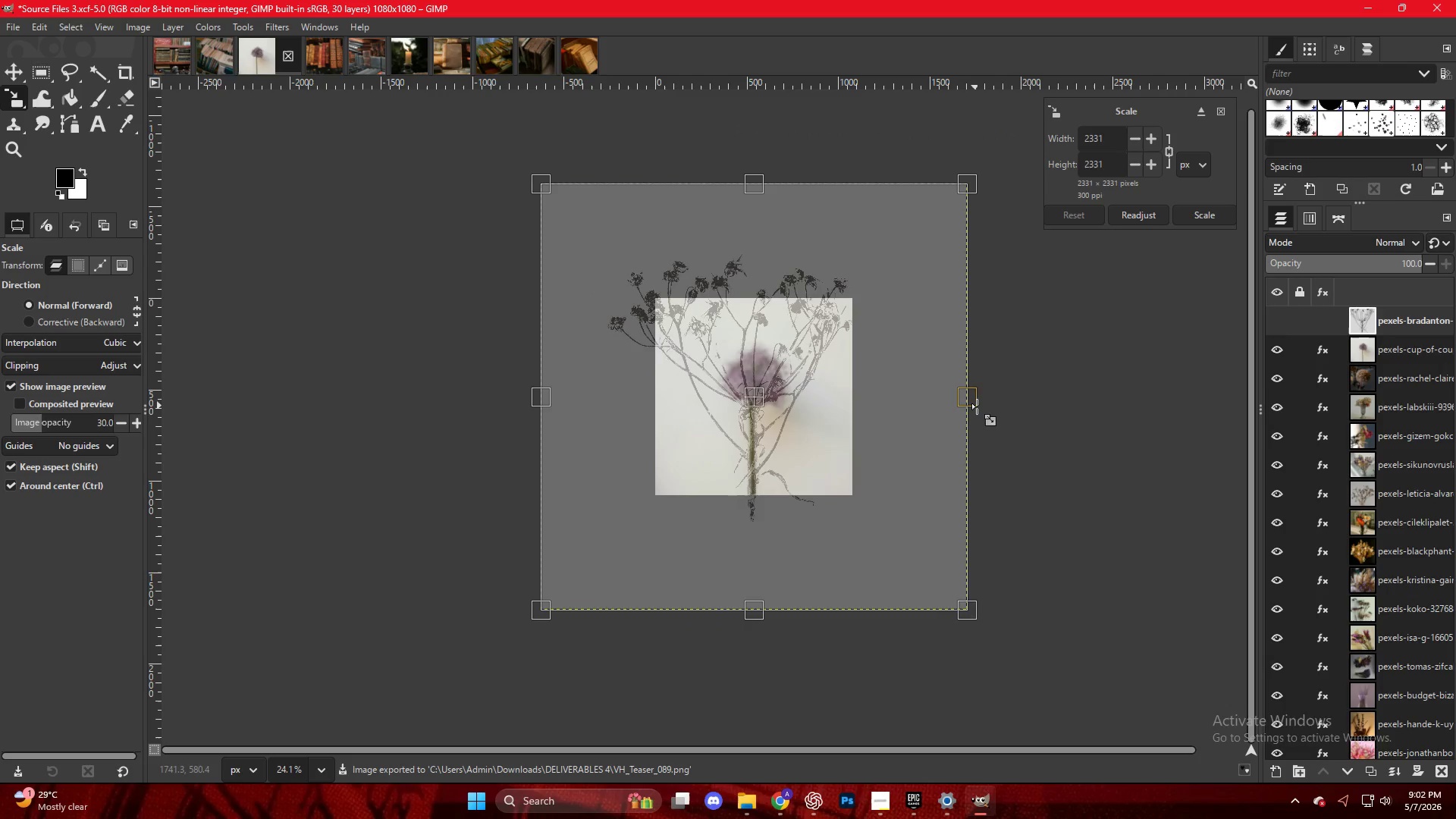 
left_click_drag(start_coordinate=[974, 405], to_coordinate=[902, 398])
 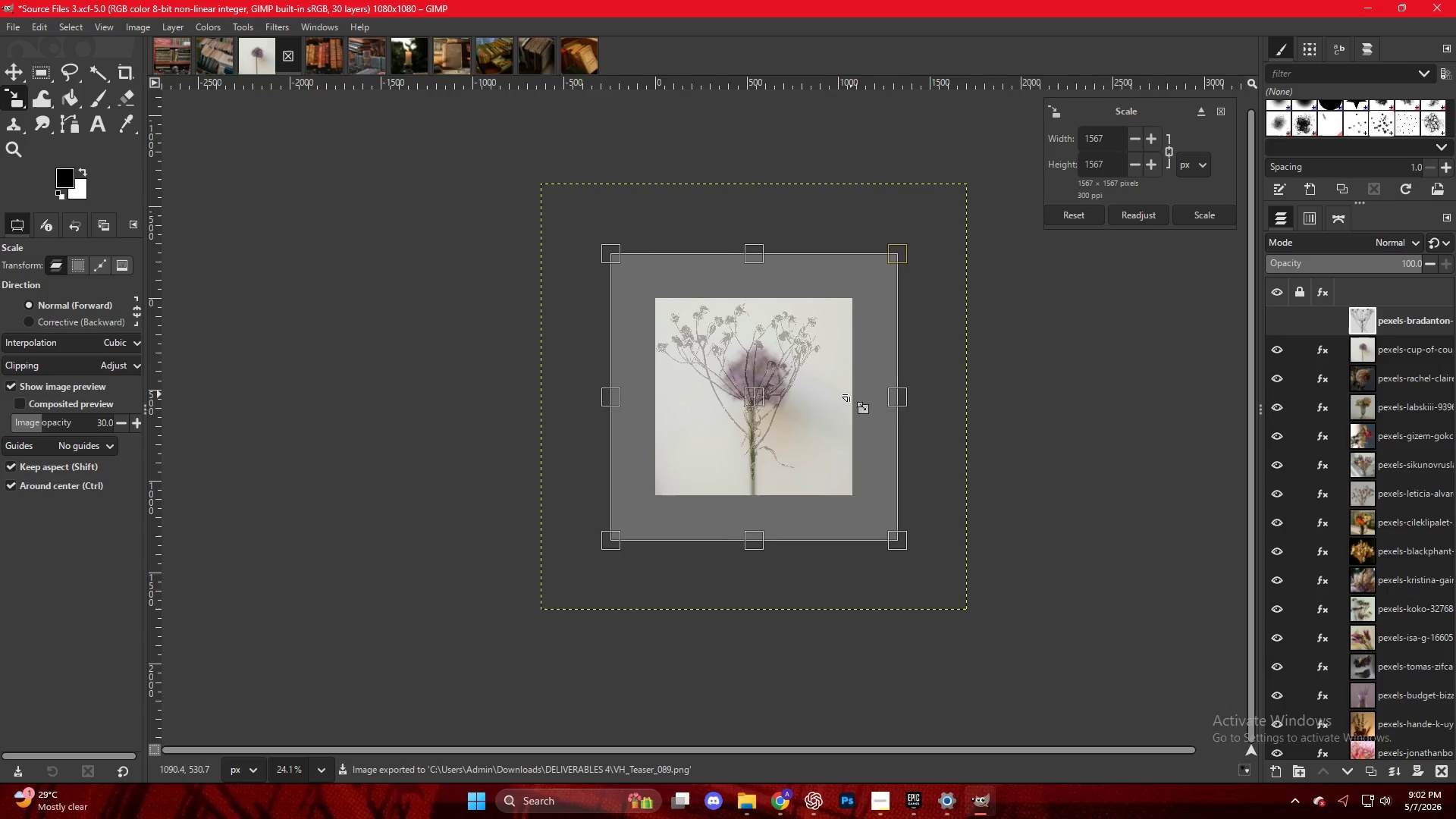 
scroll: coordinate [835, 397], scroll_direction: up, amount: 8.0
 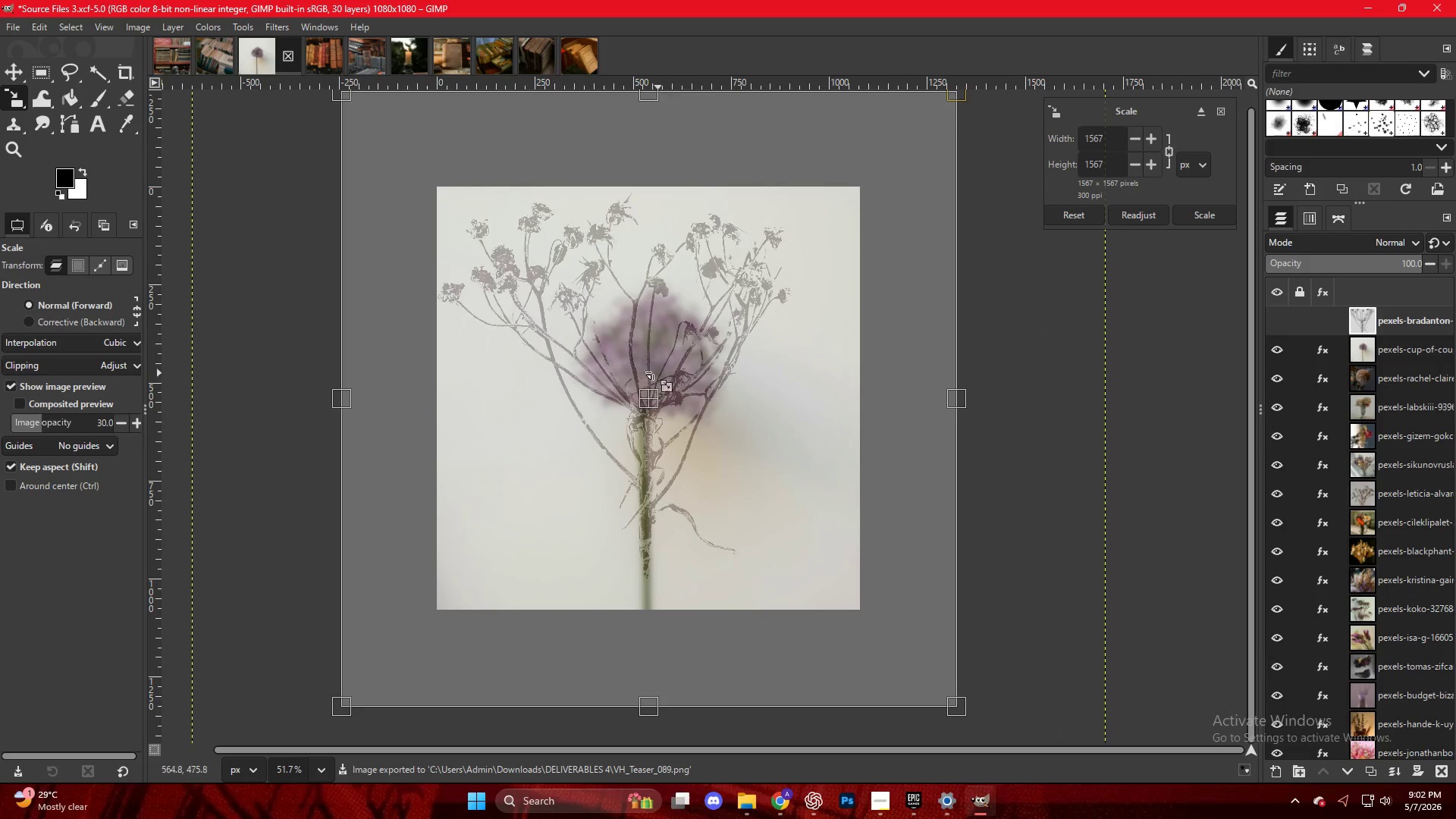 
left_click_drag(start_coordinate=[629, 366], to_coordinate=[656, 385])
 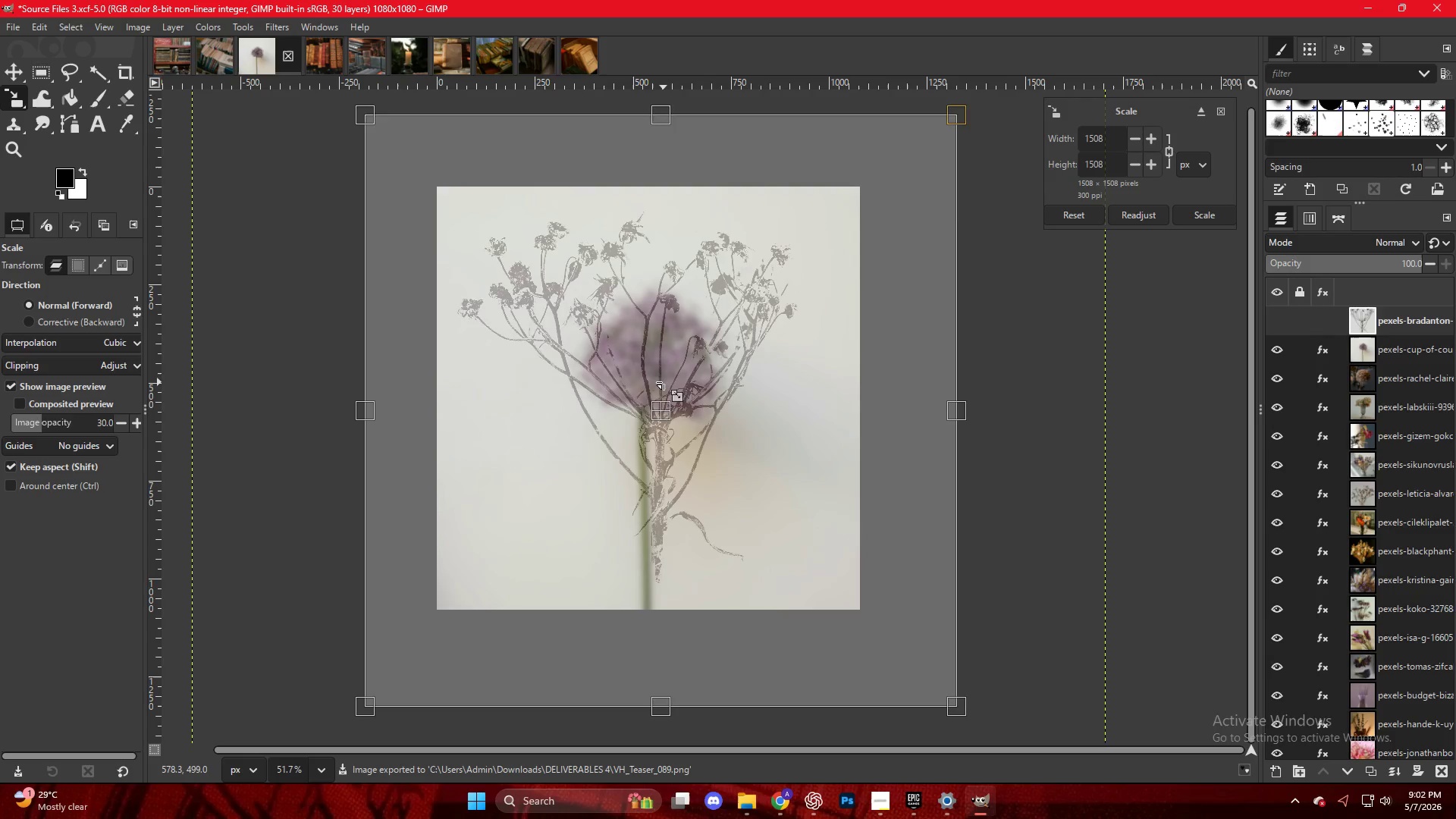 
key(NumpadEnter)
 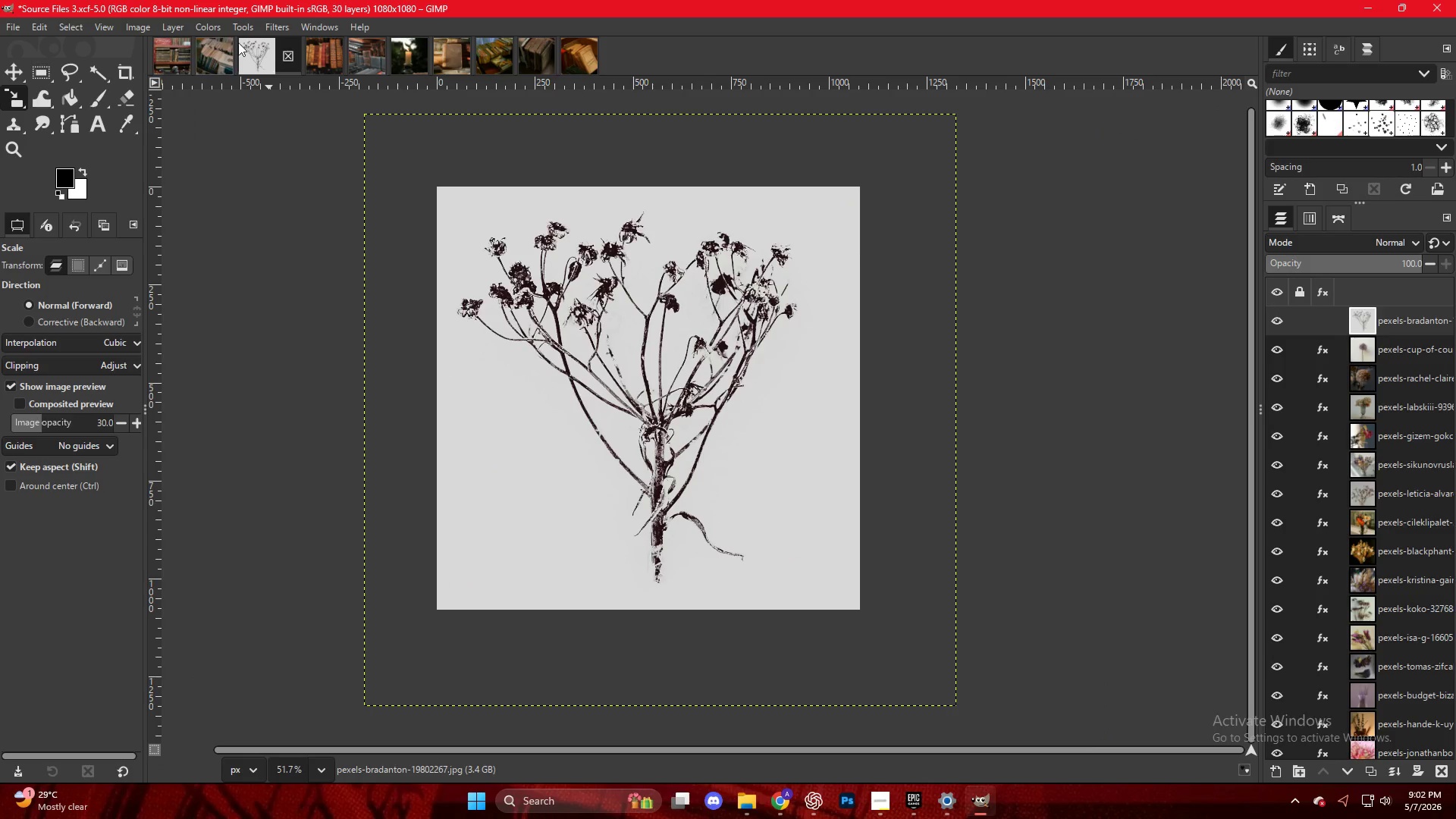 
left_click([1400, 317])
 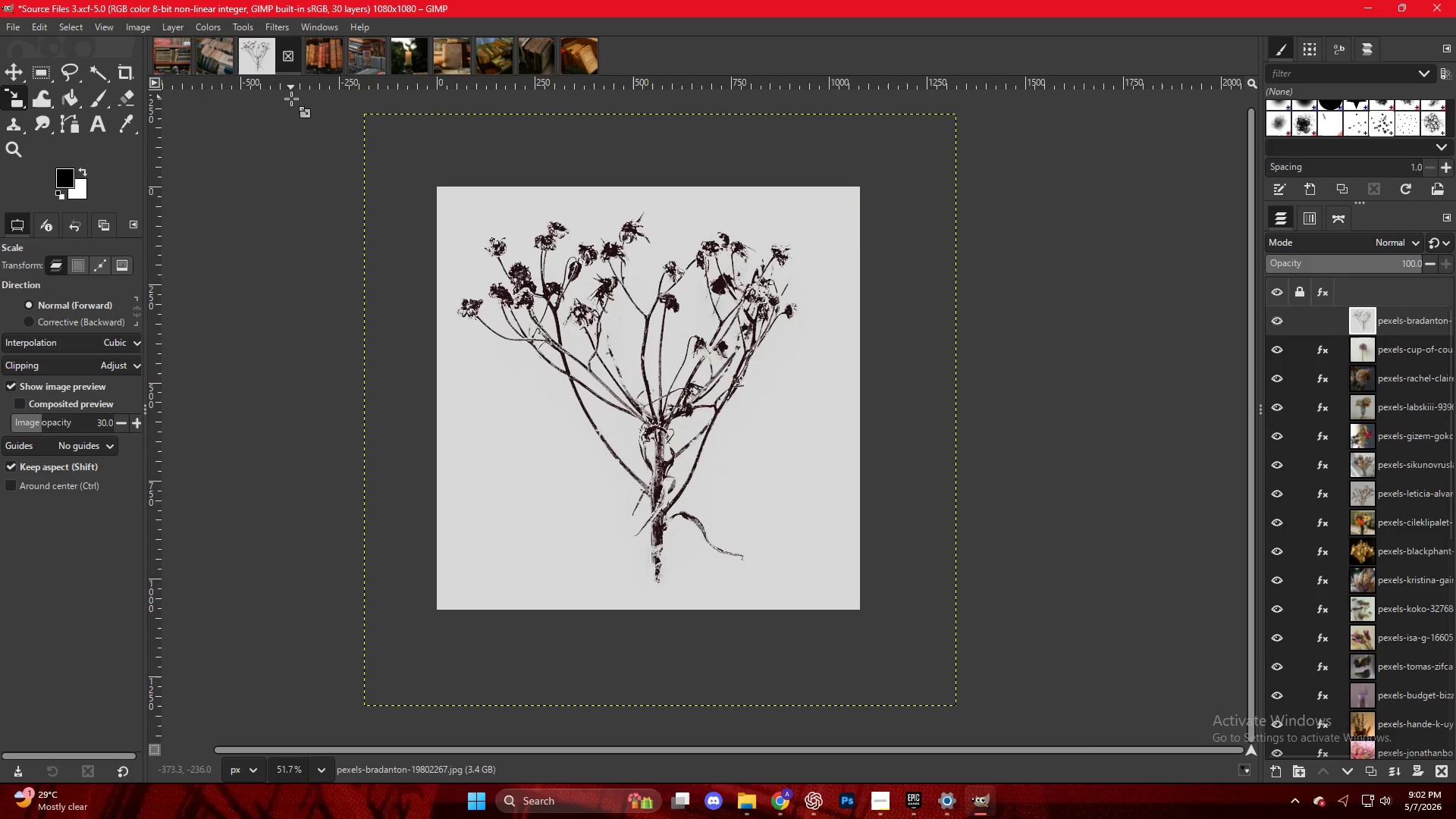 
left_click([288, 20])
 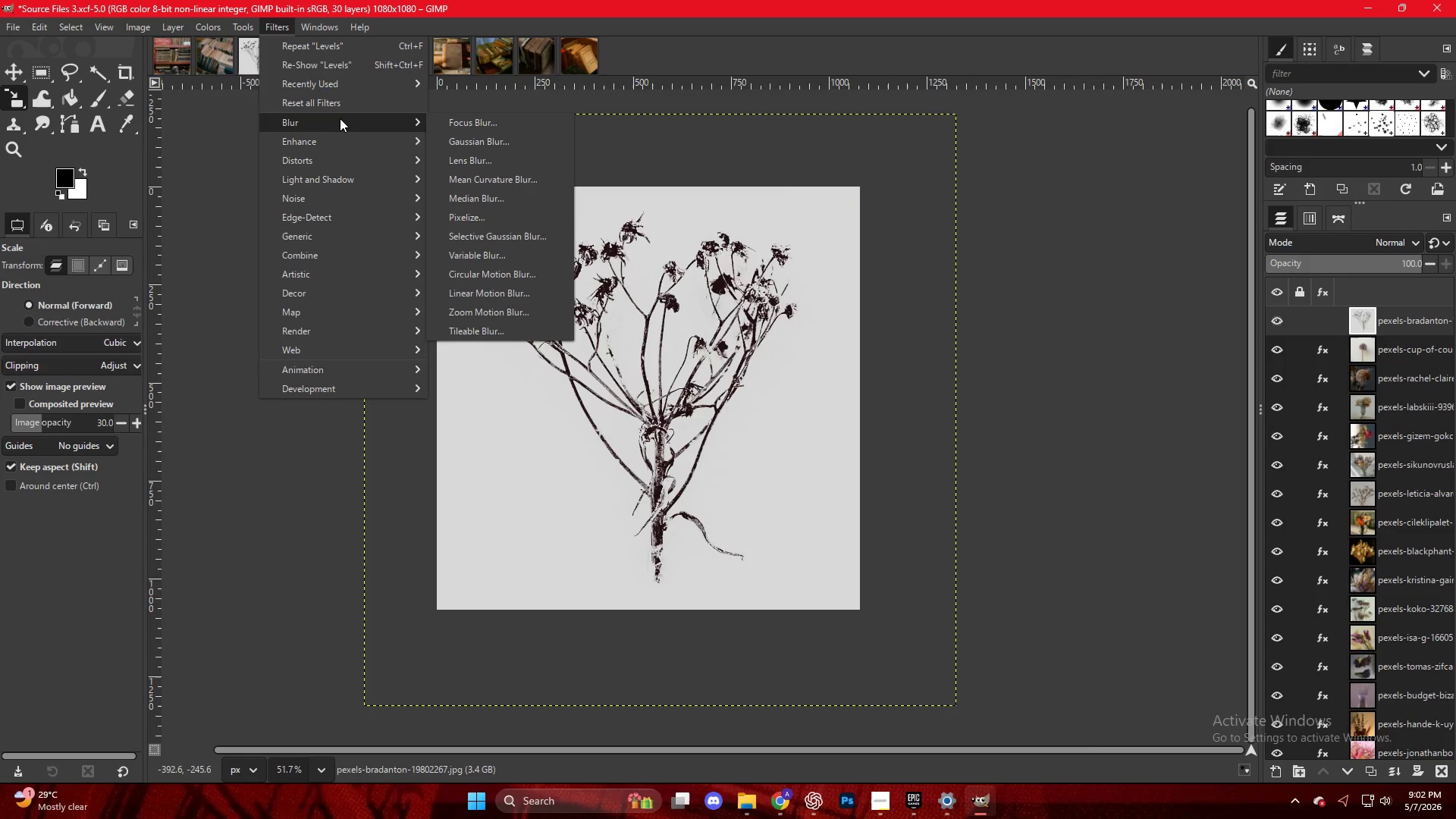 
left_click([462, 138])
 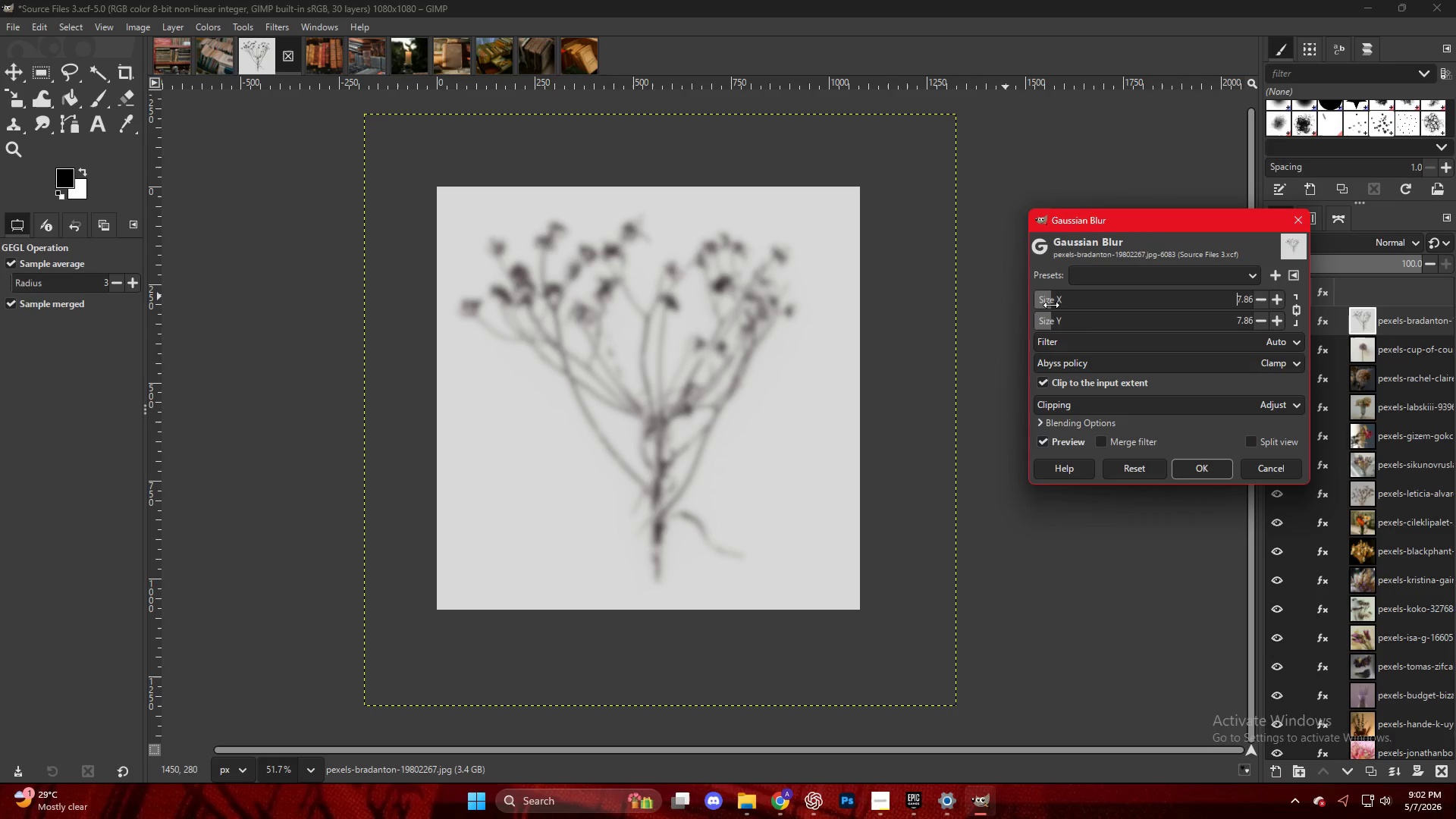 
left_click([1198, 475])
 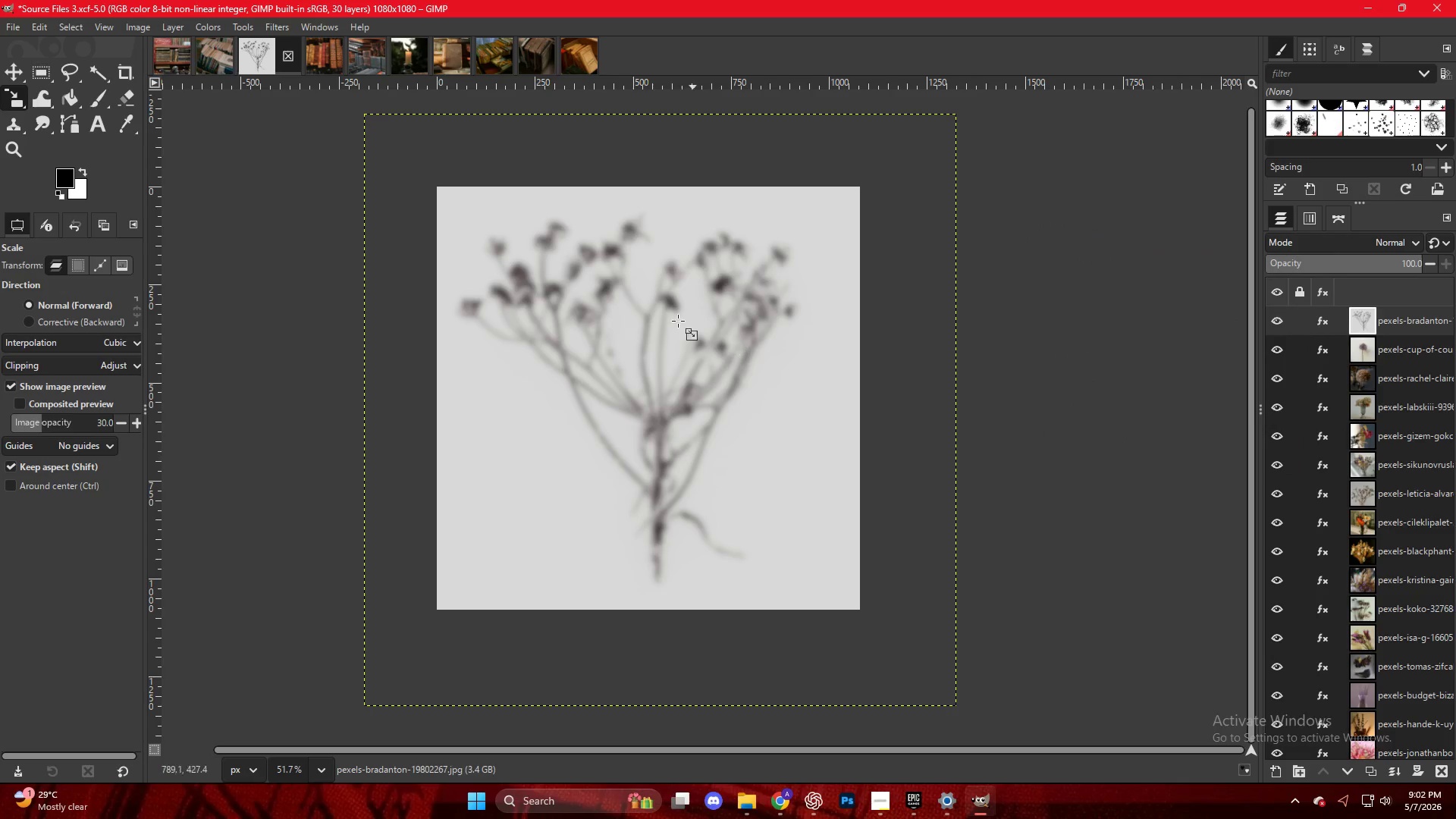 
right_click([674, 310])
 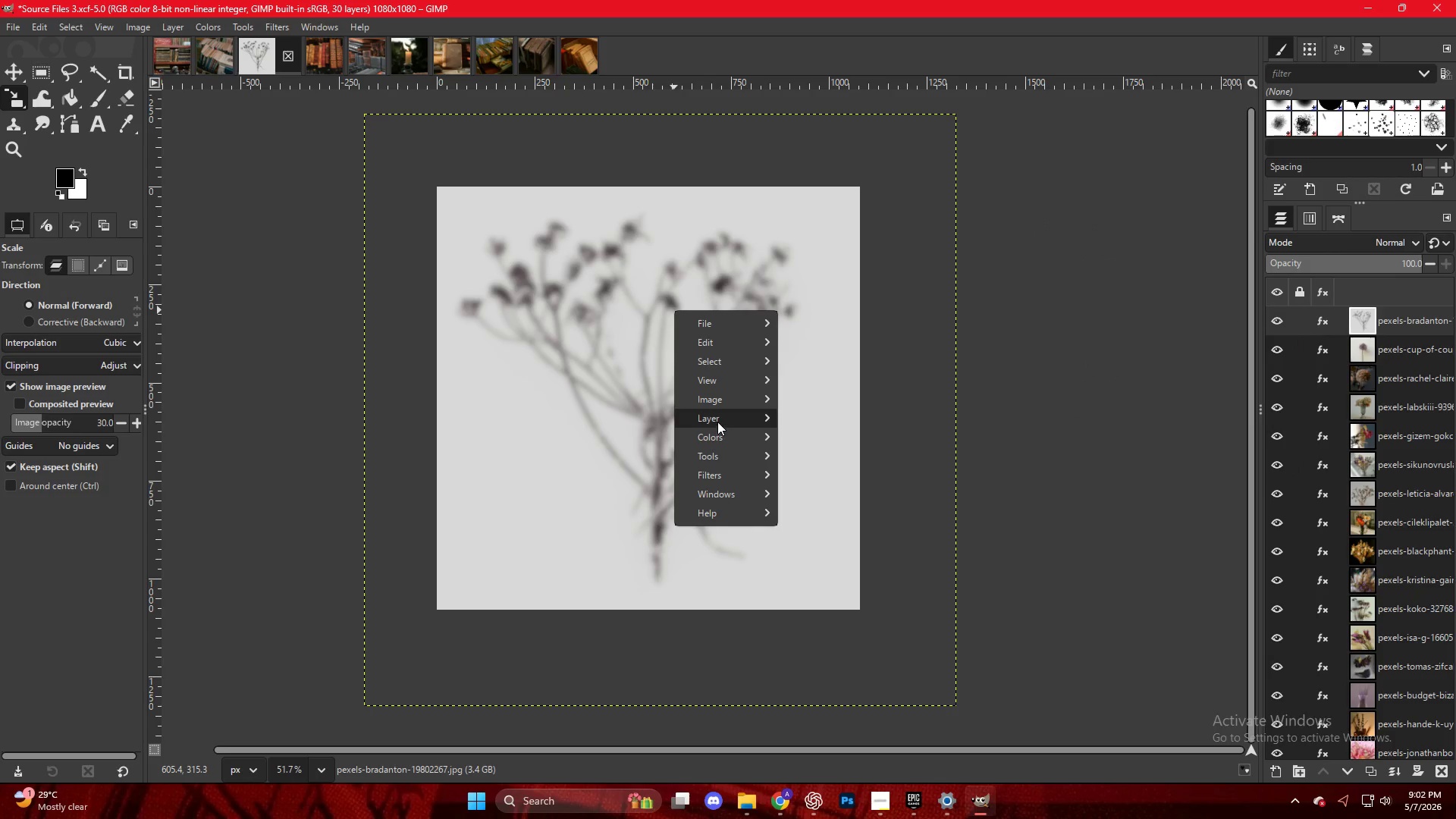 
mouse_move([722, 384])
 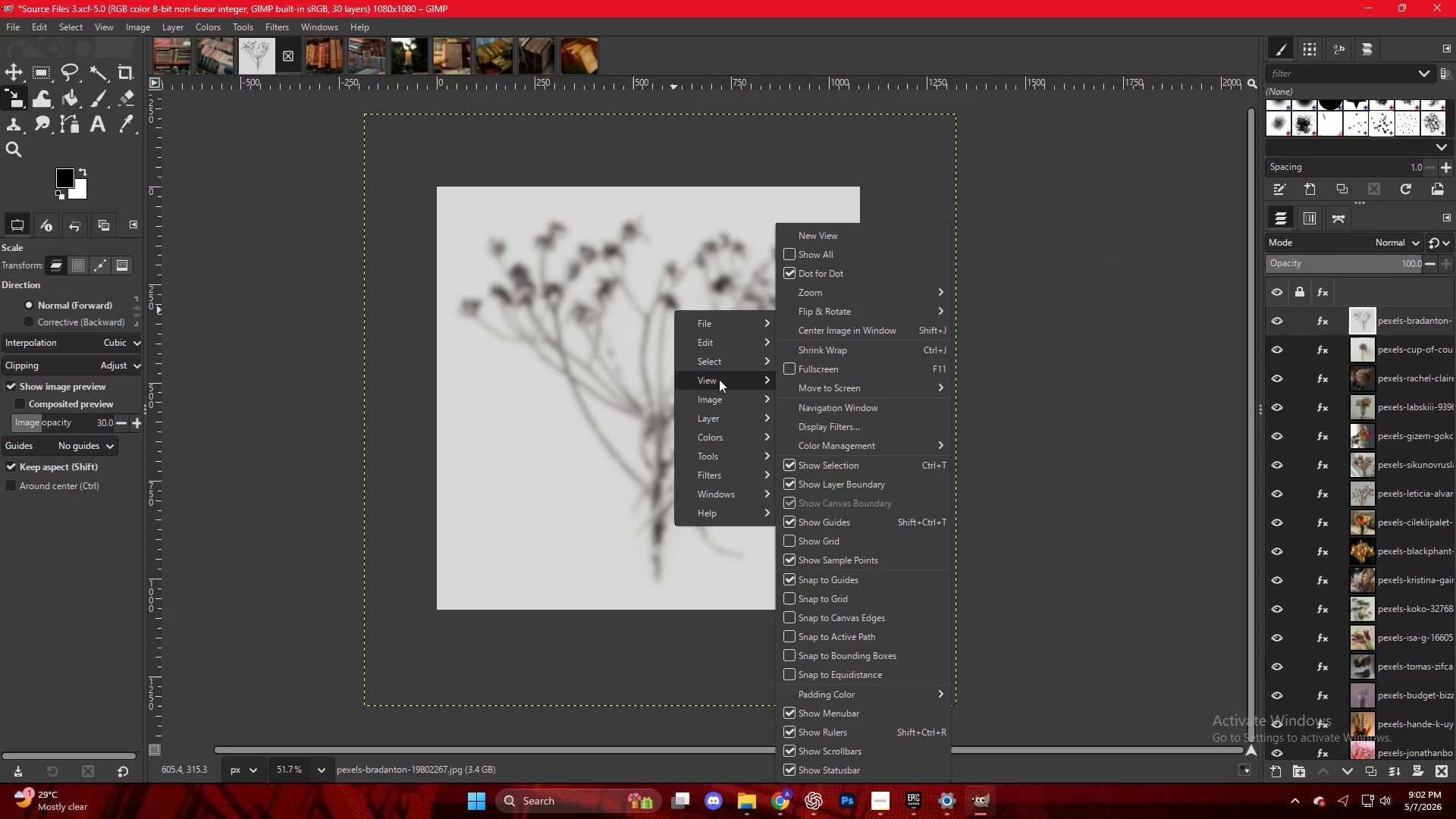 
mouse_move([711, 400])
 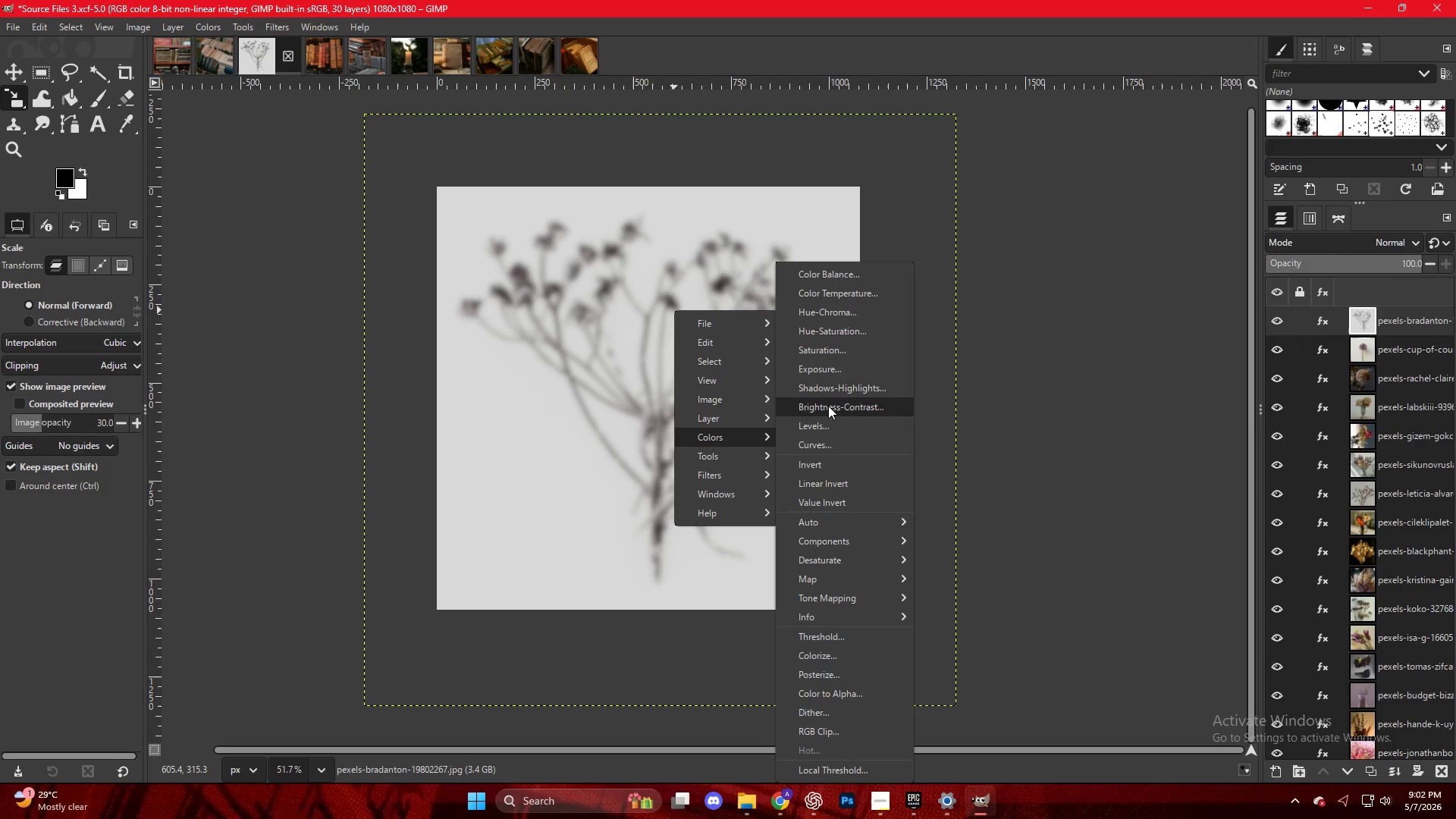 
left_click([828, 431])
 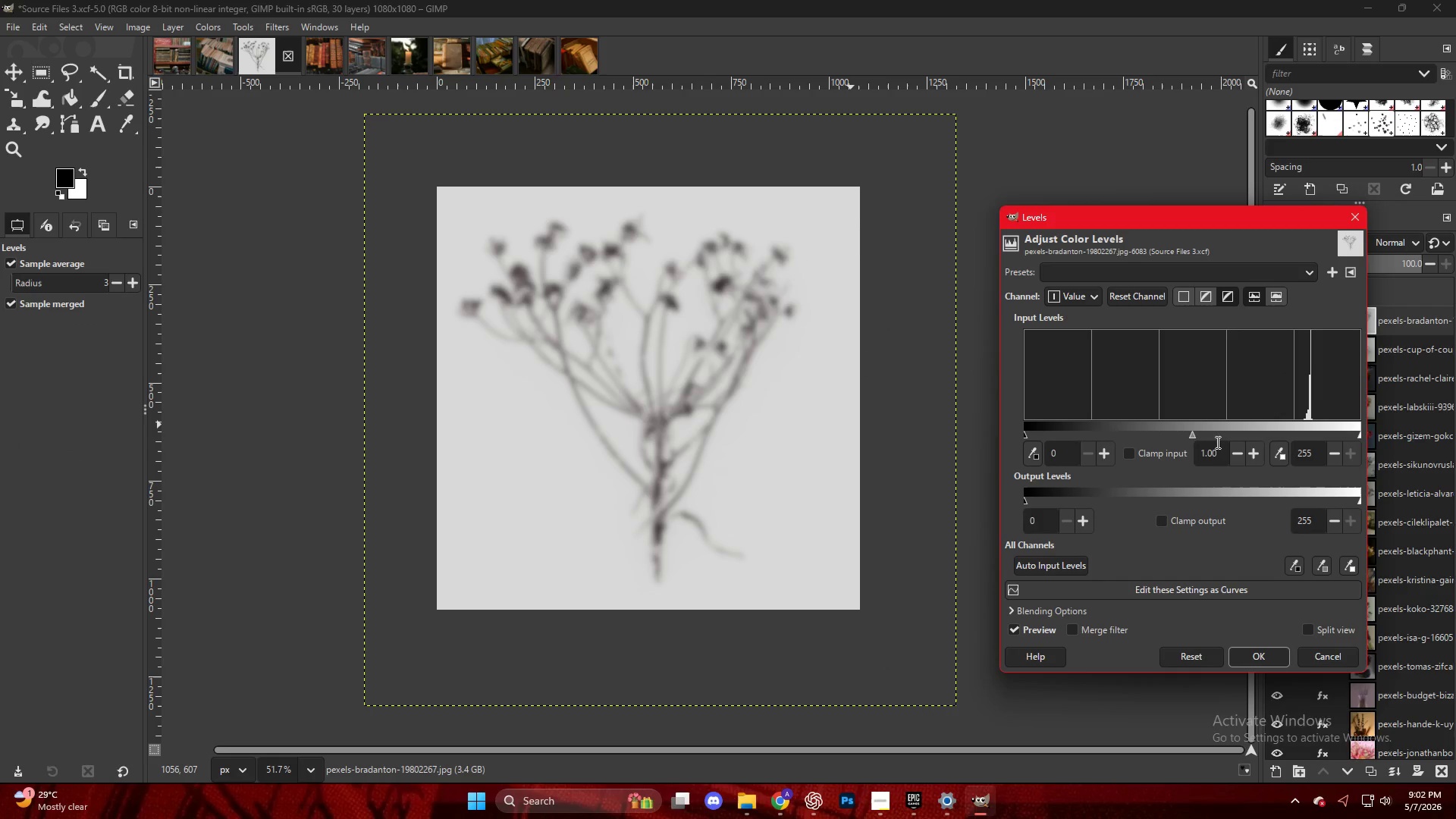 
left_click([1213, 433])
 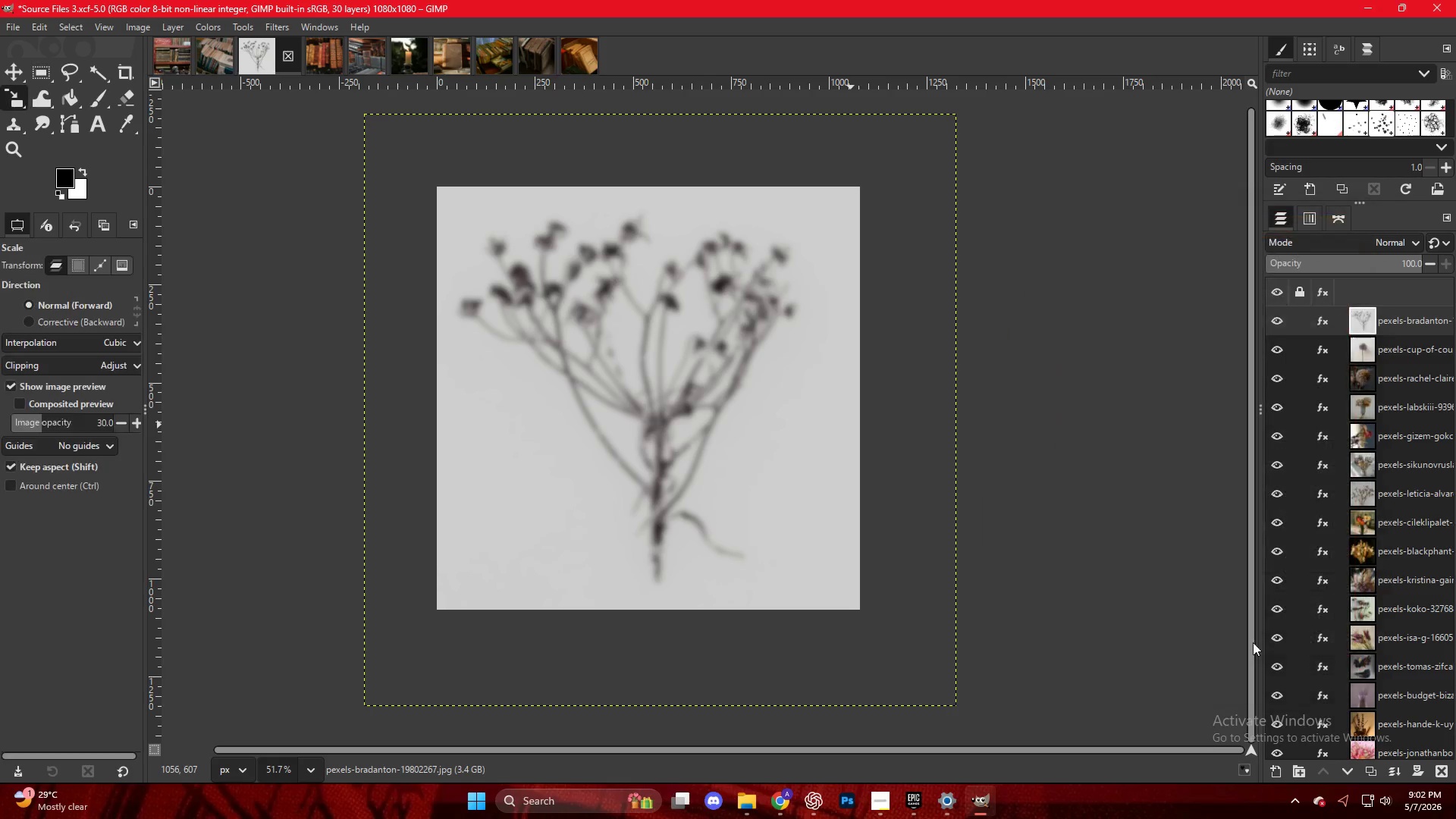 
key(Control+Shift+E)
 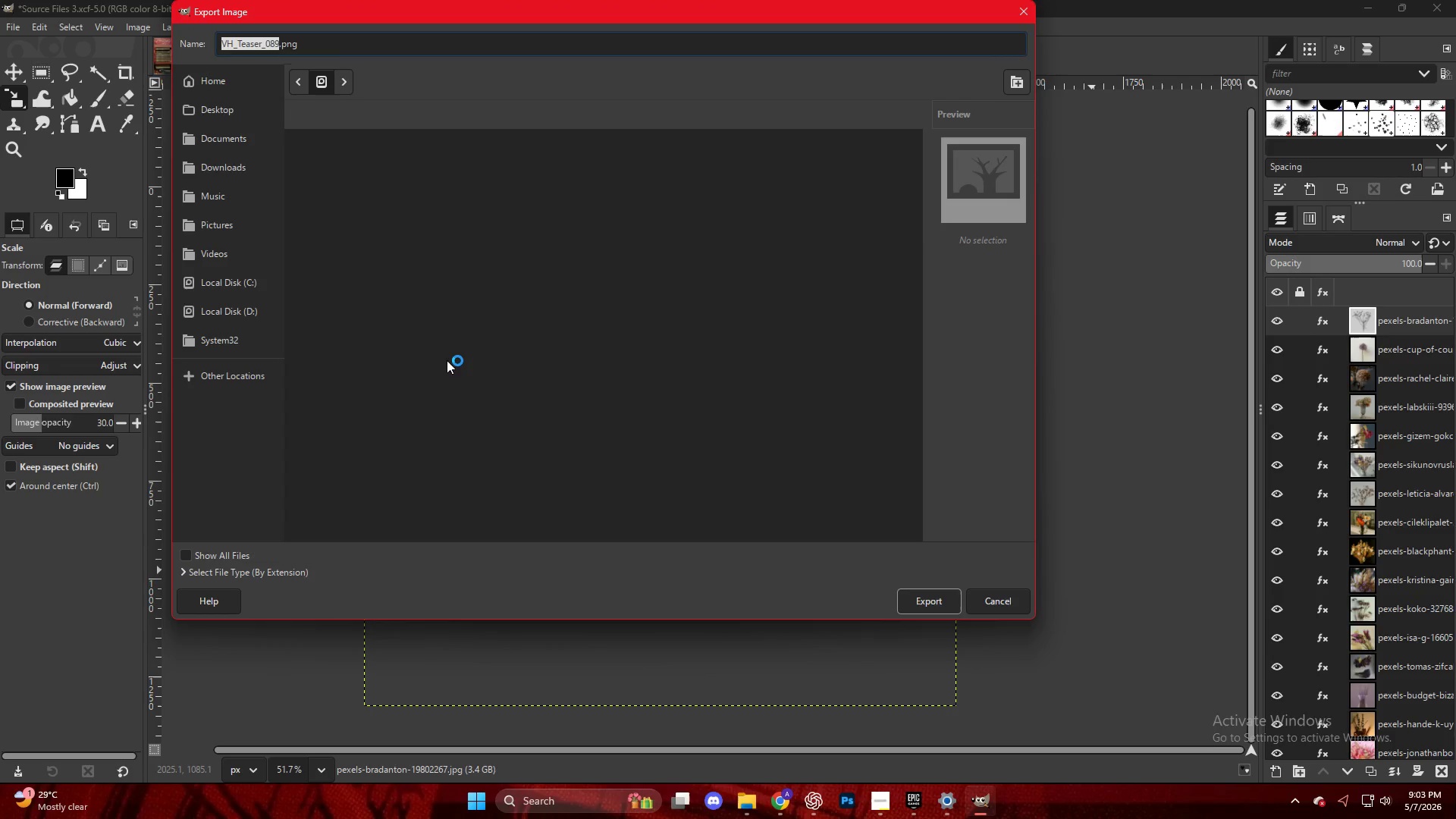 
scroll: coordinate [352, 528], scroll_direction: down, amount: 34.0
 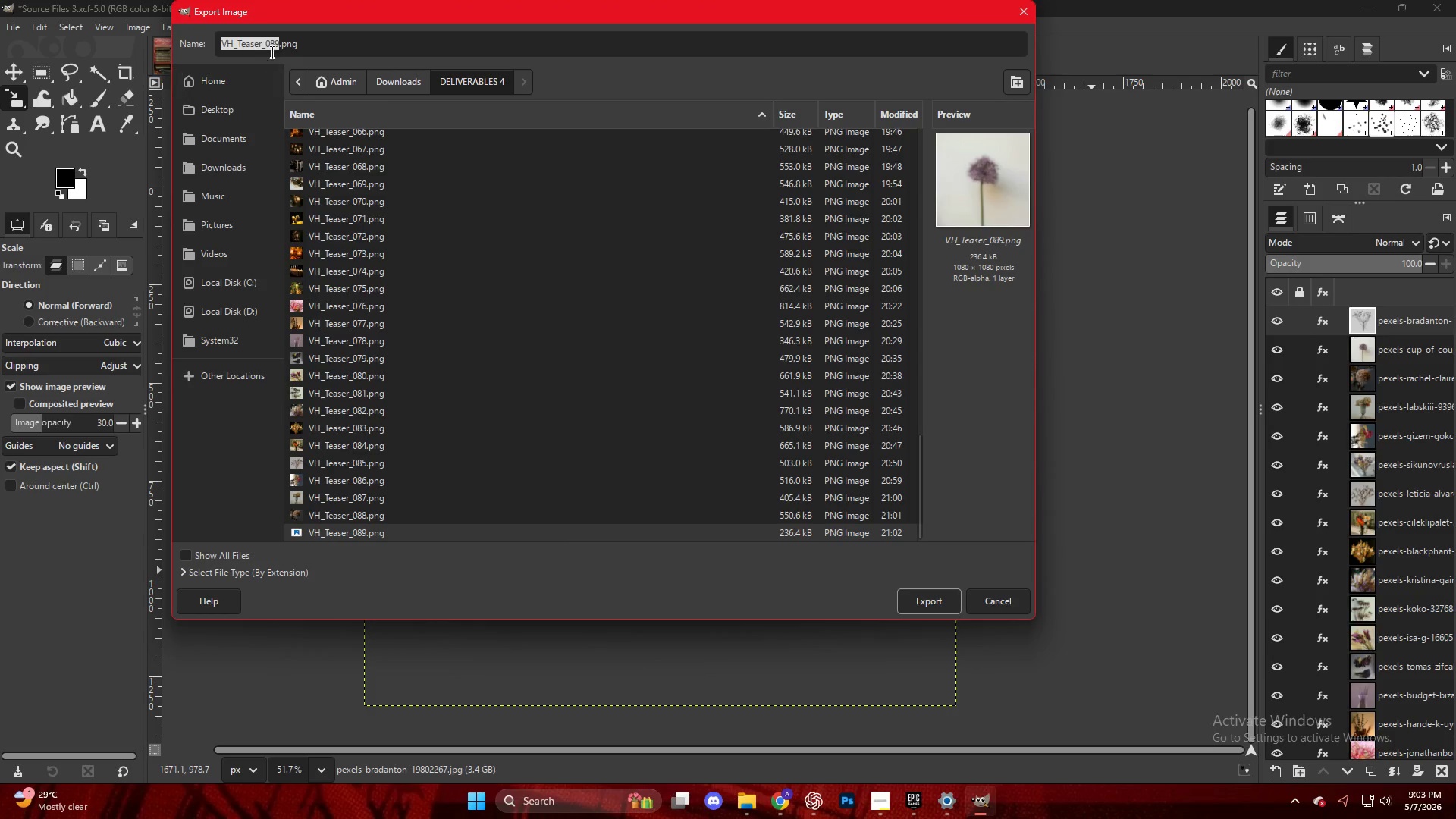 
left_click([276, 47])
 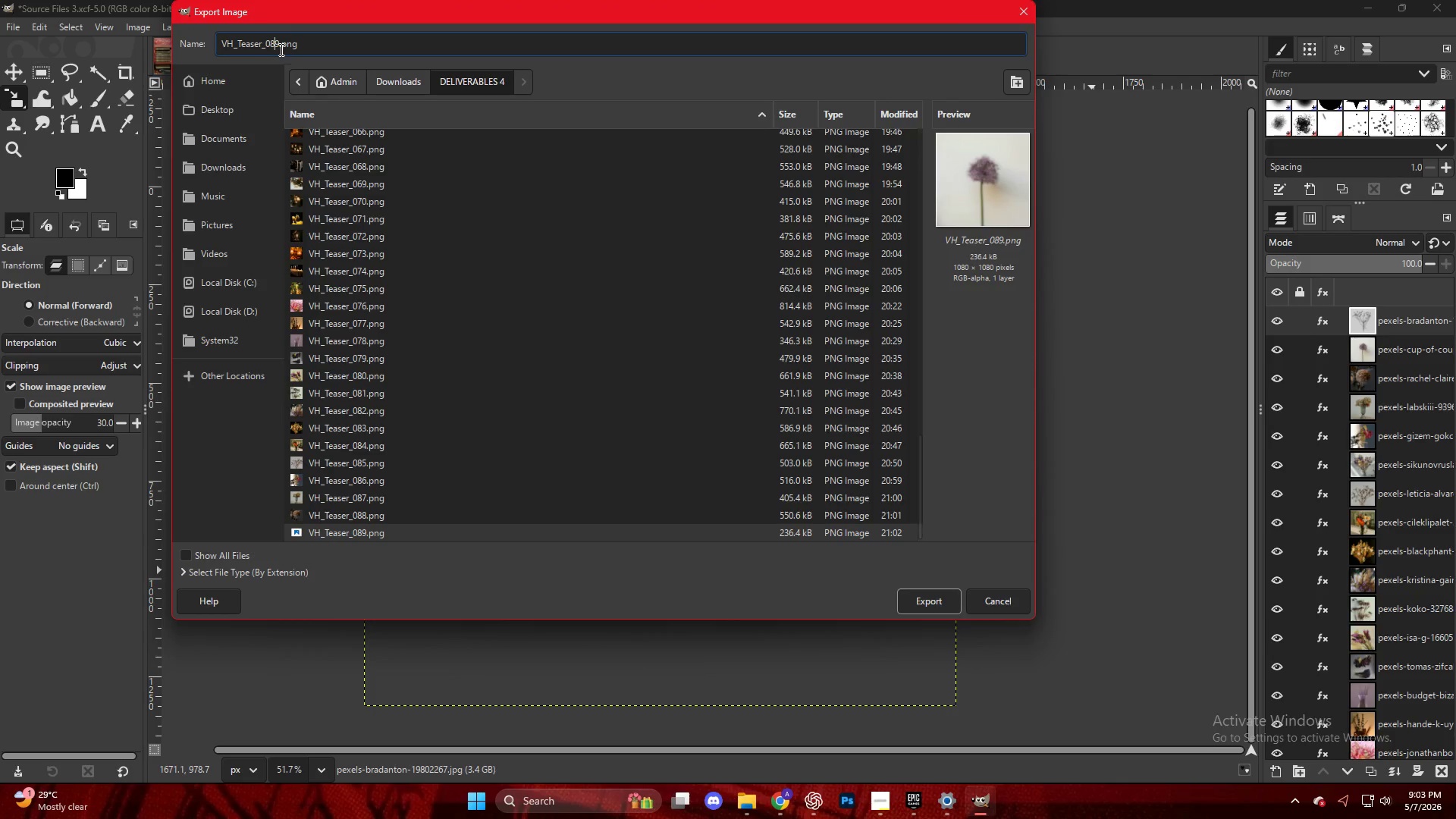 
key(ArrowRight)
 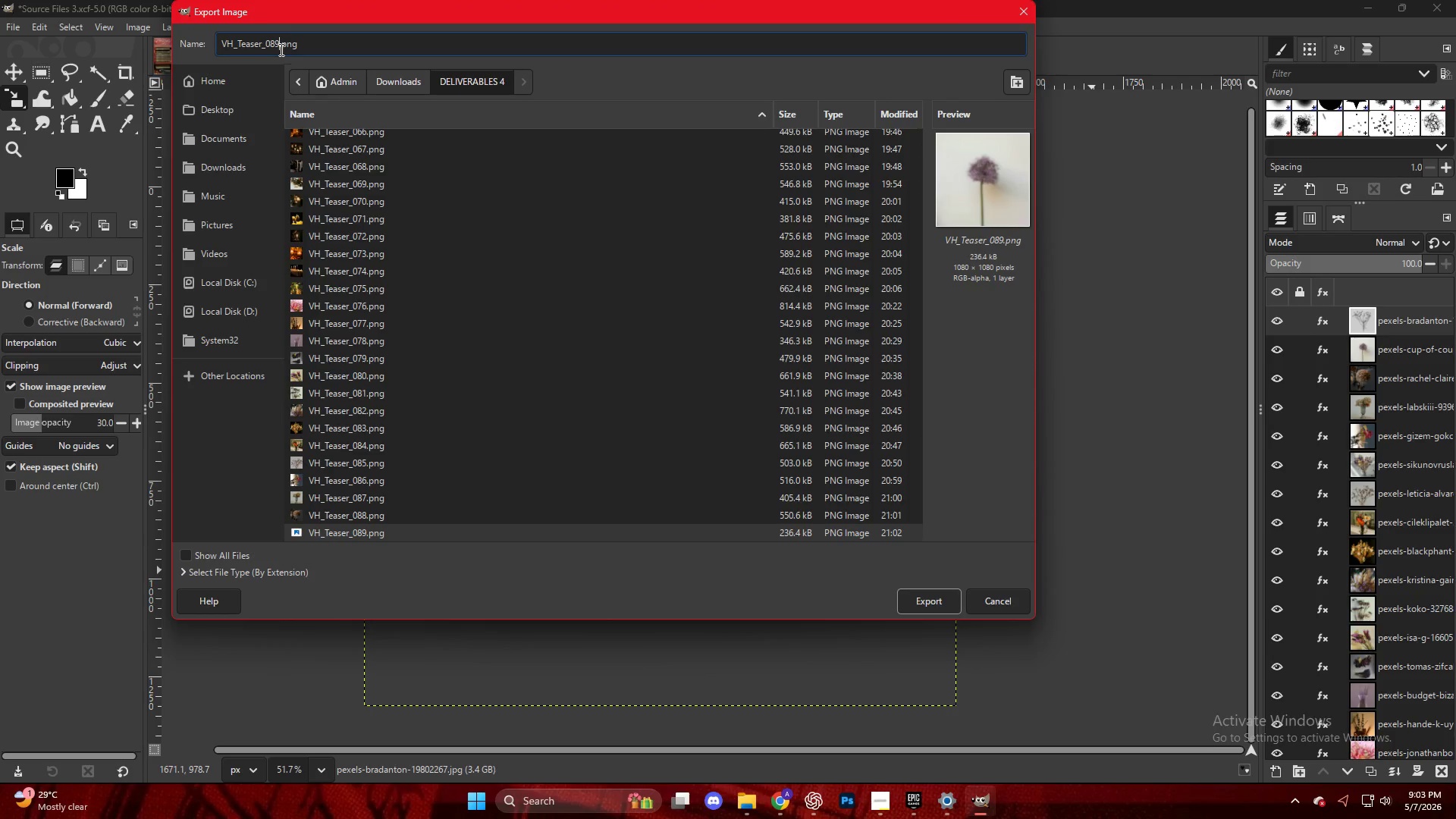 
key(Backspace)
 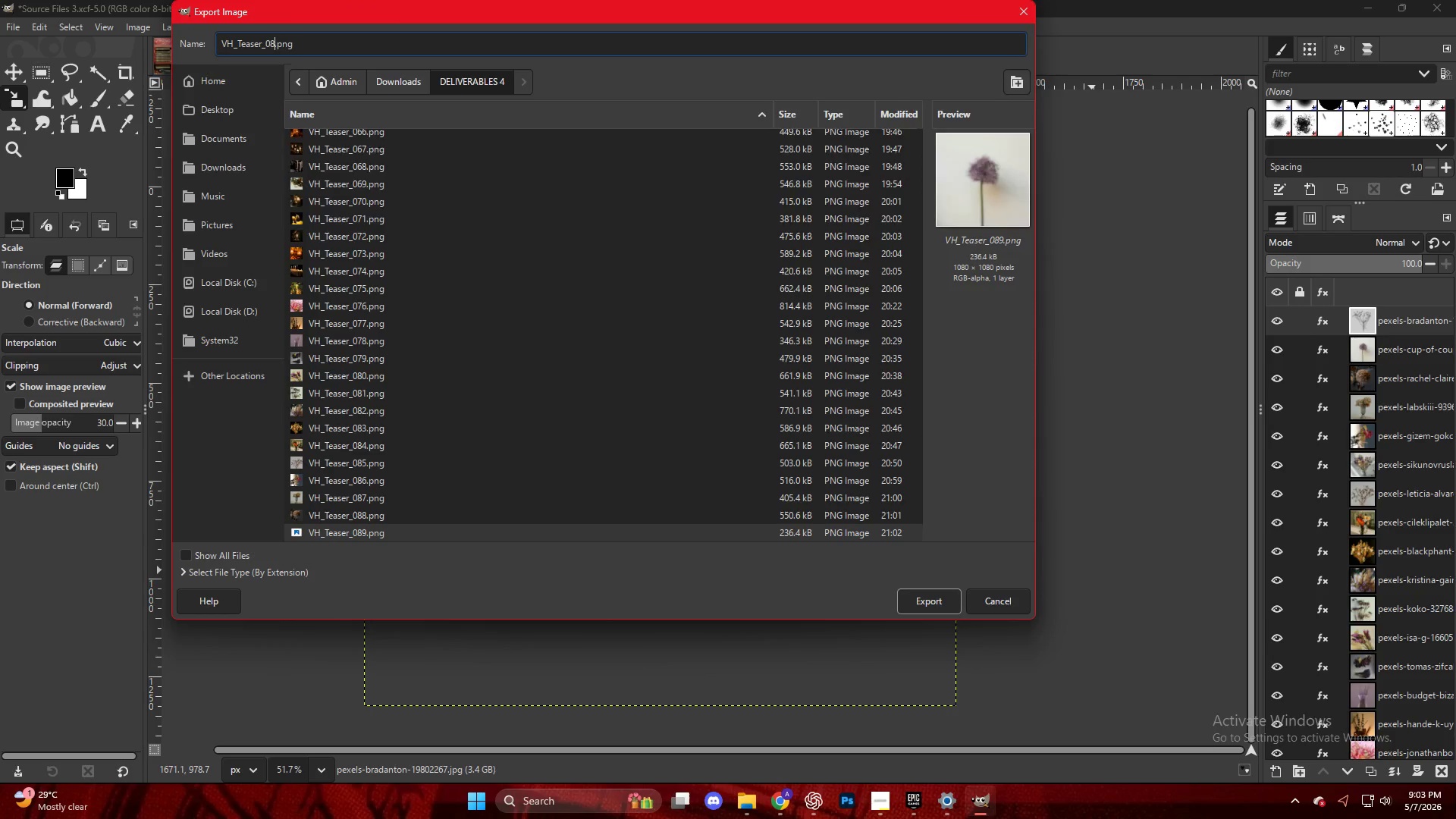 
key(Backspace)
 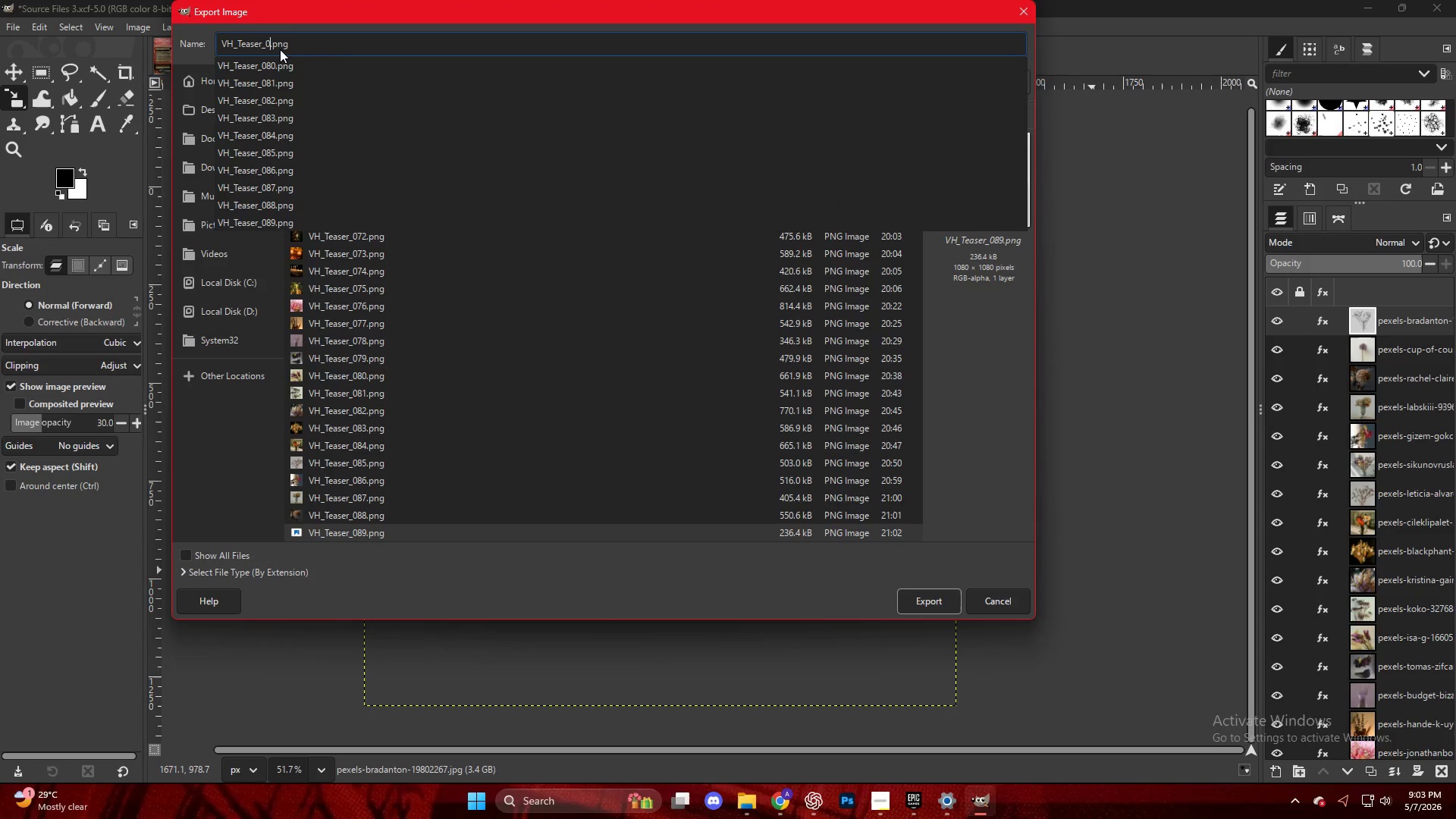 
key(Numpad9)
 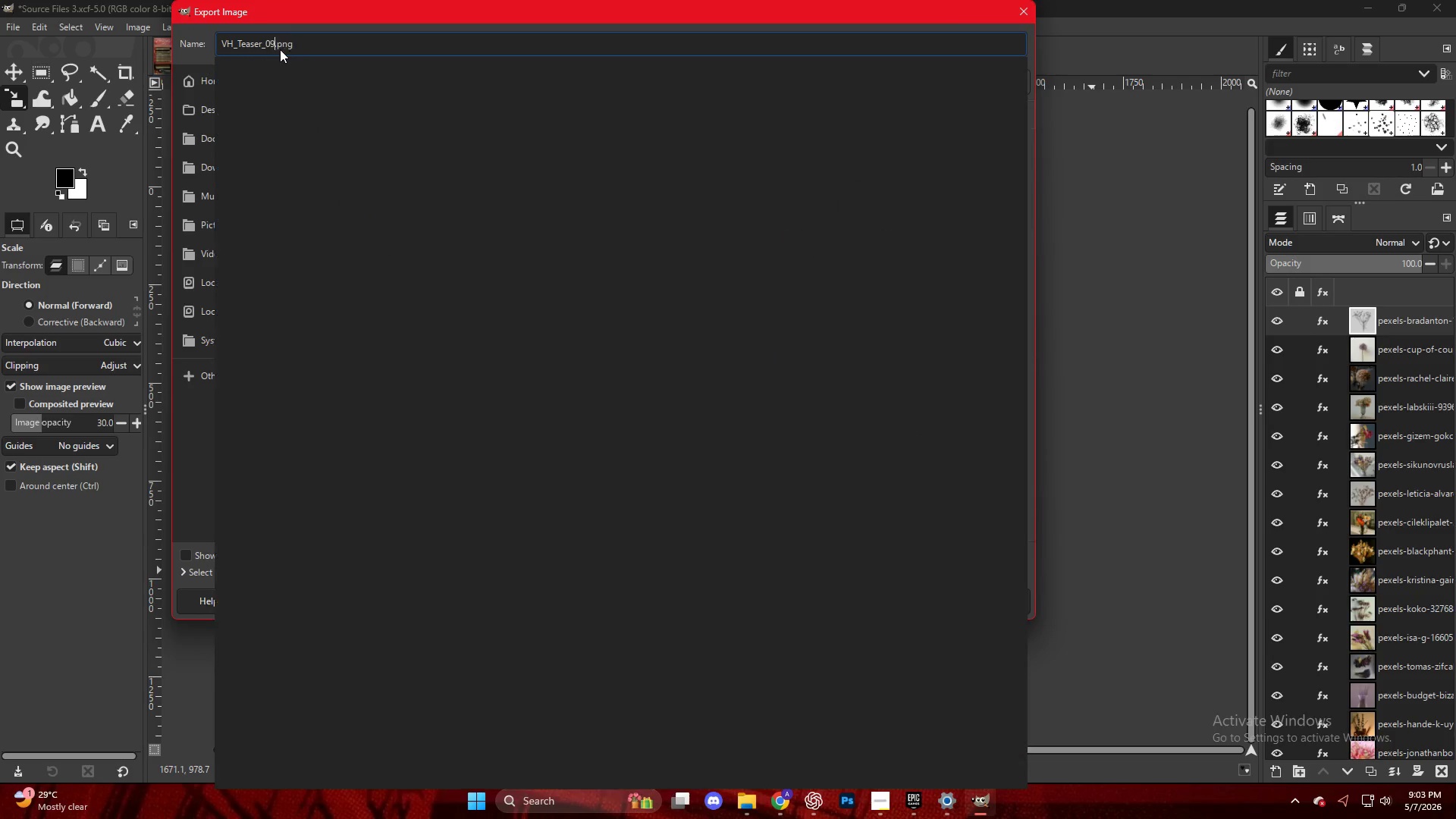 
key(Numpad0)
 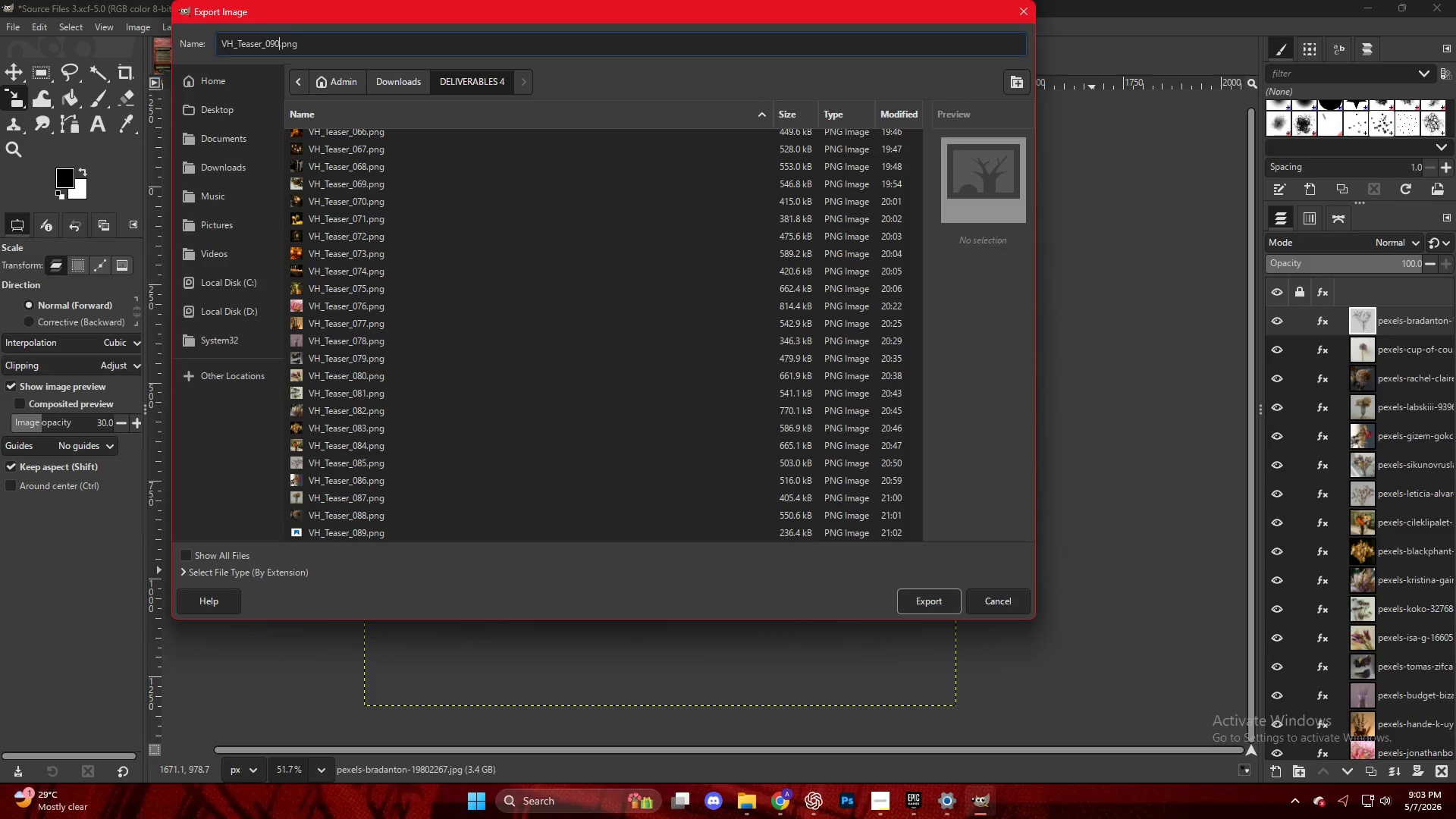 
key(NumpadEnter)
 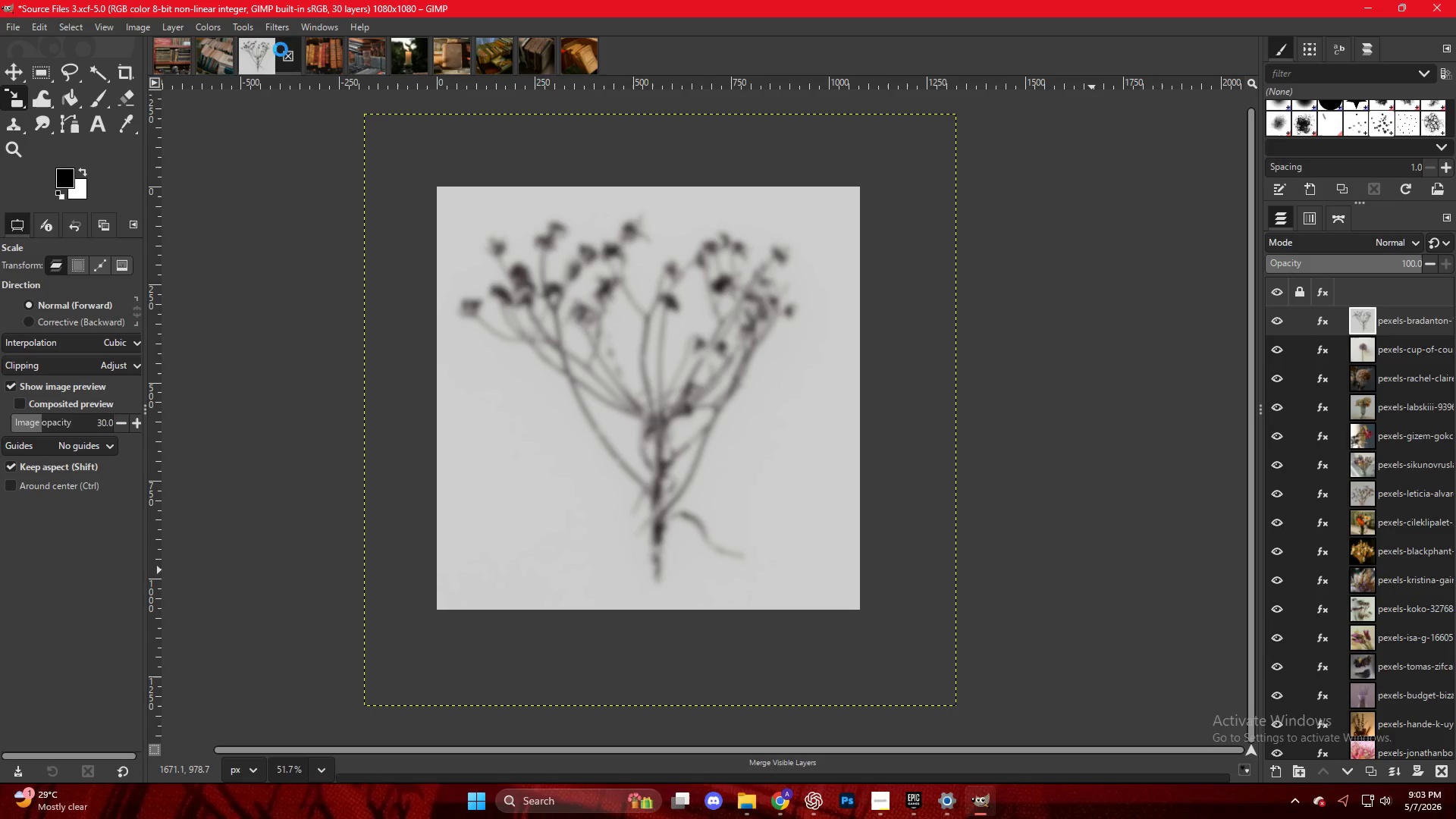 
wait(7.31)
 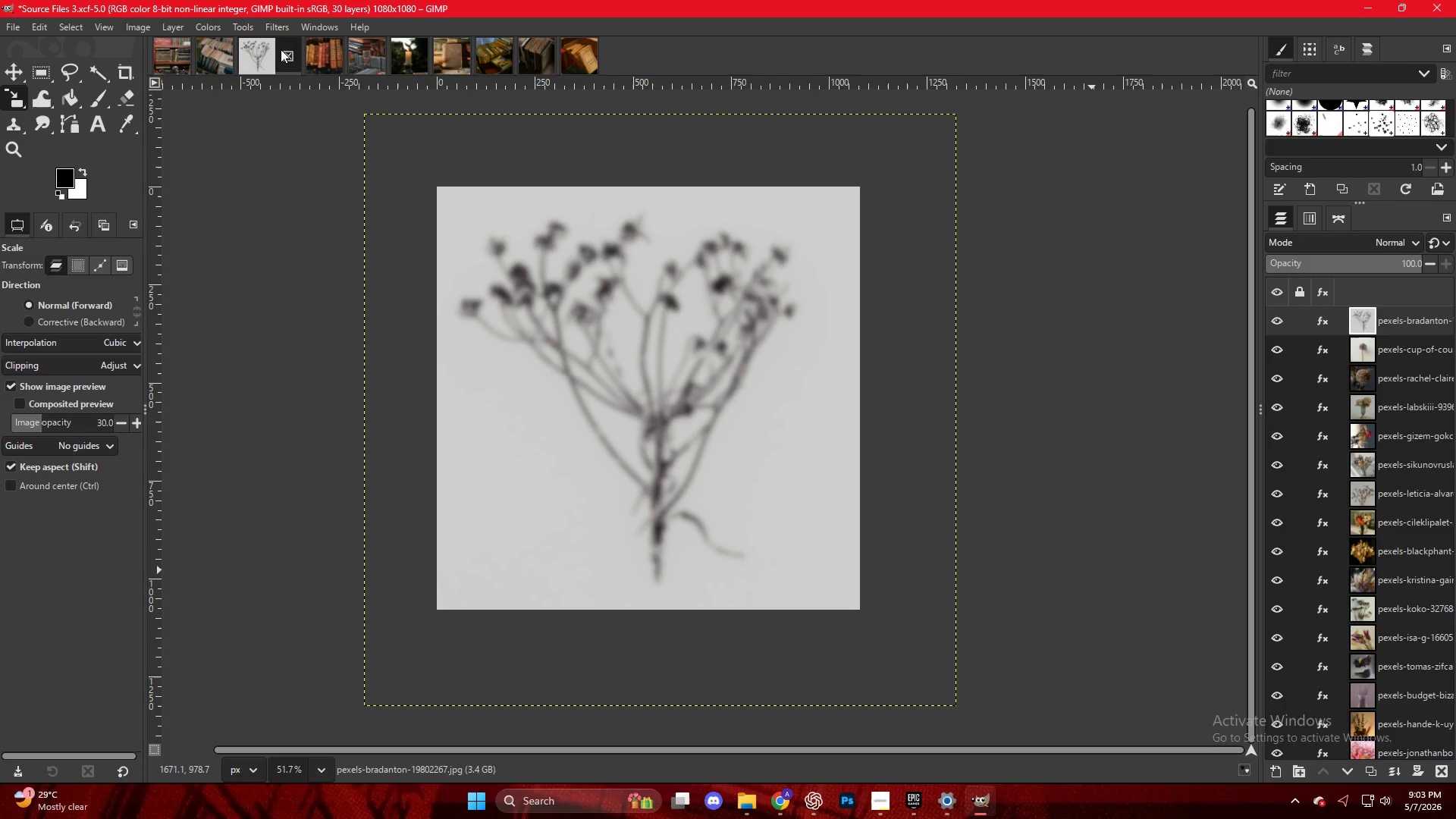 
key(Enter)
 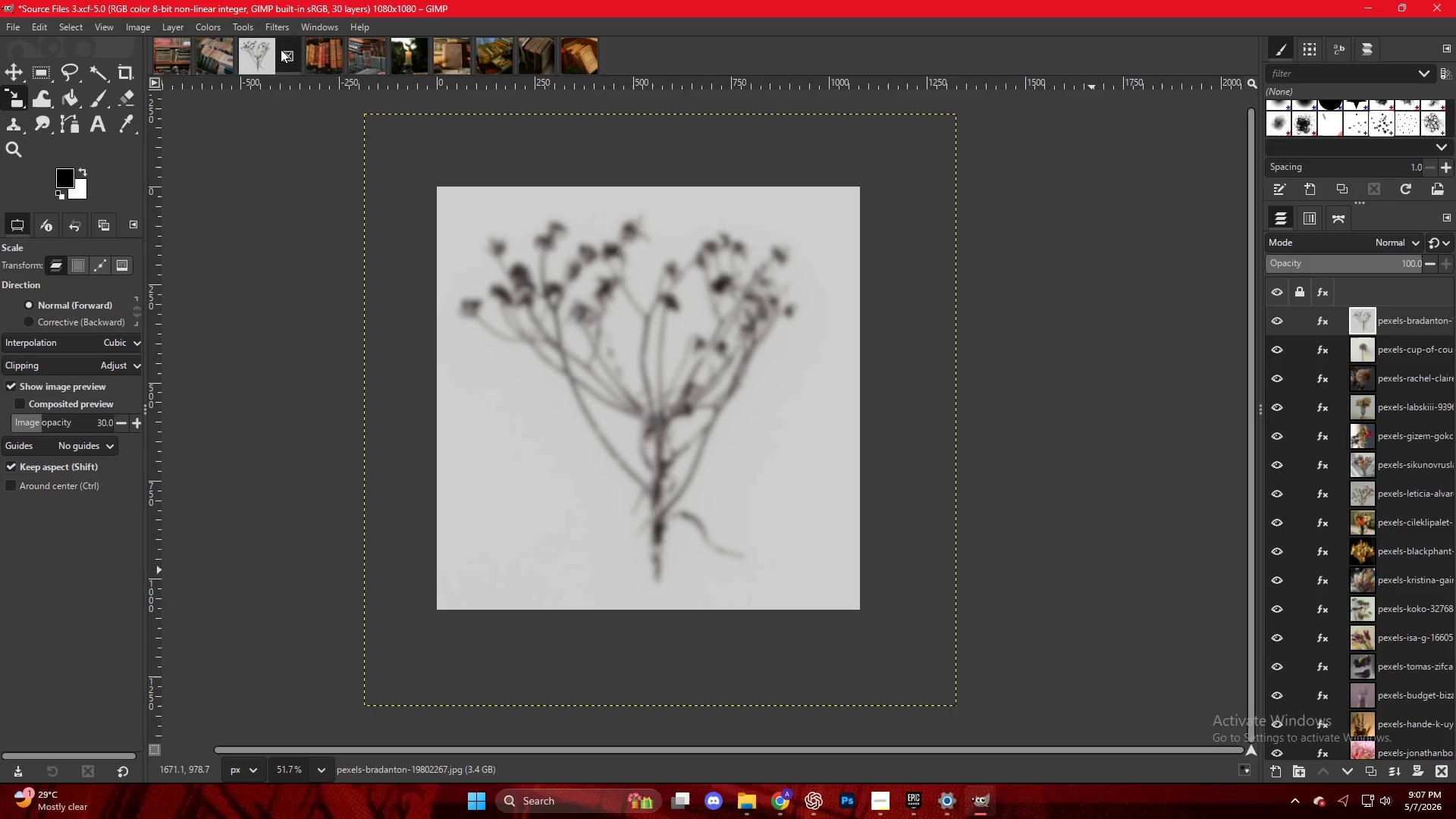 
wait(265.36)
 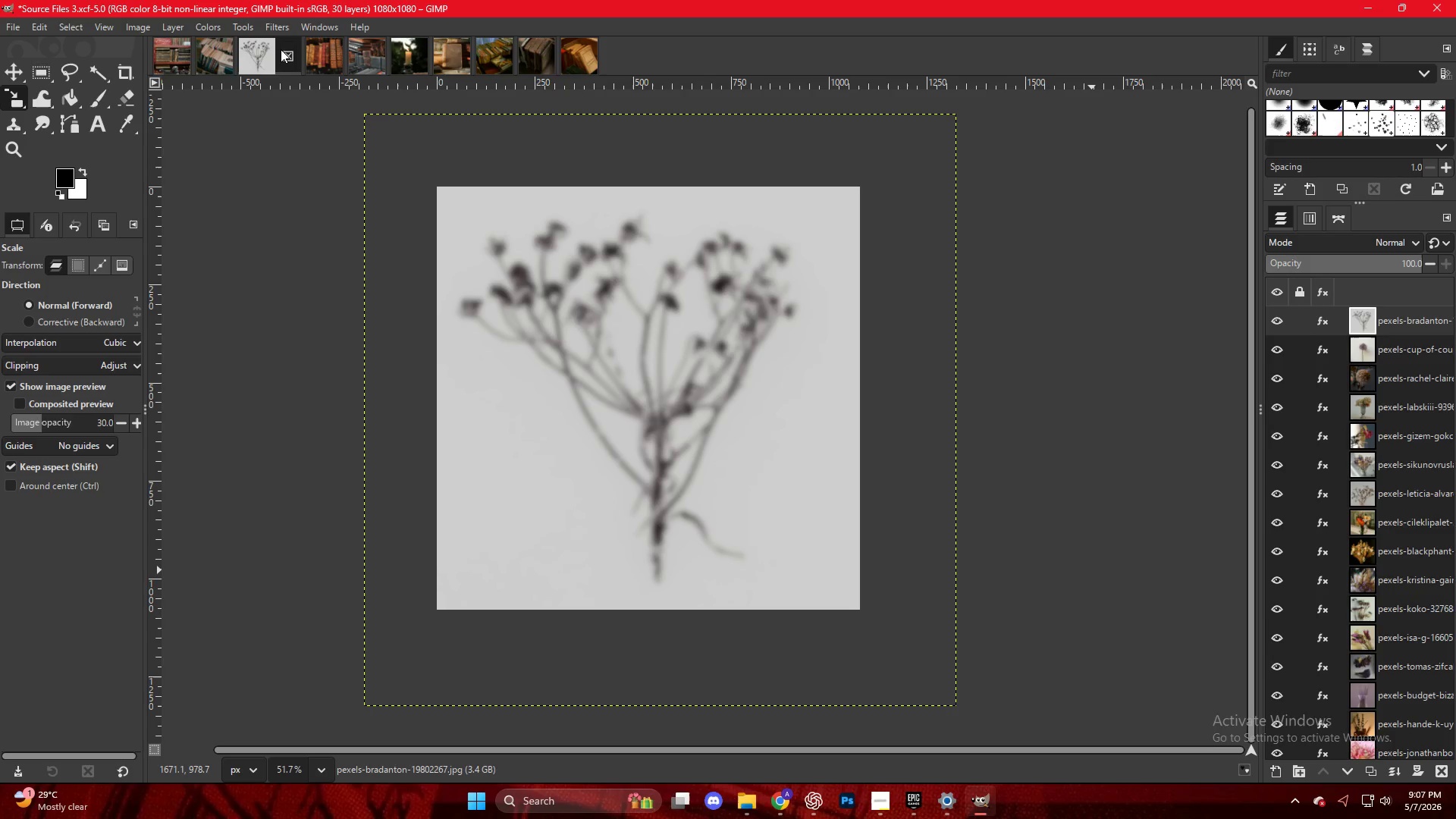 
left_click([776, 801])
 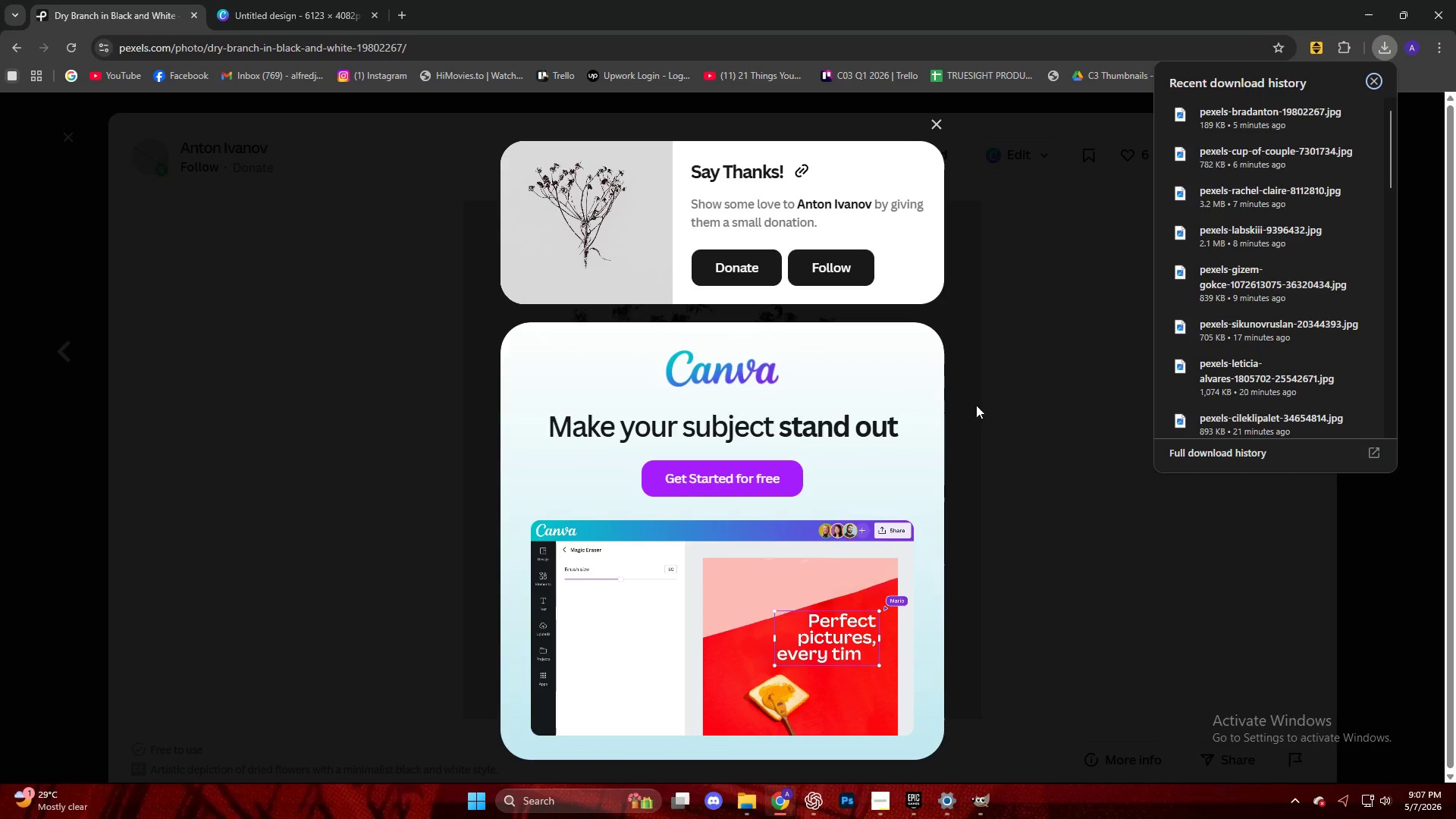 
left_click([1054, 381])
 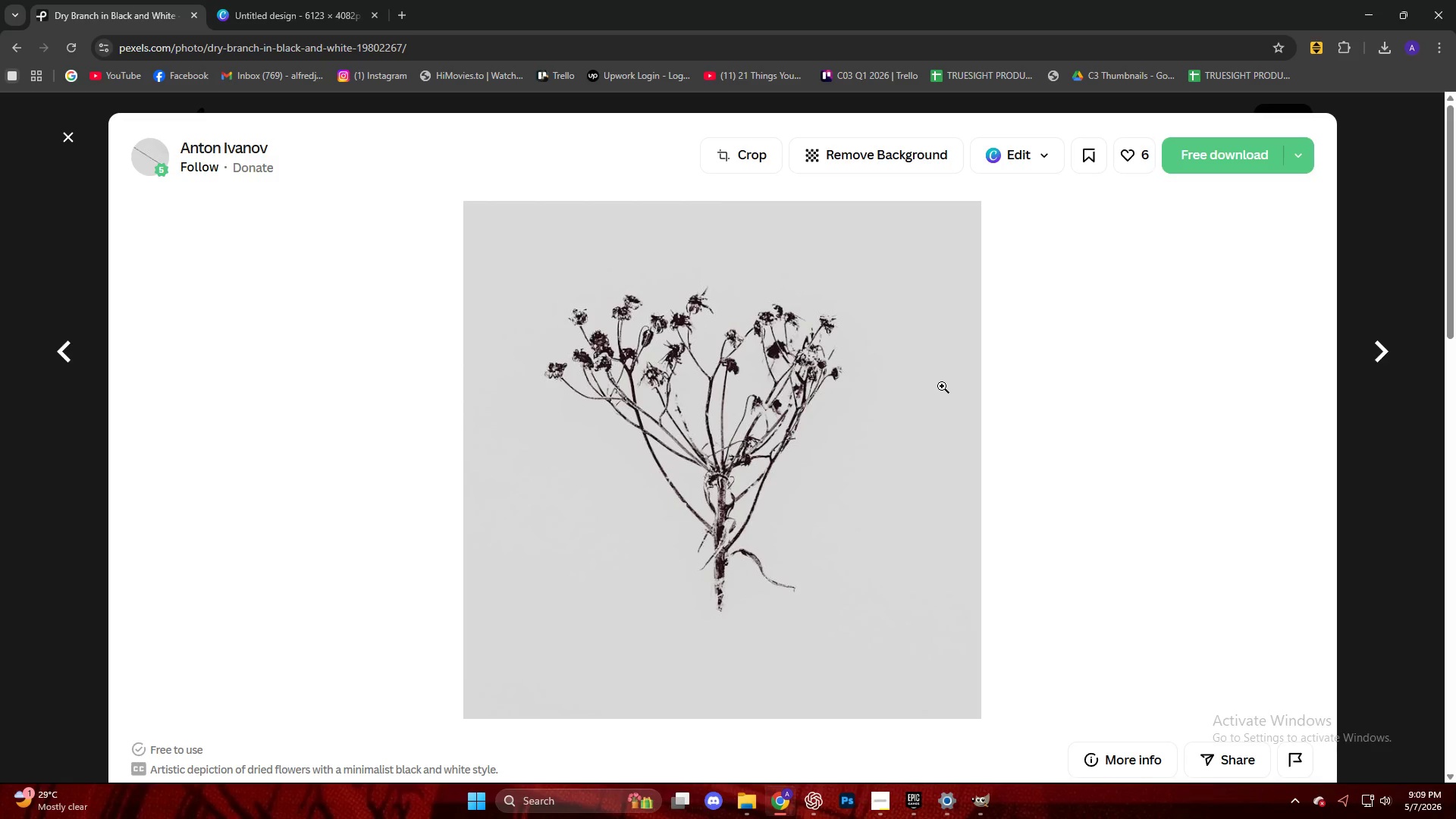 
wait(101.11)
 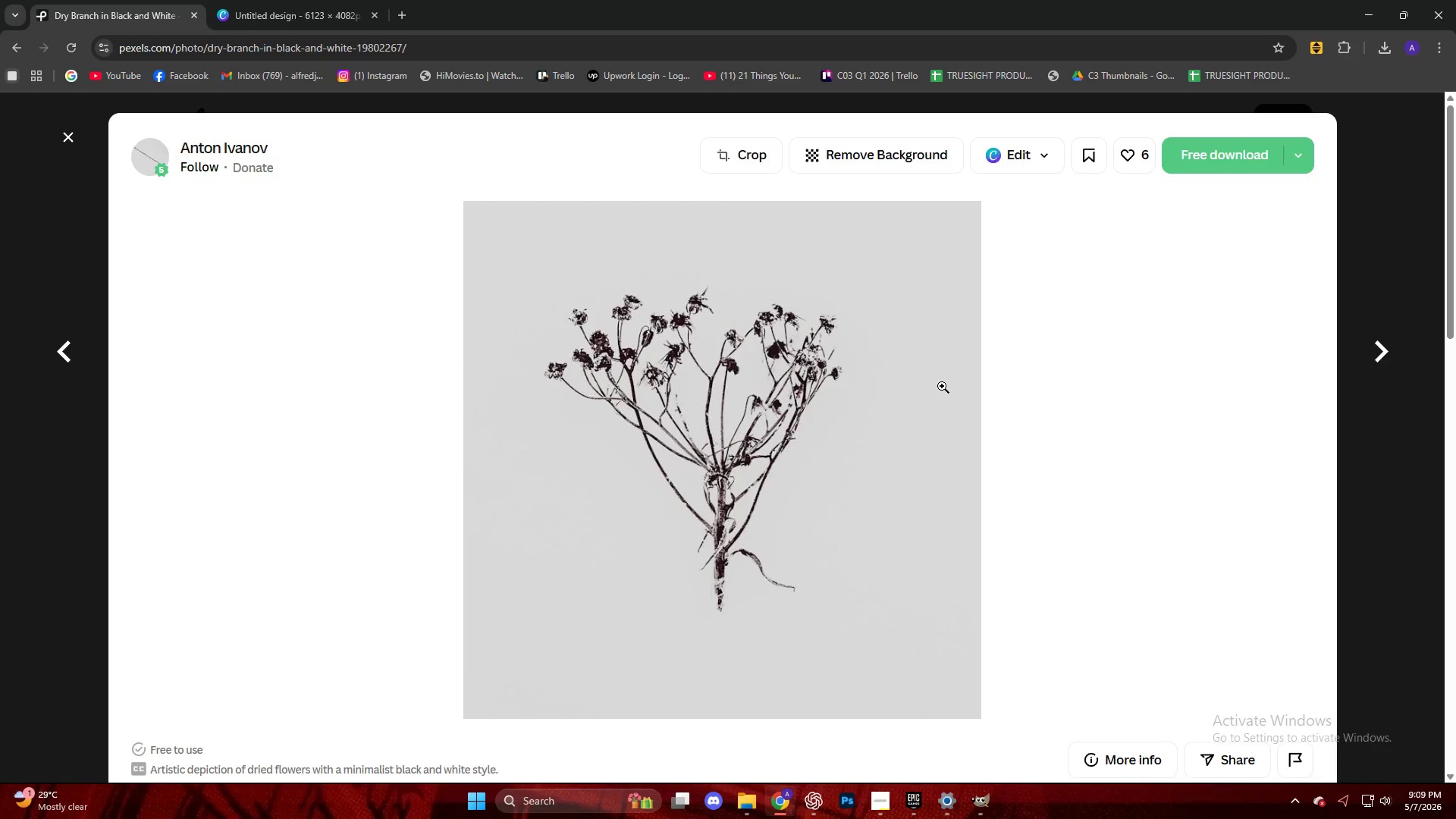 
left_click([1376, 538])
 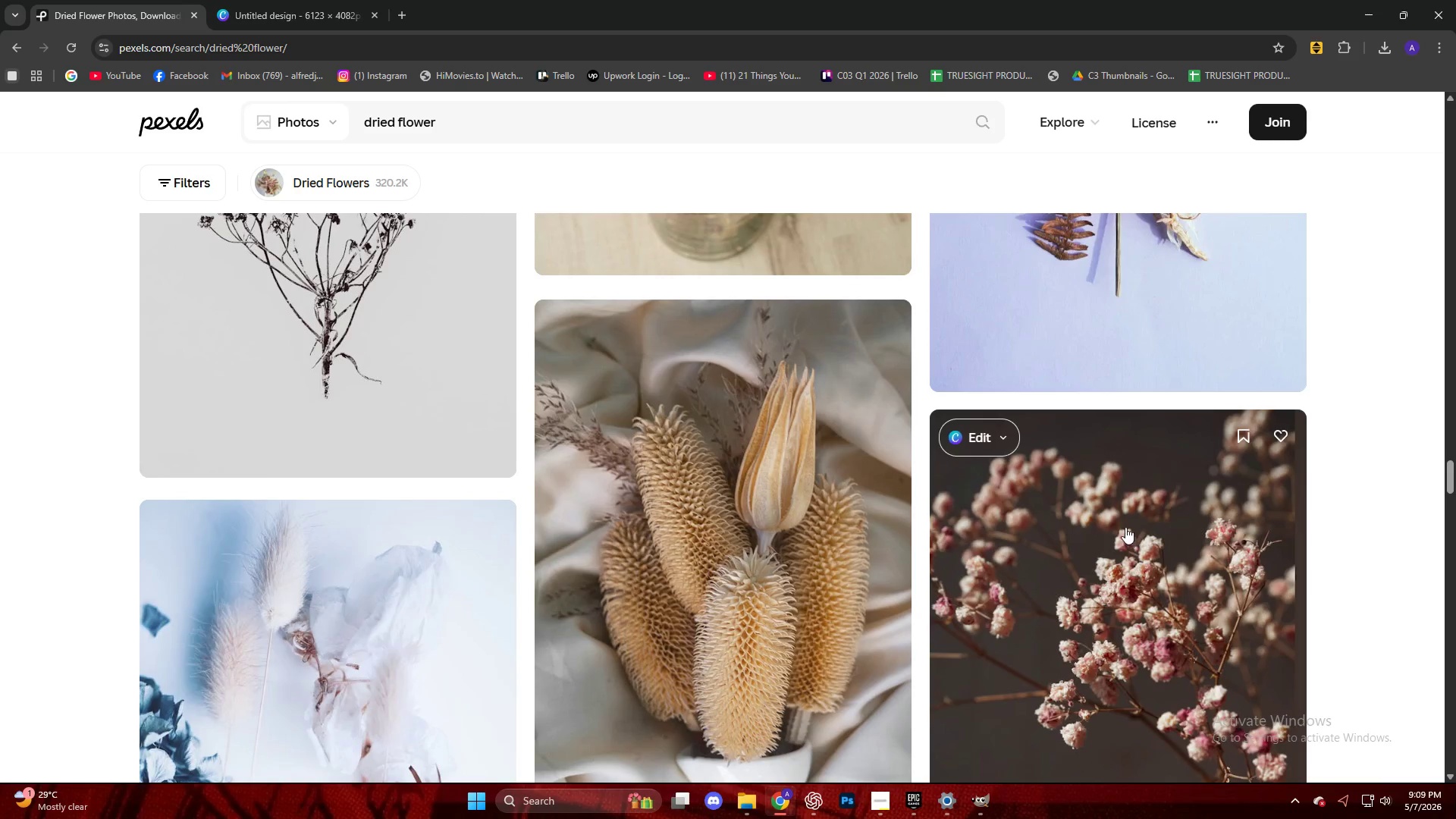 
scroll: coordinate [37, 421], scroll_direction: down, amount: 22.0
 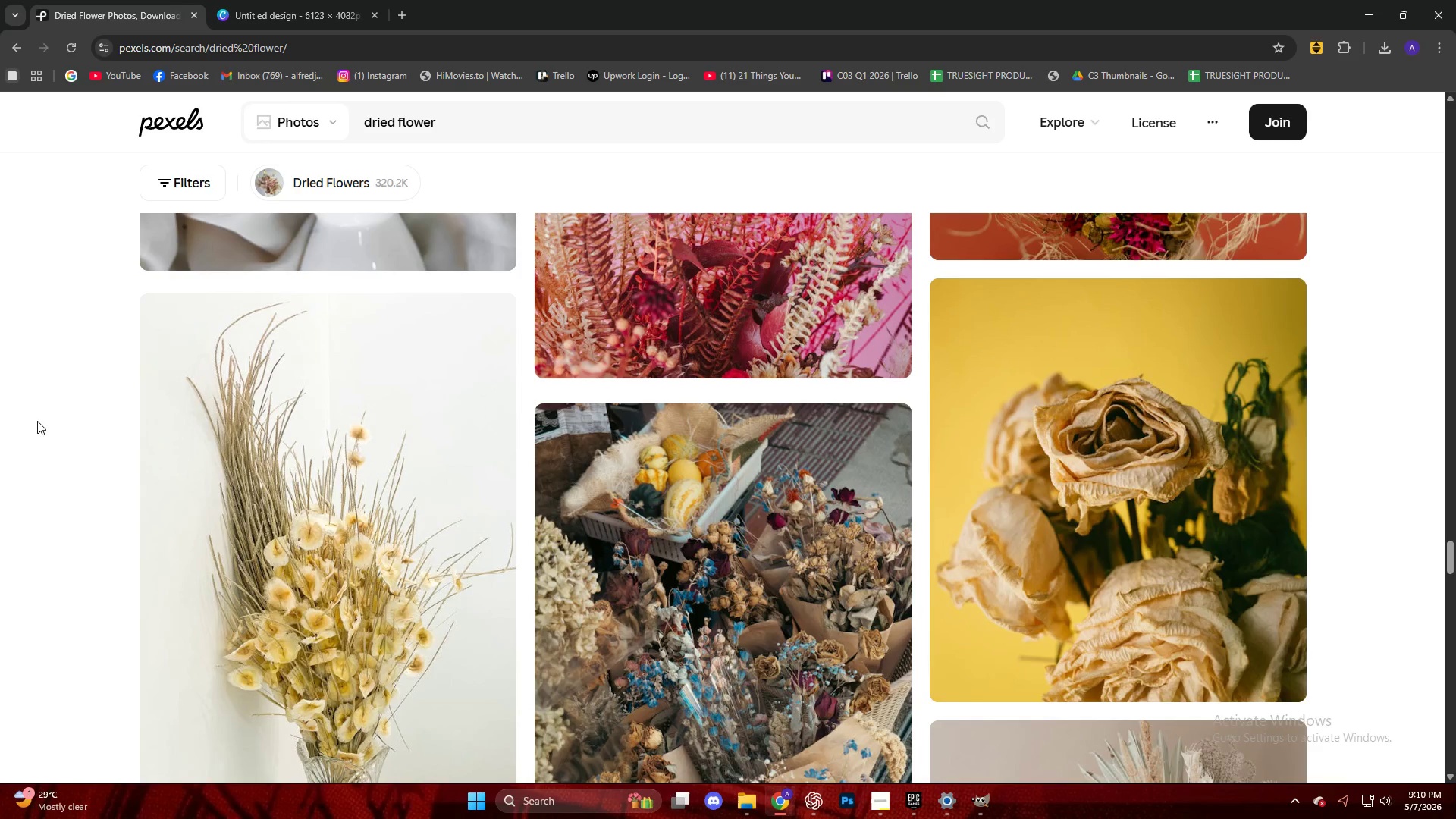 
wait(59.34)
 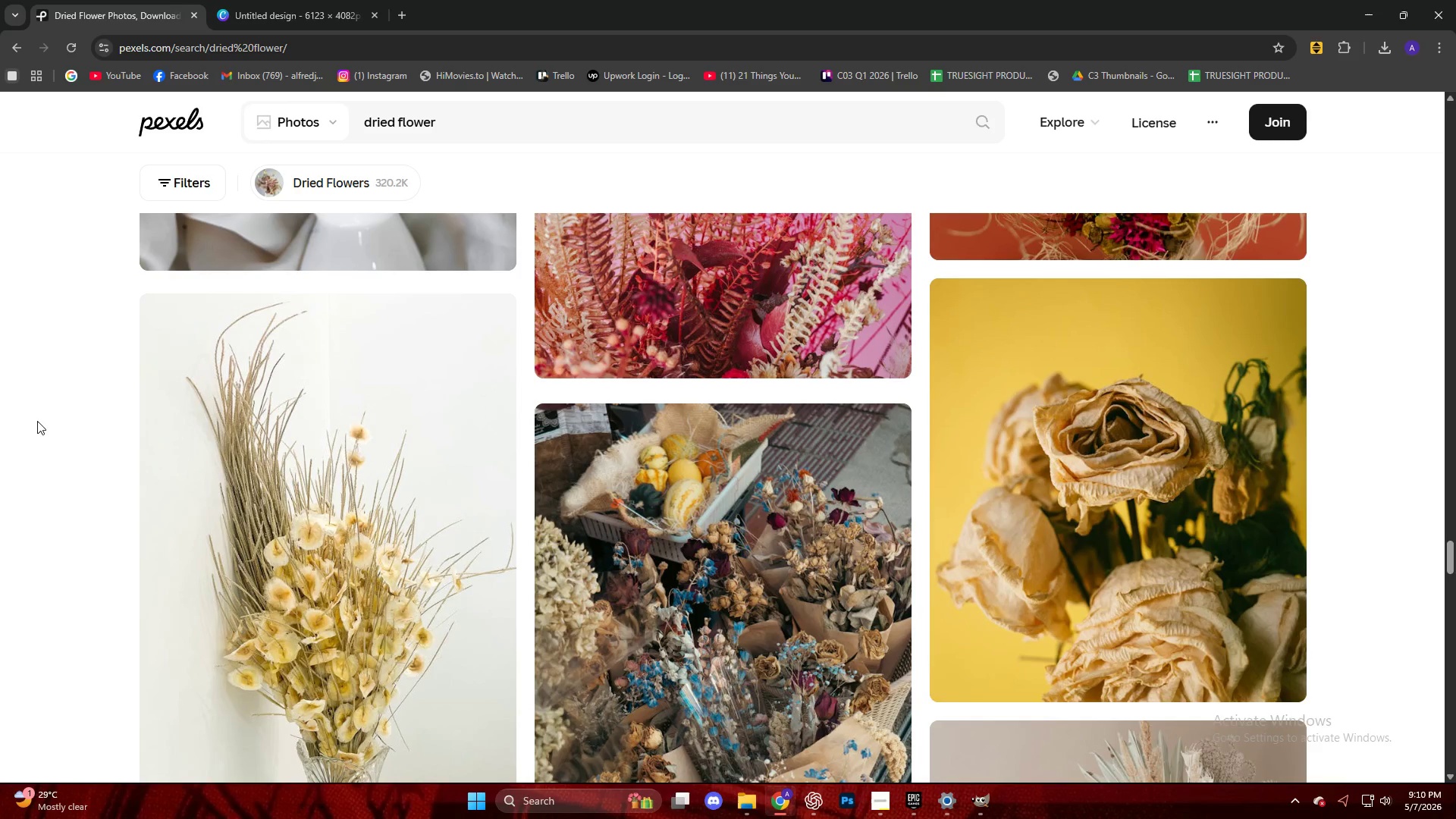 
scroll: coordinate [323, 506], scroll_direction: down, amount: 30.0
 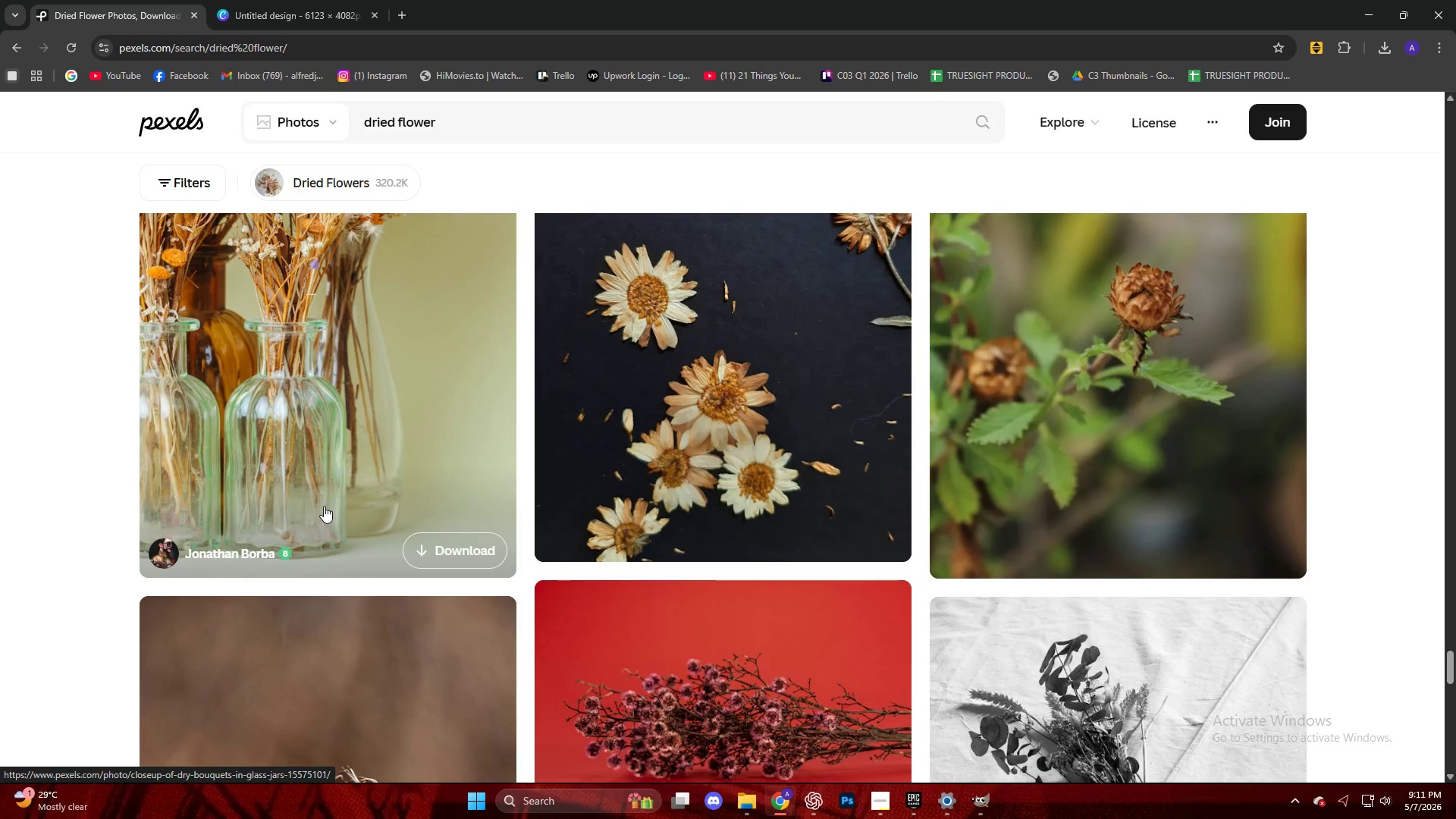 
wait(46.58)
 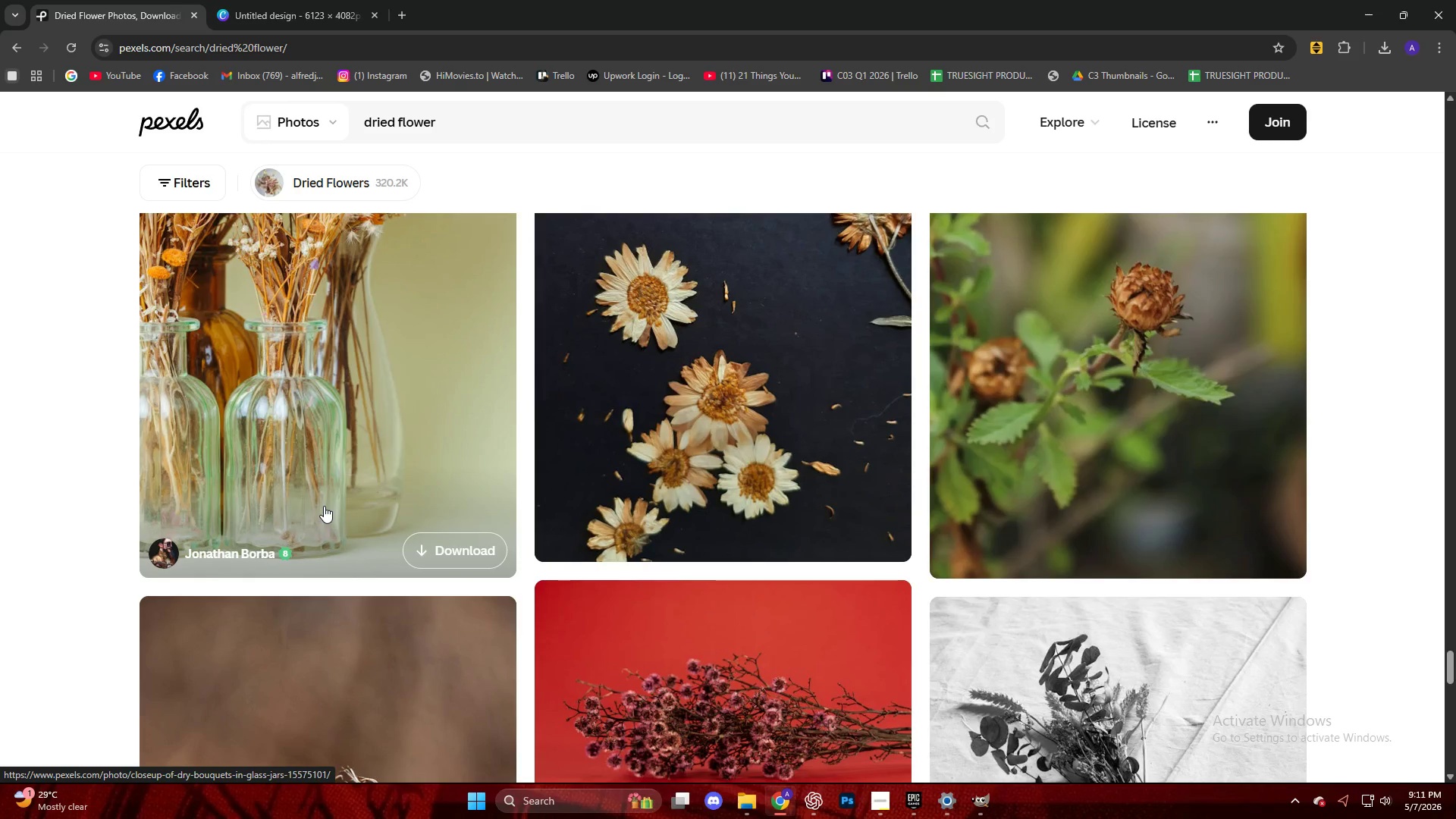 
scroll: coordinate [375, 466], scroll_direction: down, amount: 13.0
 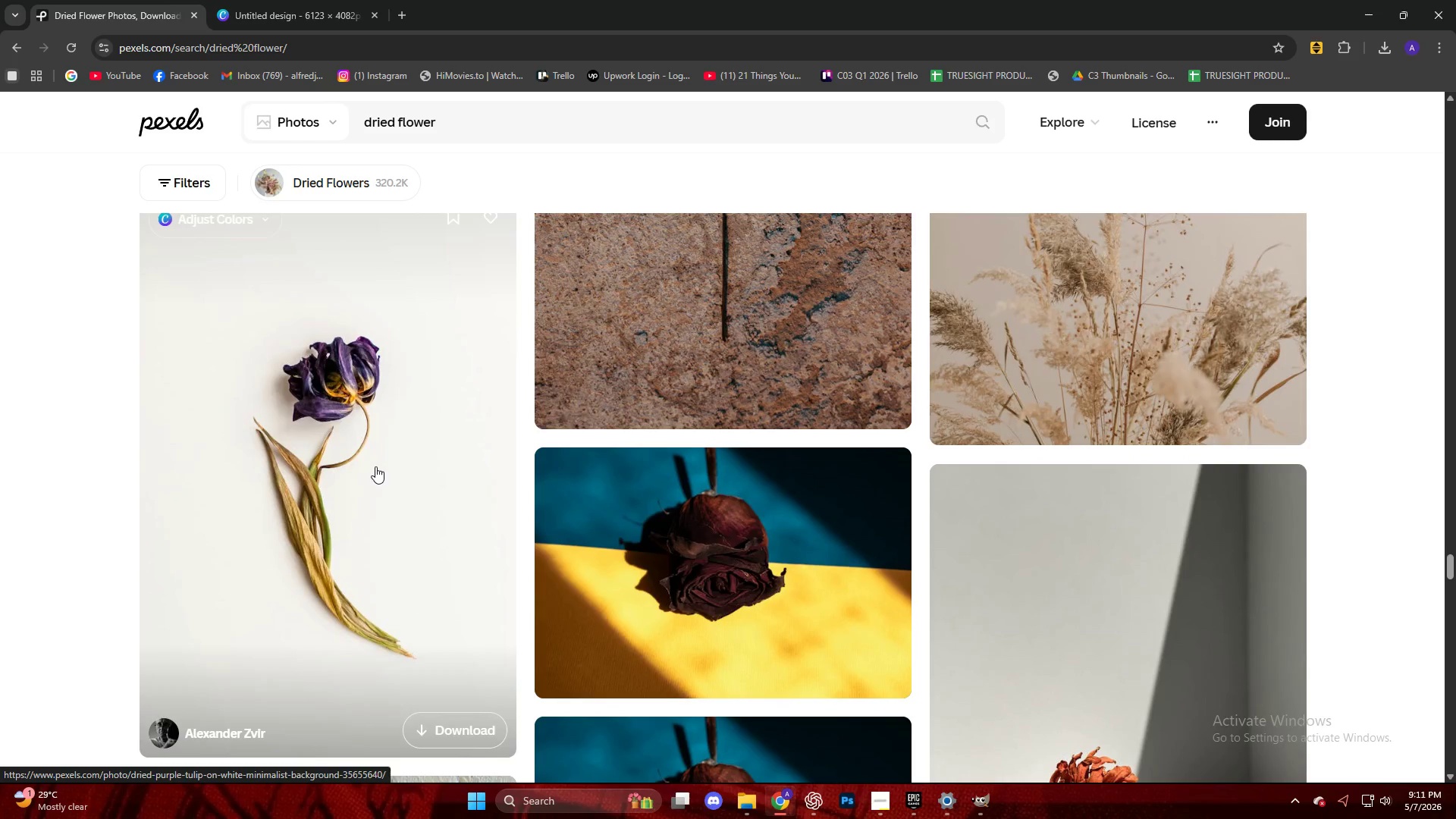 
left_click([375, 466])
 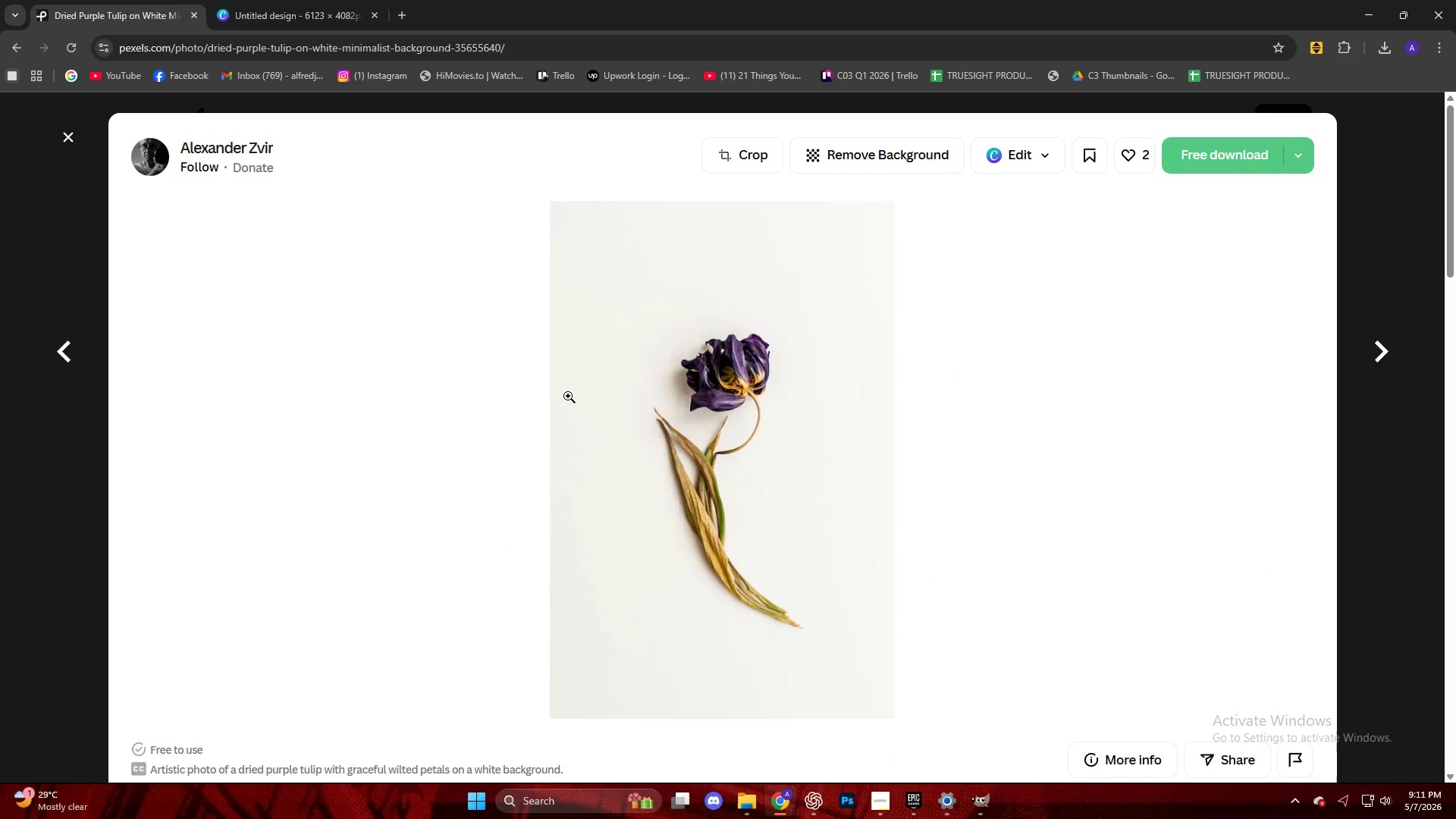 
wait(5.61)
 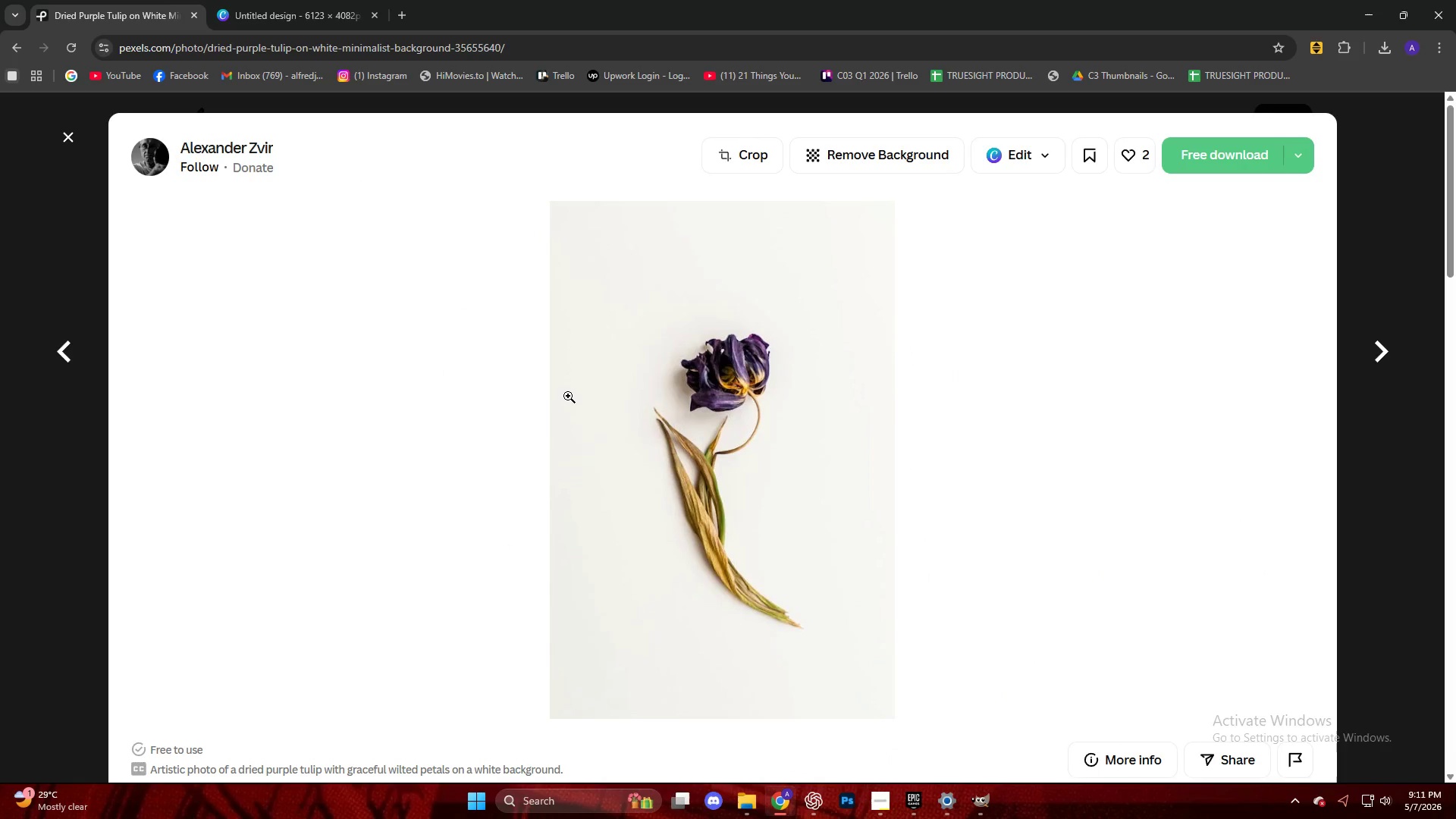 
left_click([1223, 169])
 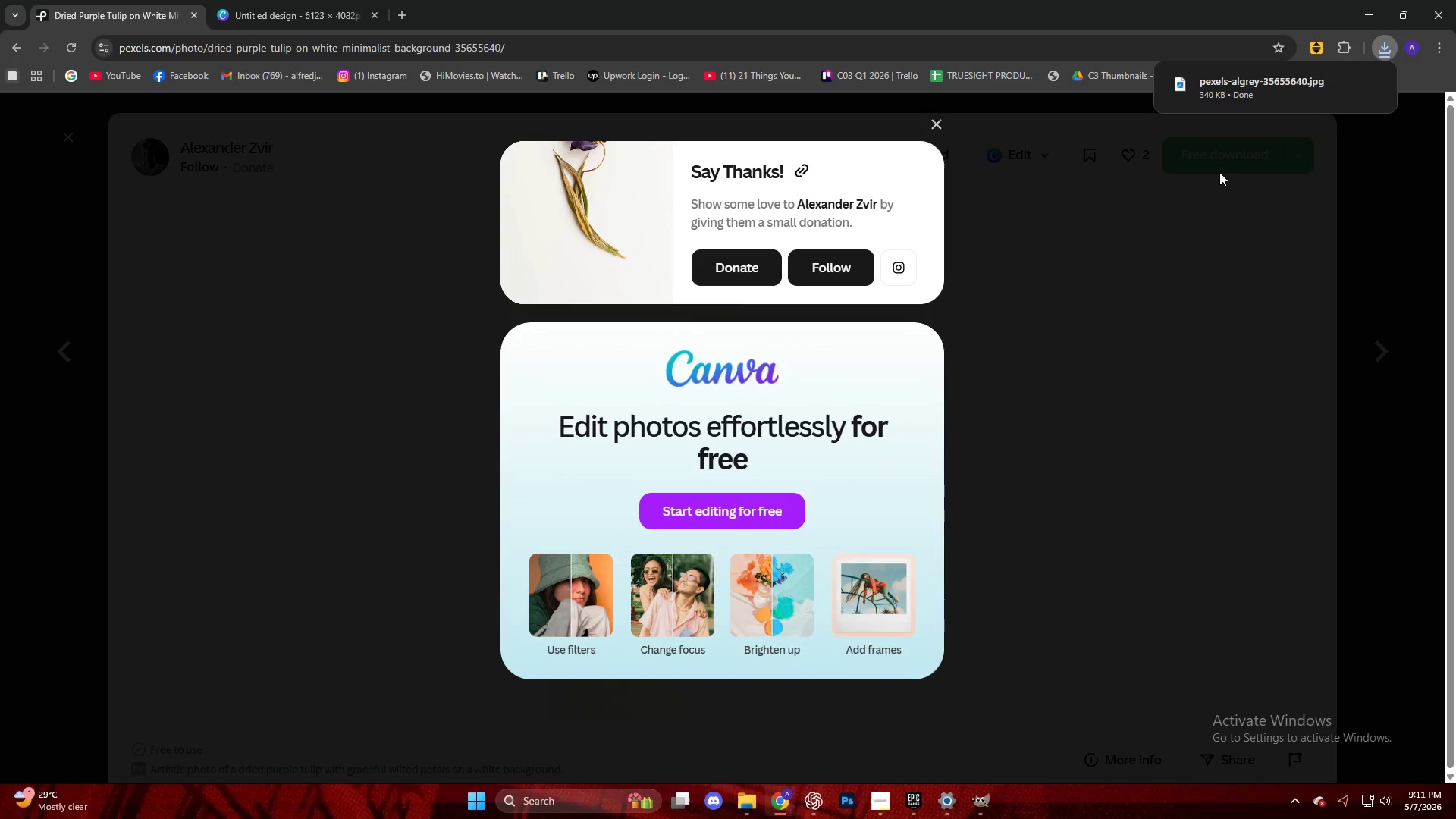 
left_click_drag(start_coordinate=[1222, 102], to_coordinate=[827, 447])
 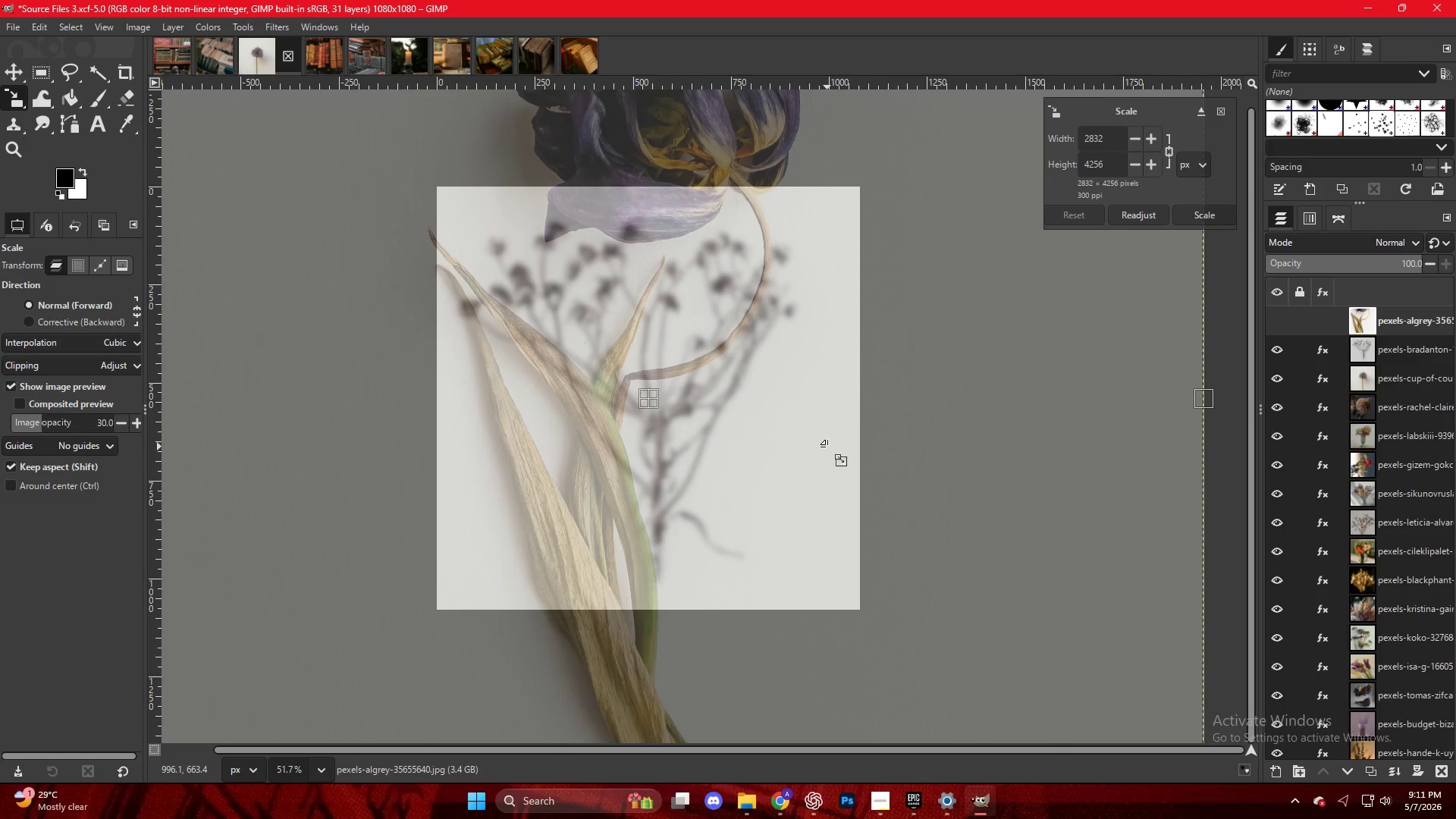 
key(NumpadEnter)
 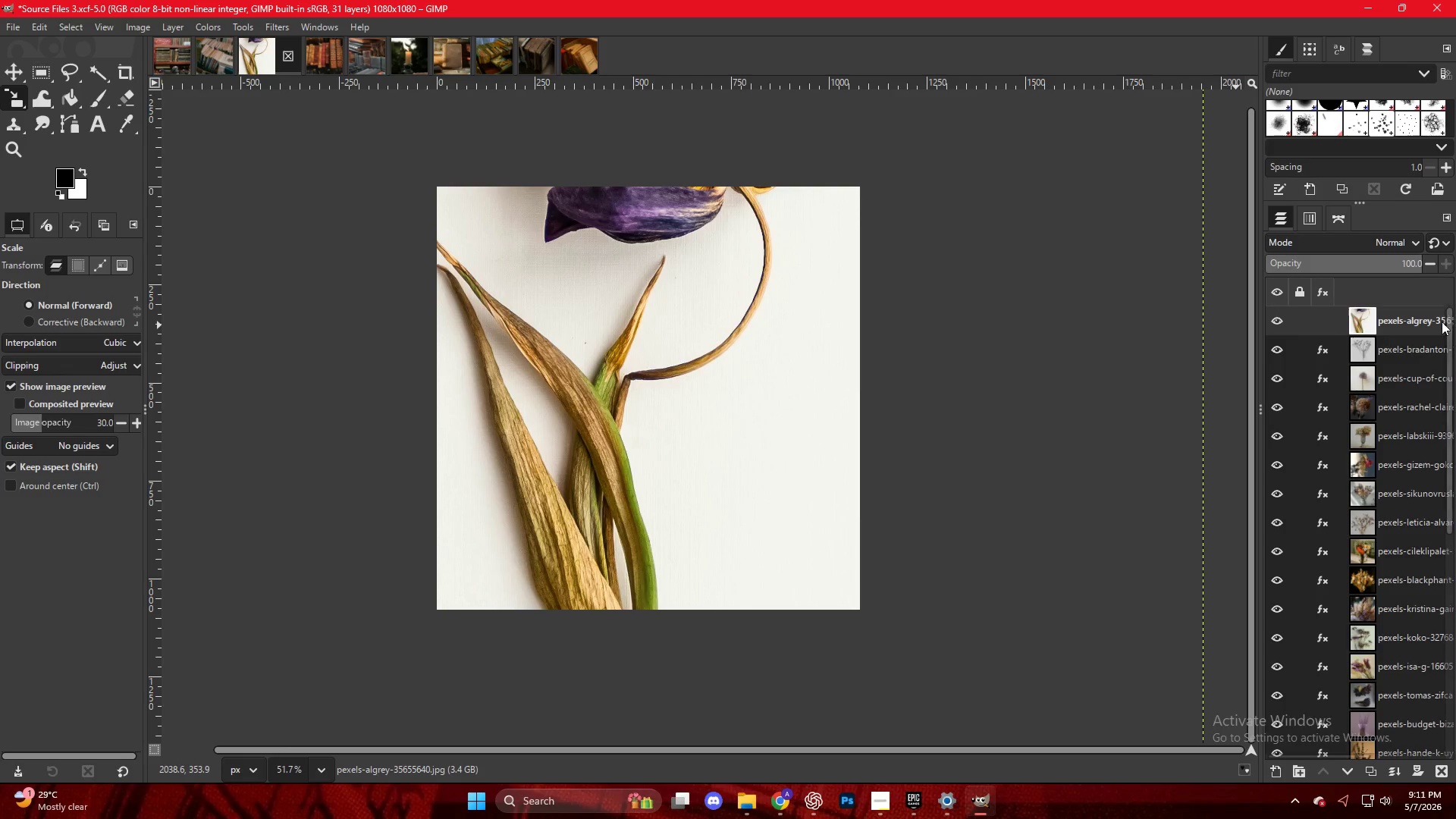 
wait(6.17)
 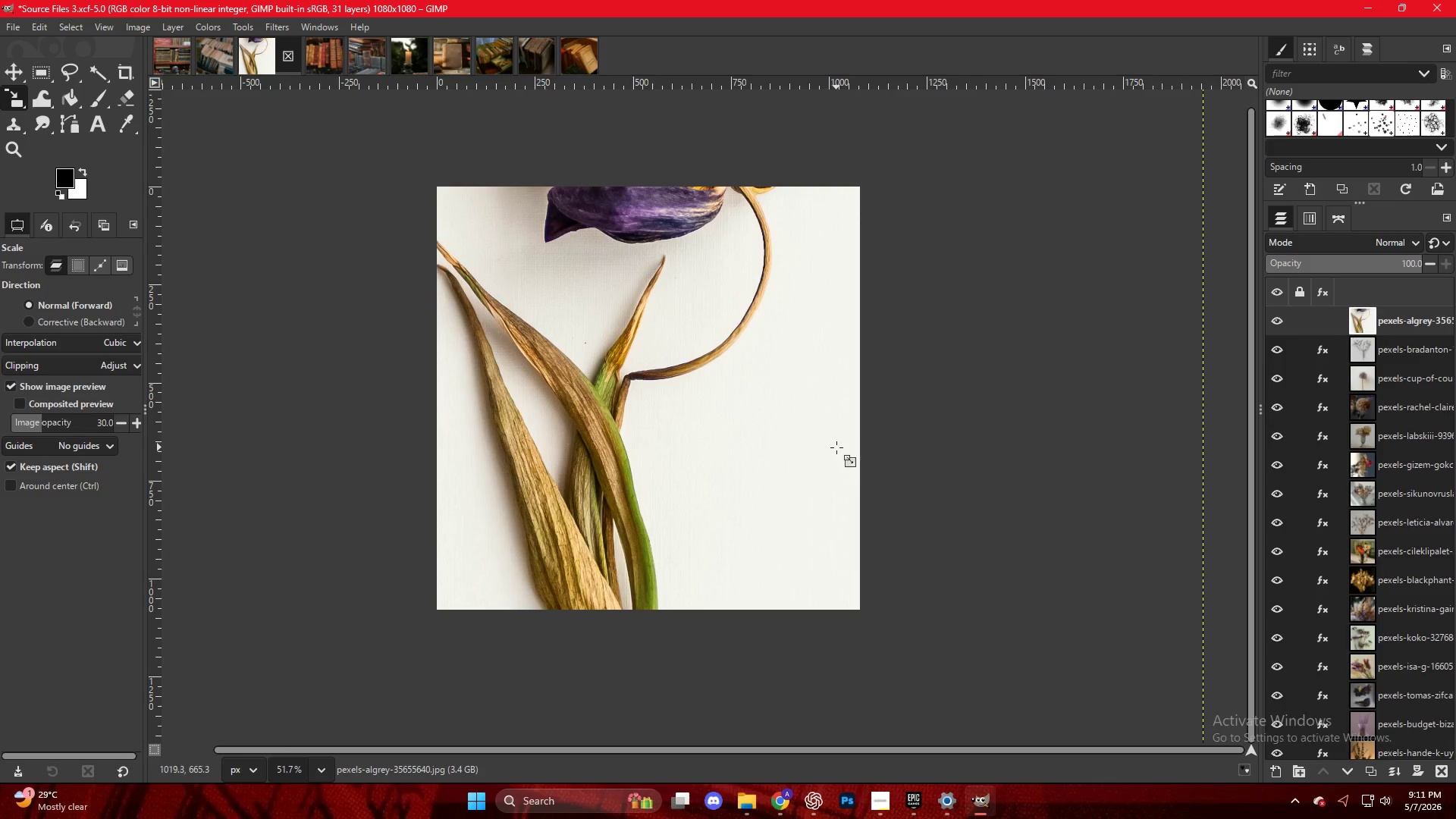 
scroll: coordinate [1351, 499], scroll_direction: down, amount: 1.0
 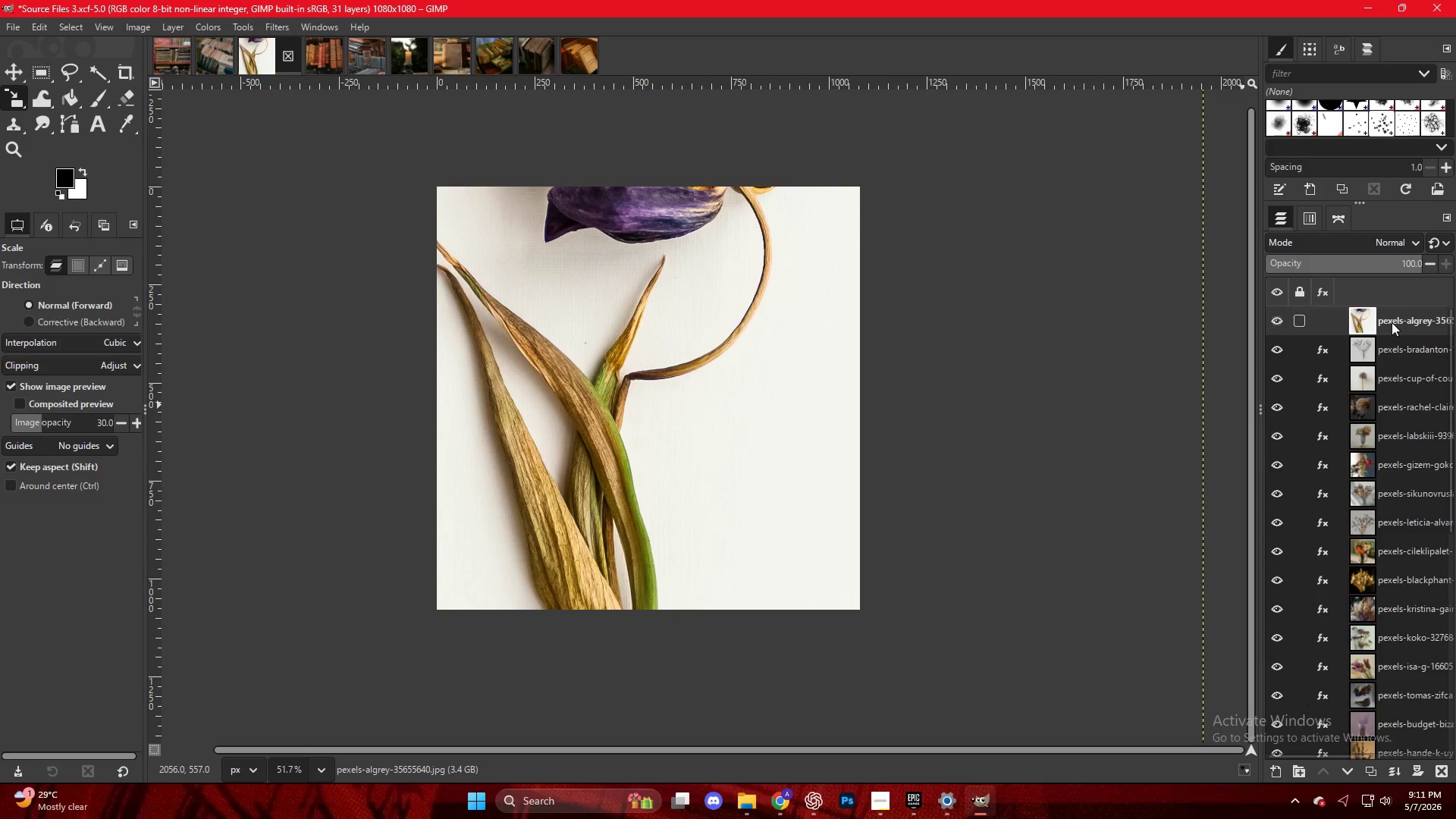 
left_click([1391, 322])
 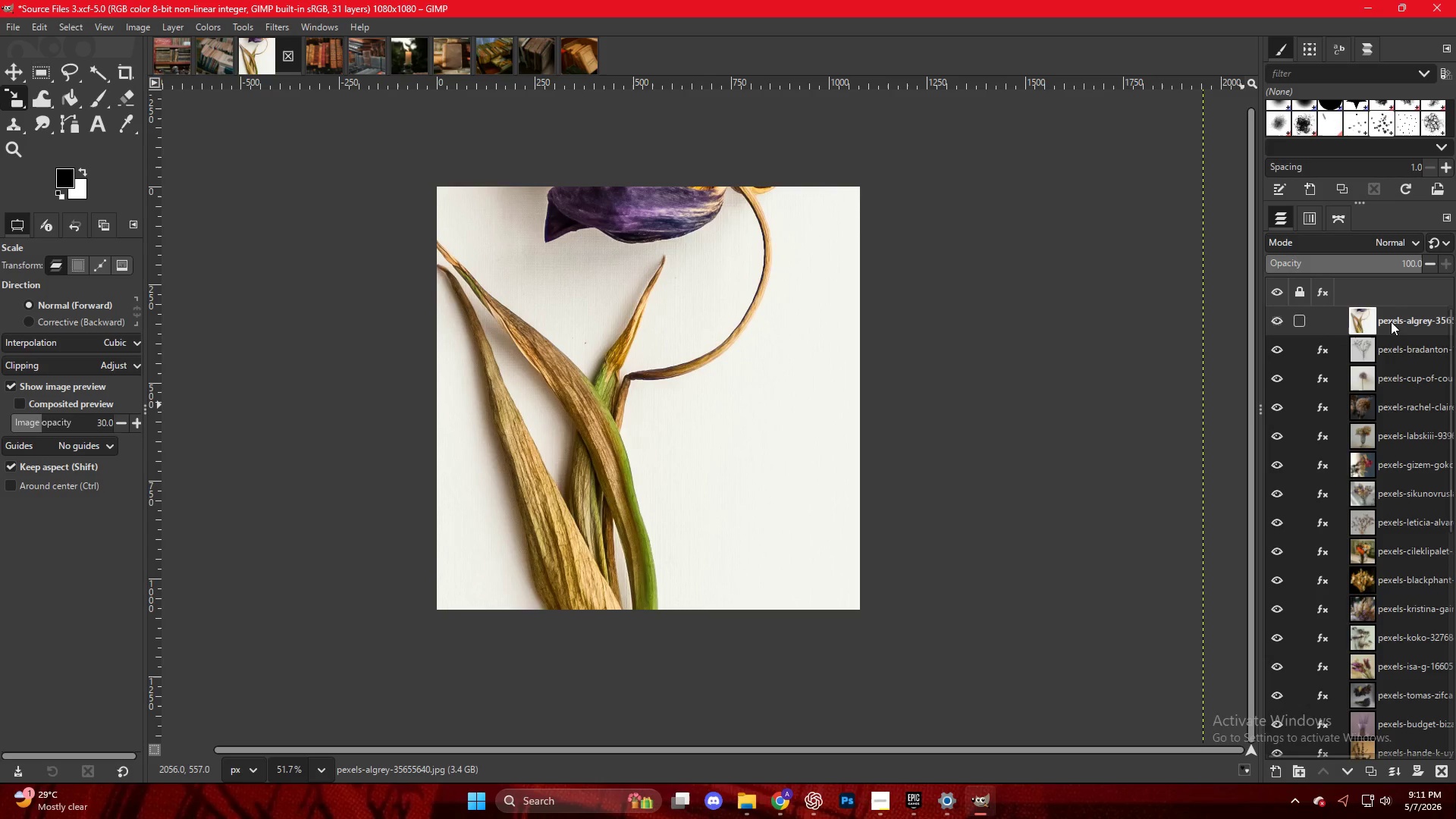 
key(Backspace)
 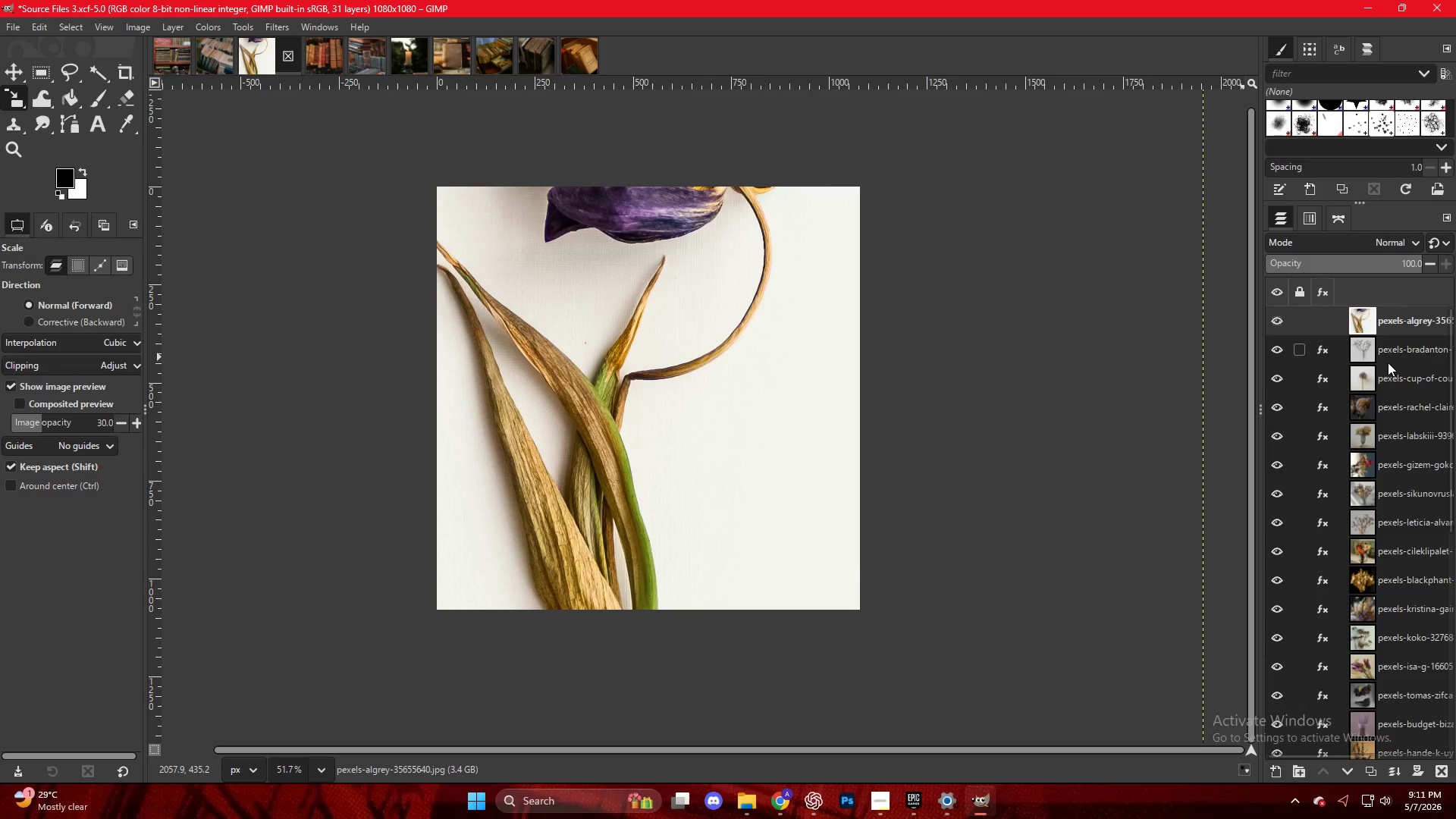 
double_click([1392, 318])
 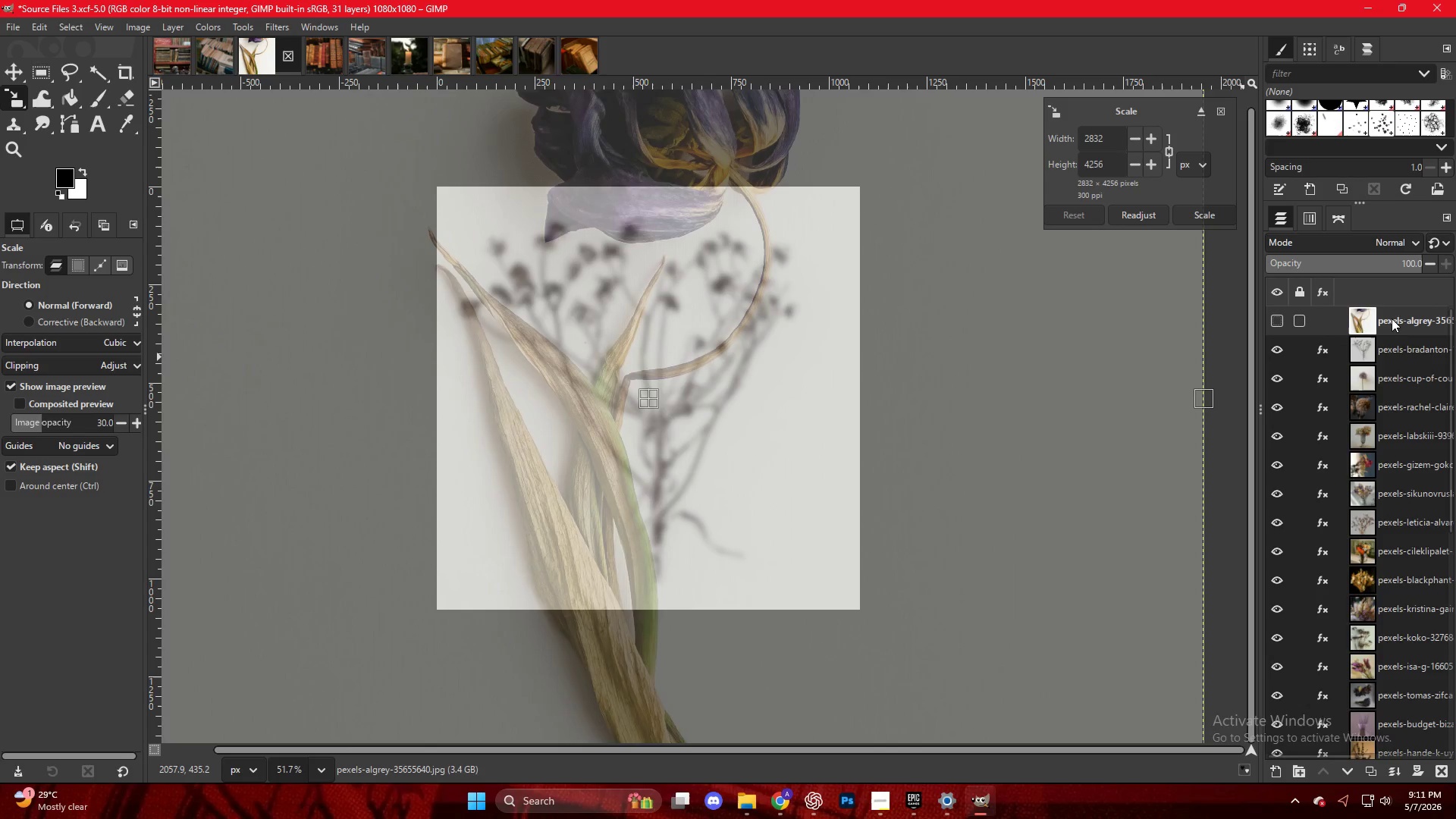 
key(Backspace)
 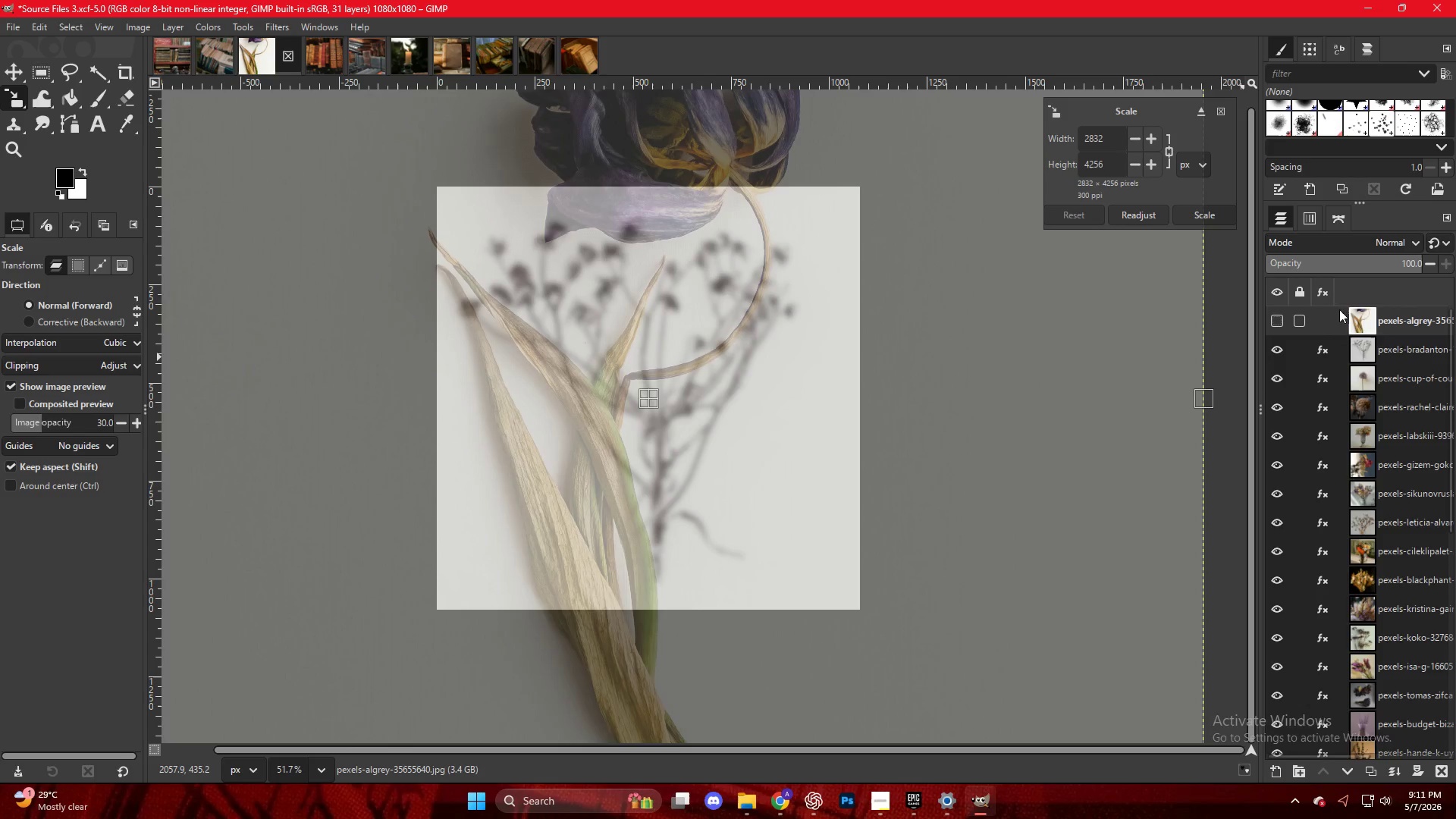 
left_click_drag(start_coordinate=[1331, 316], to_coordinate=[1437, 769])
 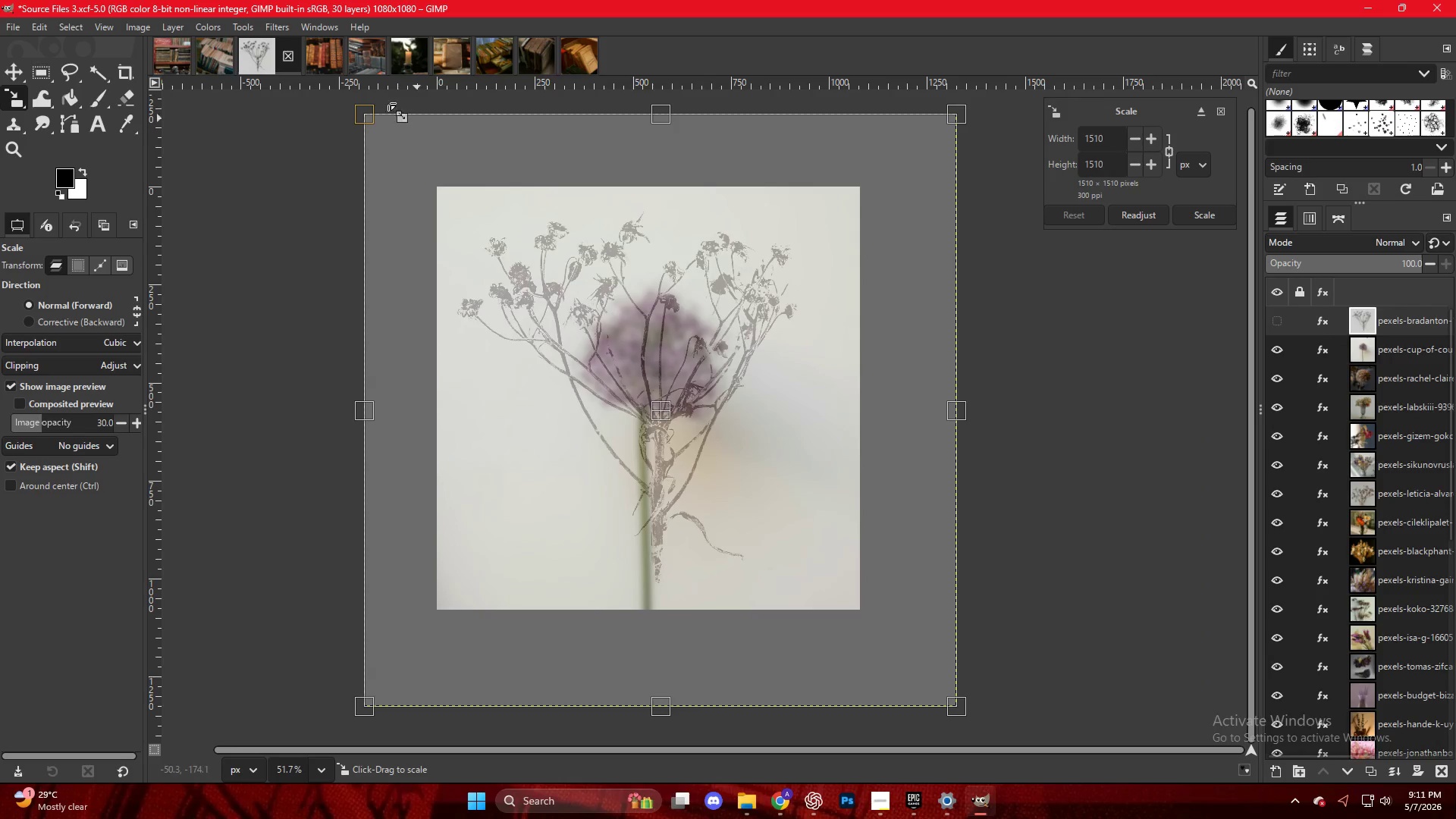 
left_click([312, 46])
 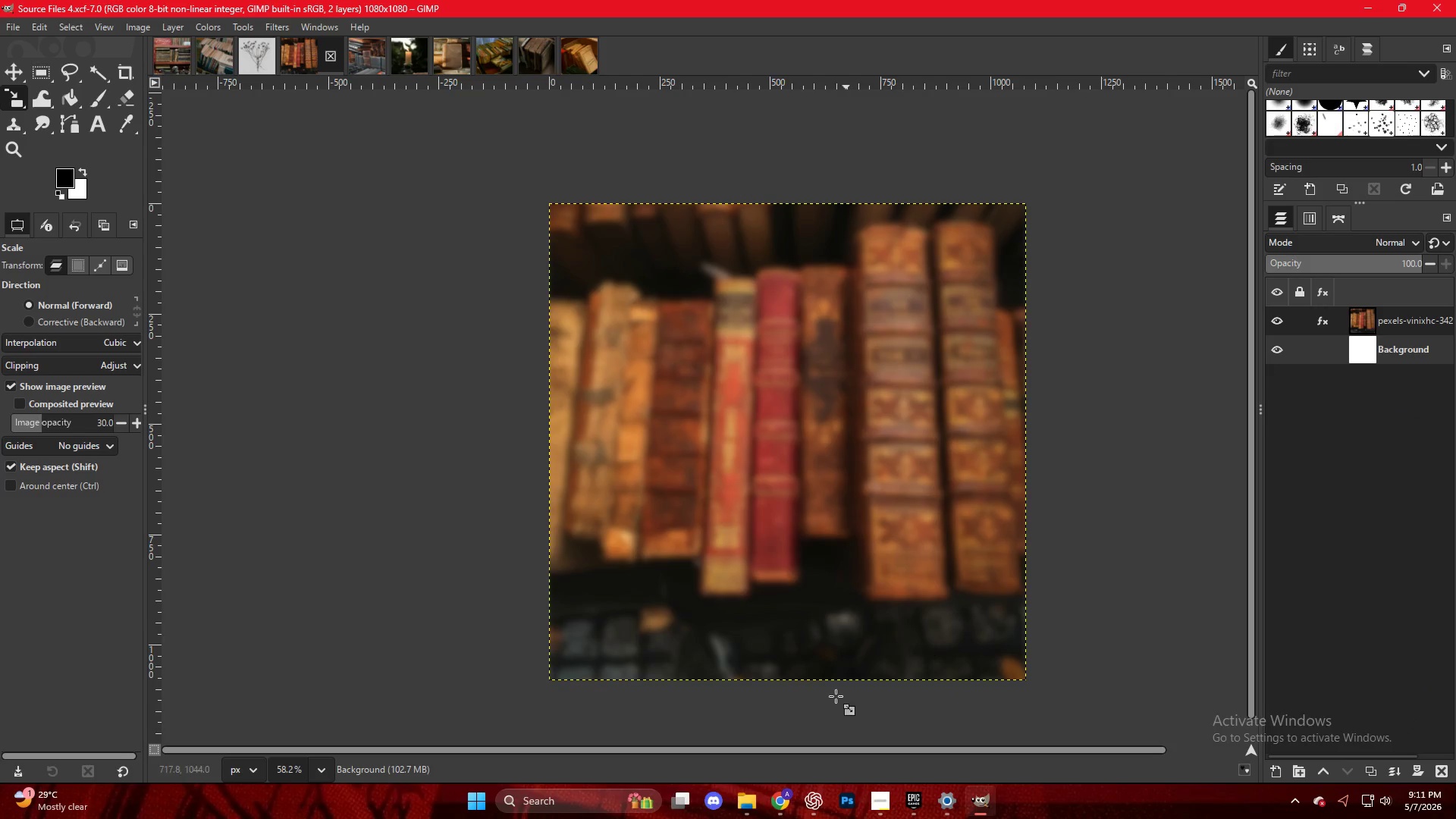 
left_click([786, 789])
 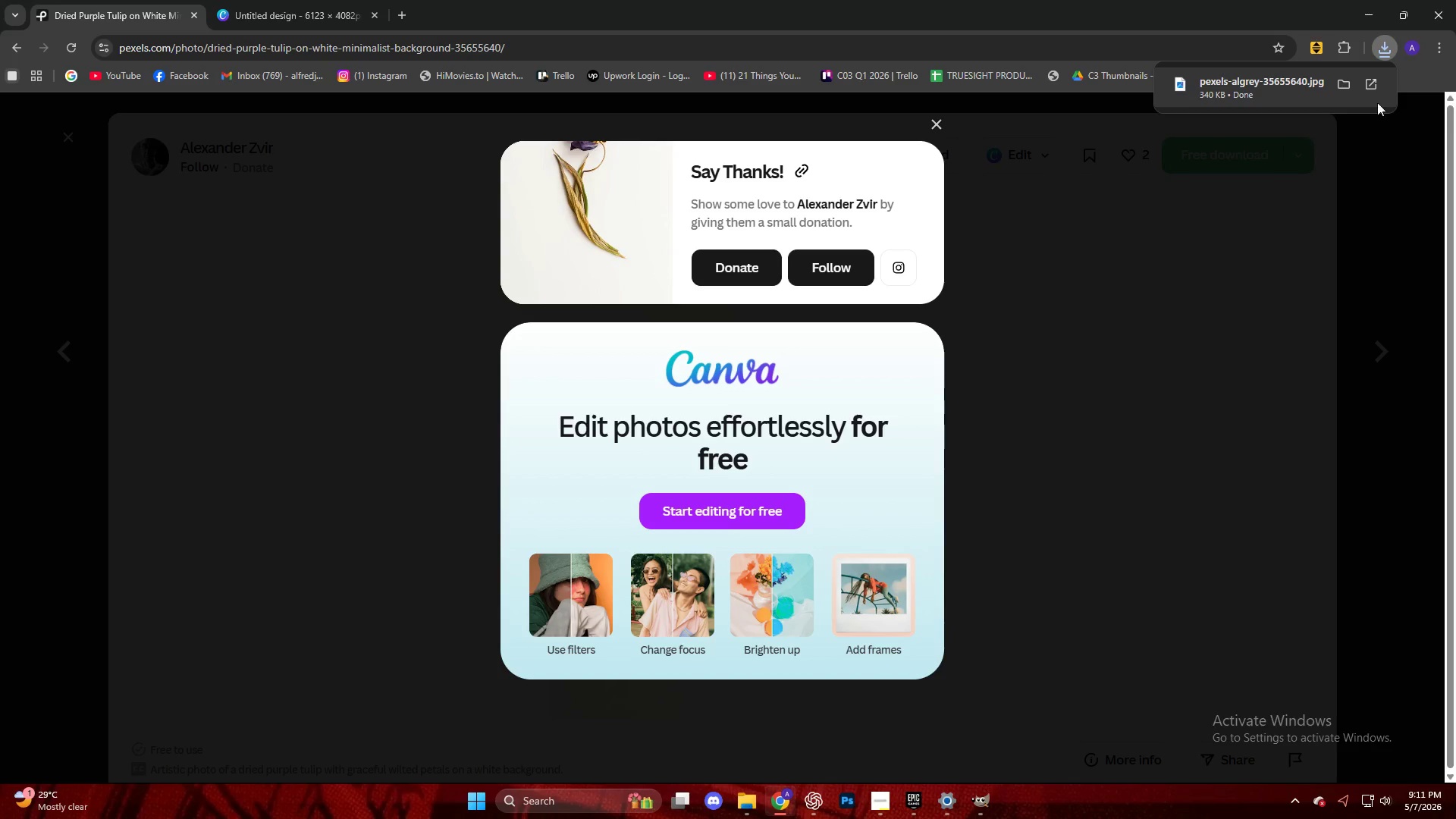 
left_click_drag(start_coordinate=[1312, 88], to_coordinate=[871, 470])
 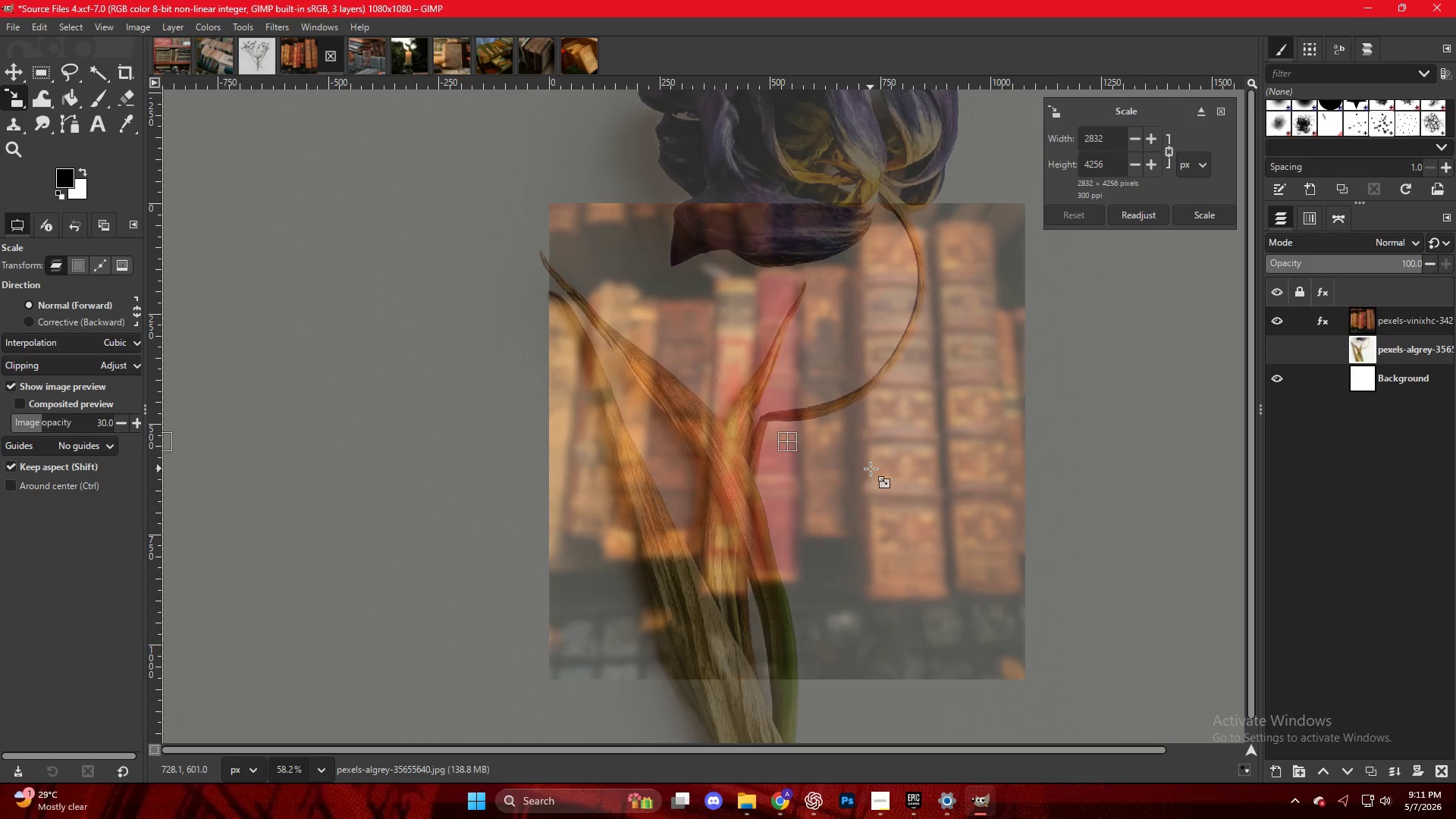 
hold_key(key=ShiftLeft, duration=0.48)
 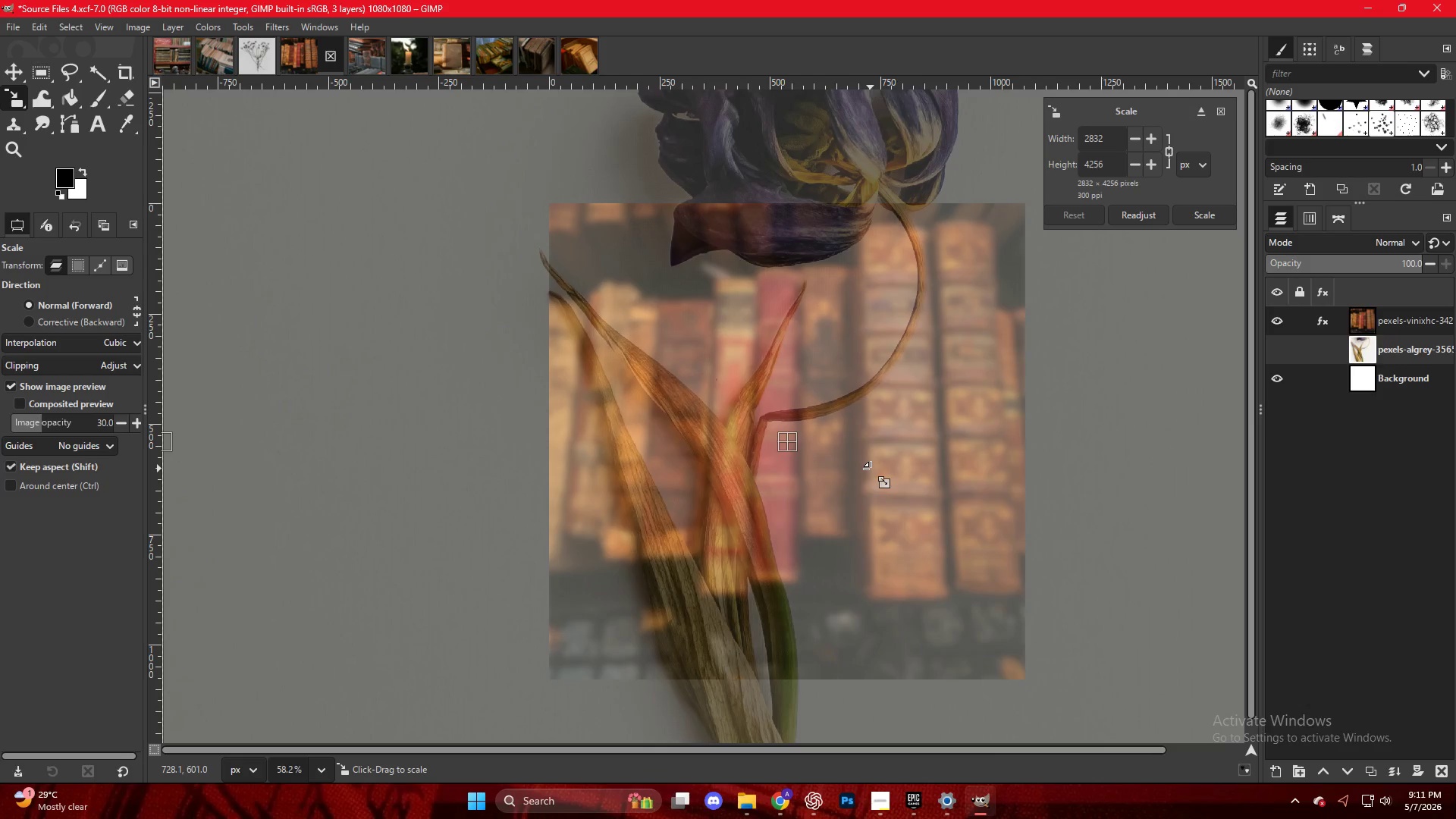 
hold_key(key=ControlLeft, duration=0.89)
 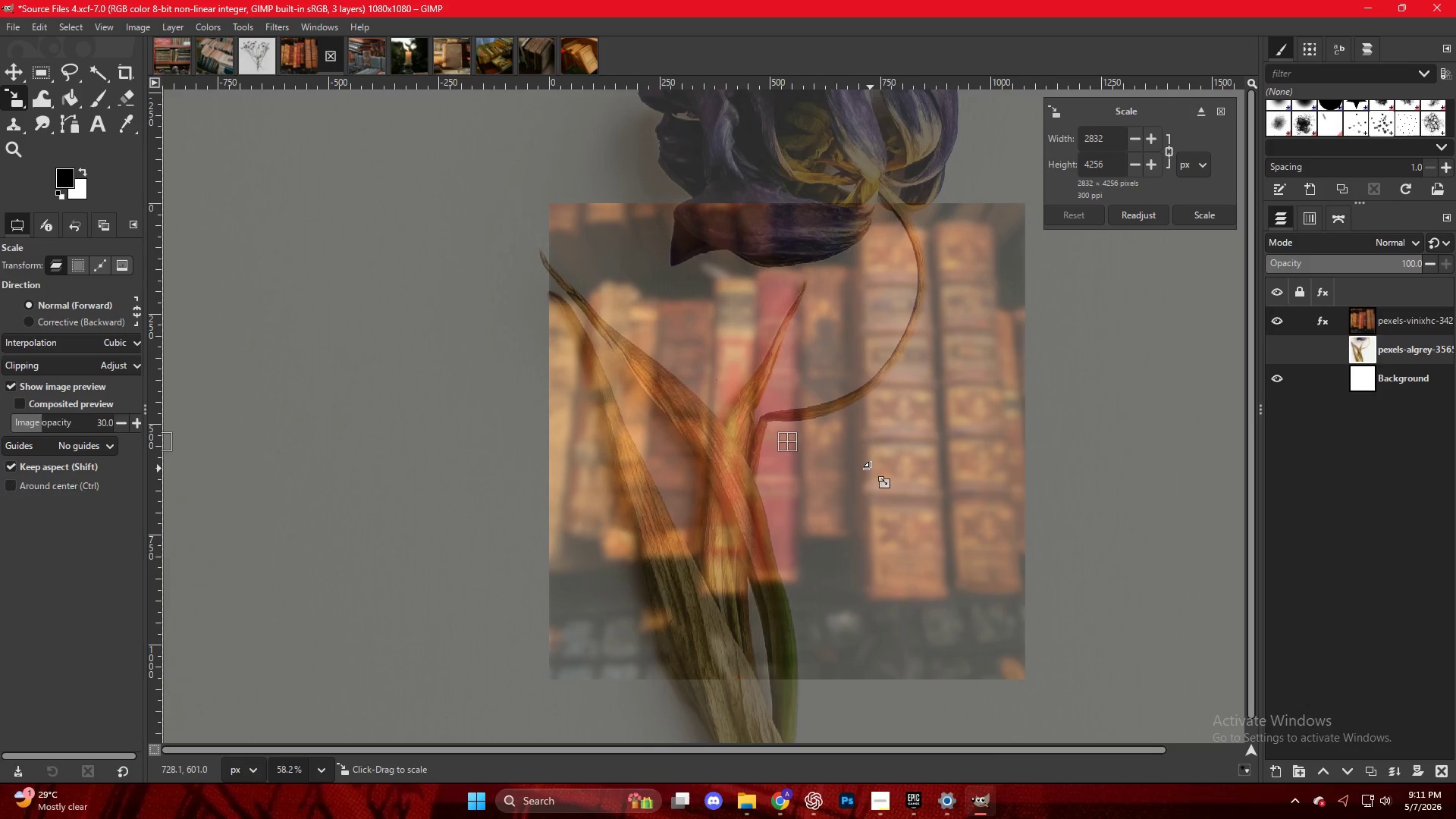 
key(Shift+S)
 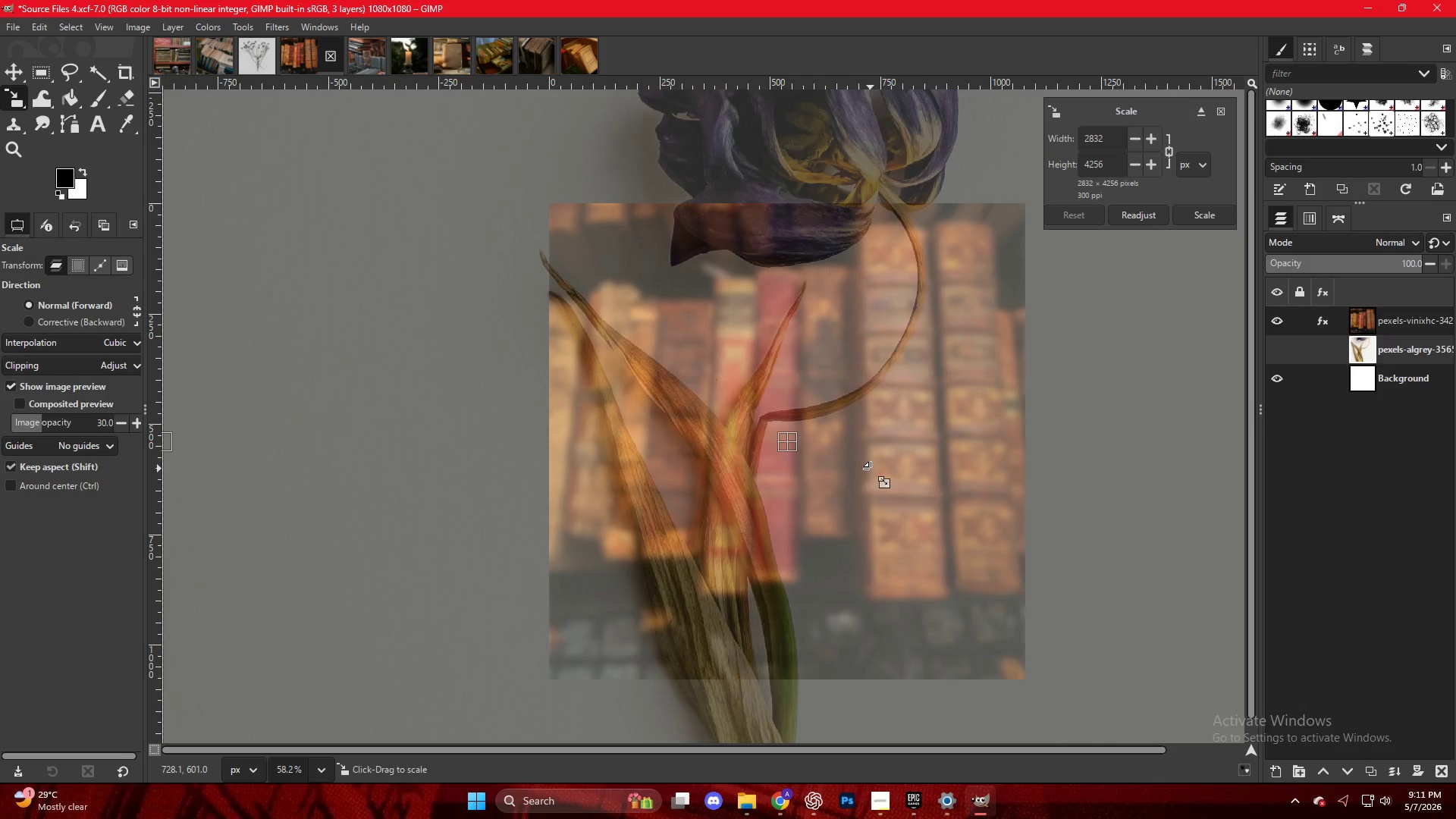 
hold_key(key=ControlLeft, duration=0.64)
scroll: coordinate [872, 470], scroll_direction: down, amount: 11.0
 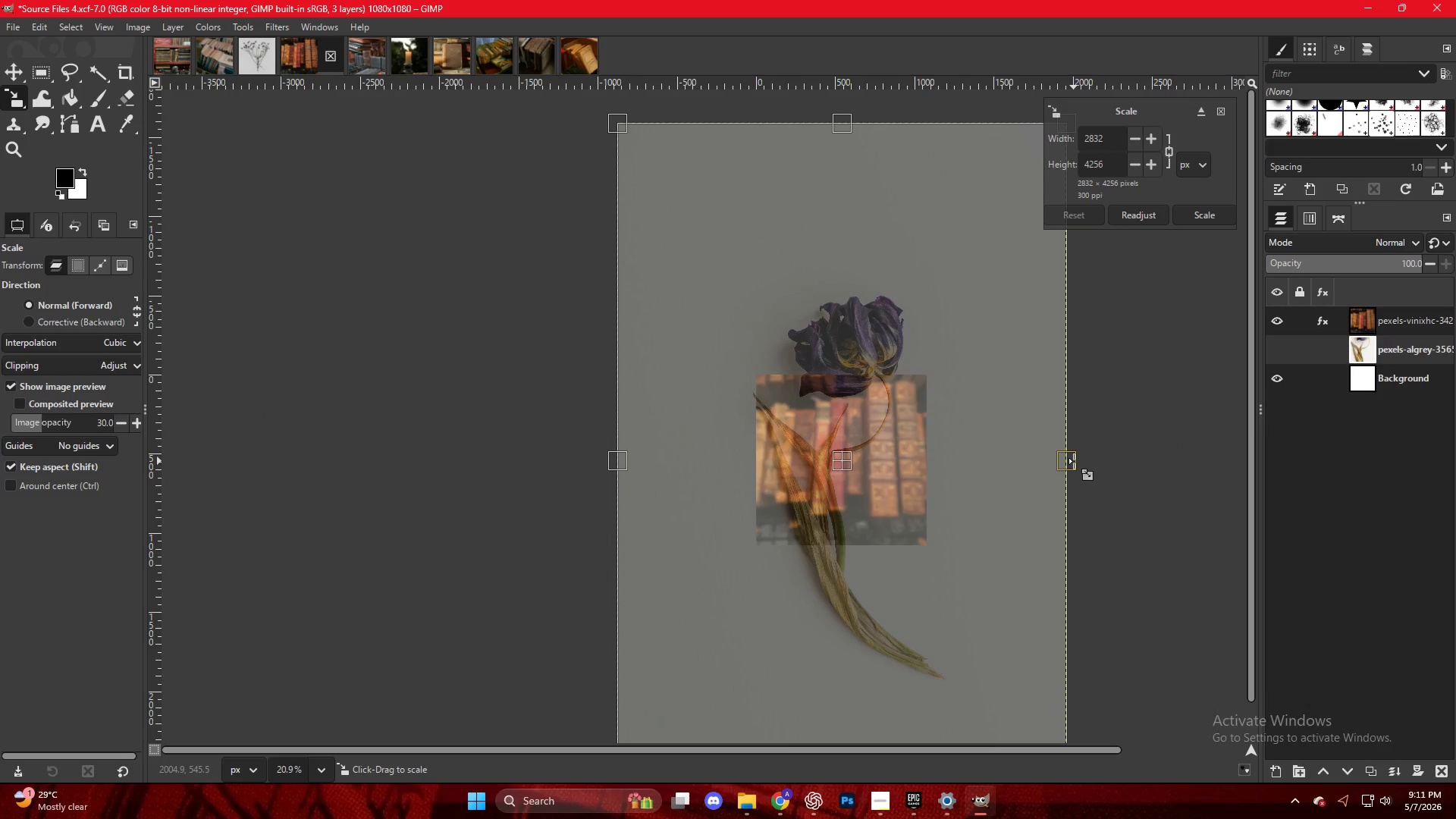 
hold_key(key=AltLeft, duration=0.92)
left_click_drag(start_coordinate=[1074, 463], to_coordinate=[1005, 469])
 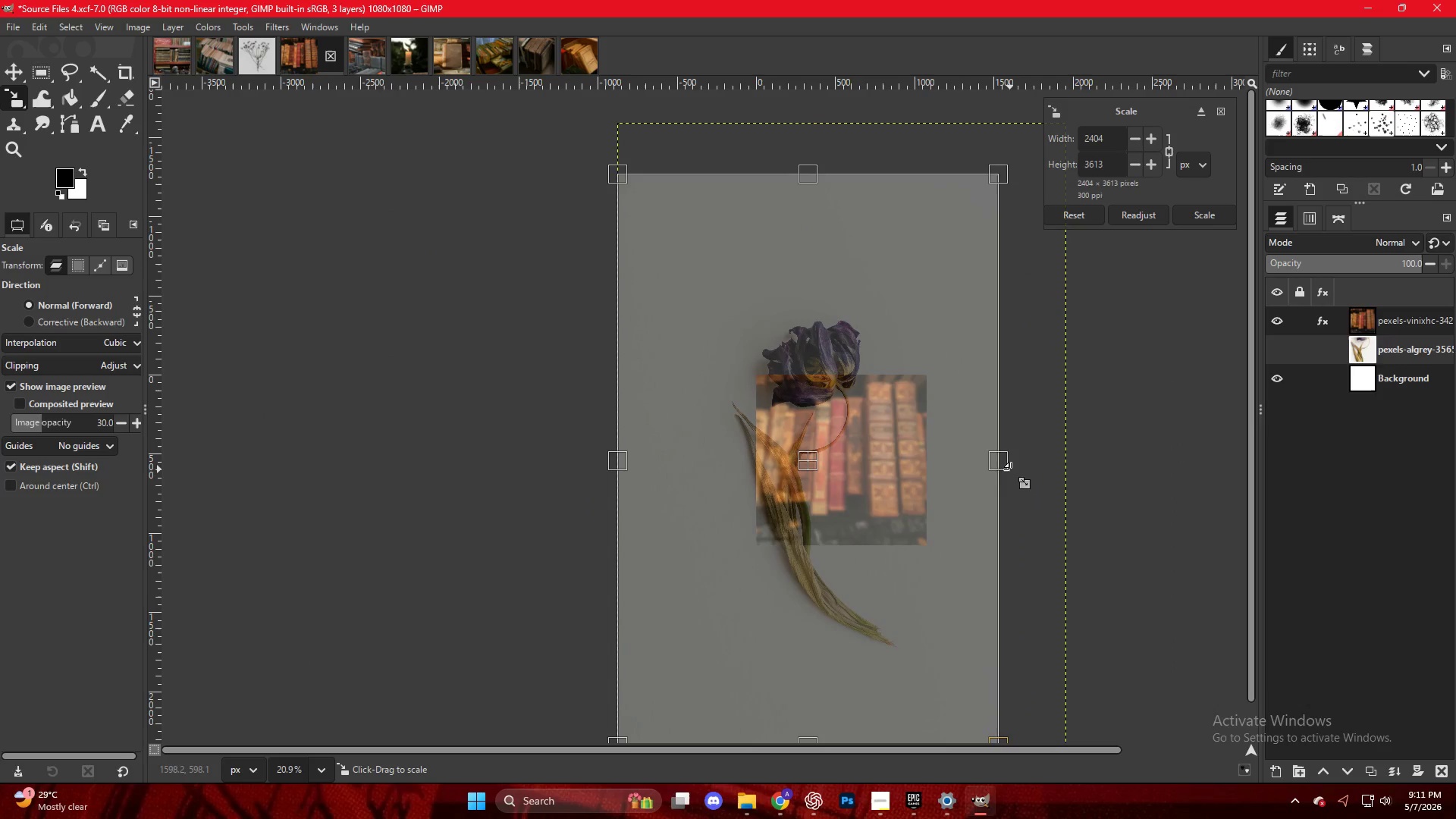 
hold_key(key=ControlLeft, duration=1.92)
left_click_drag(start_coordinate=[1012, 469], to_coordinate=[994, 471])
 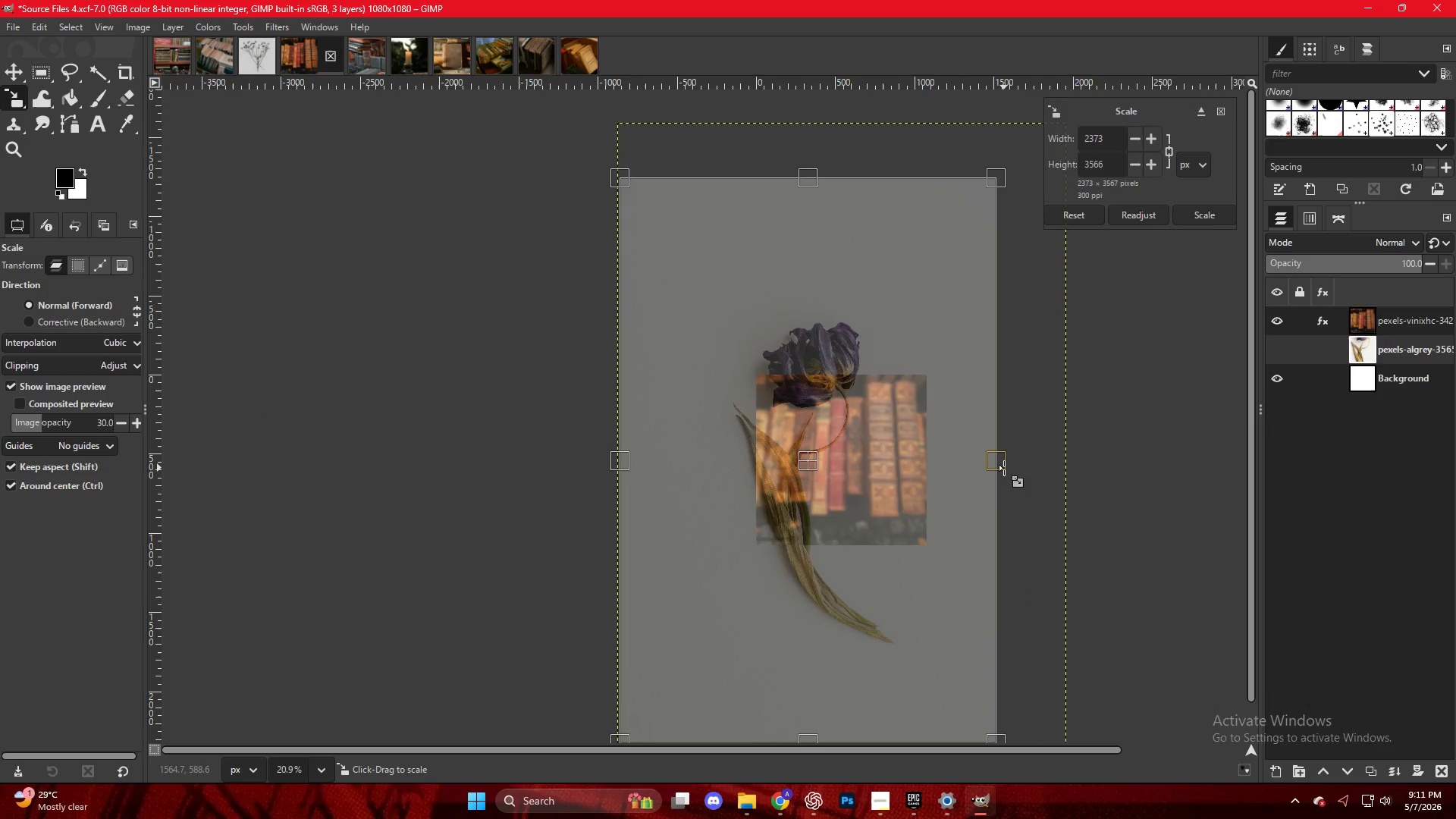 
left_click_drag(start_coordinate=[1004, 466], to_coordinate=[946, 468])
 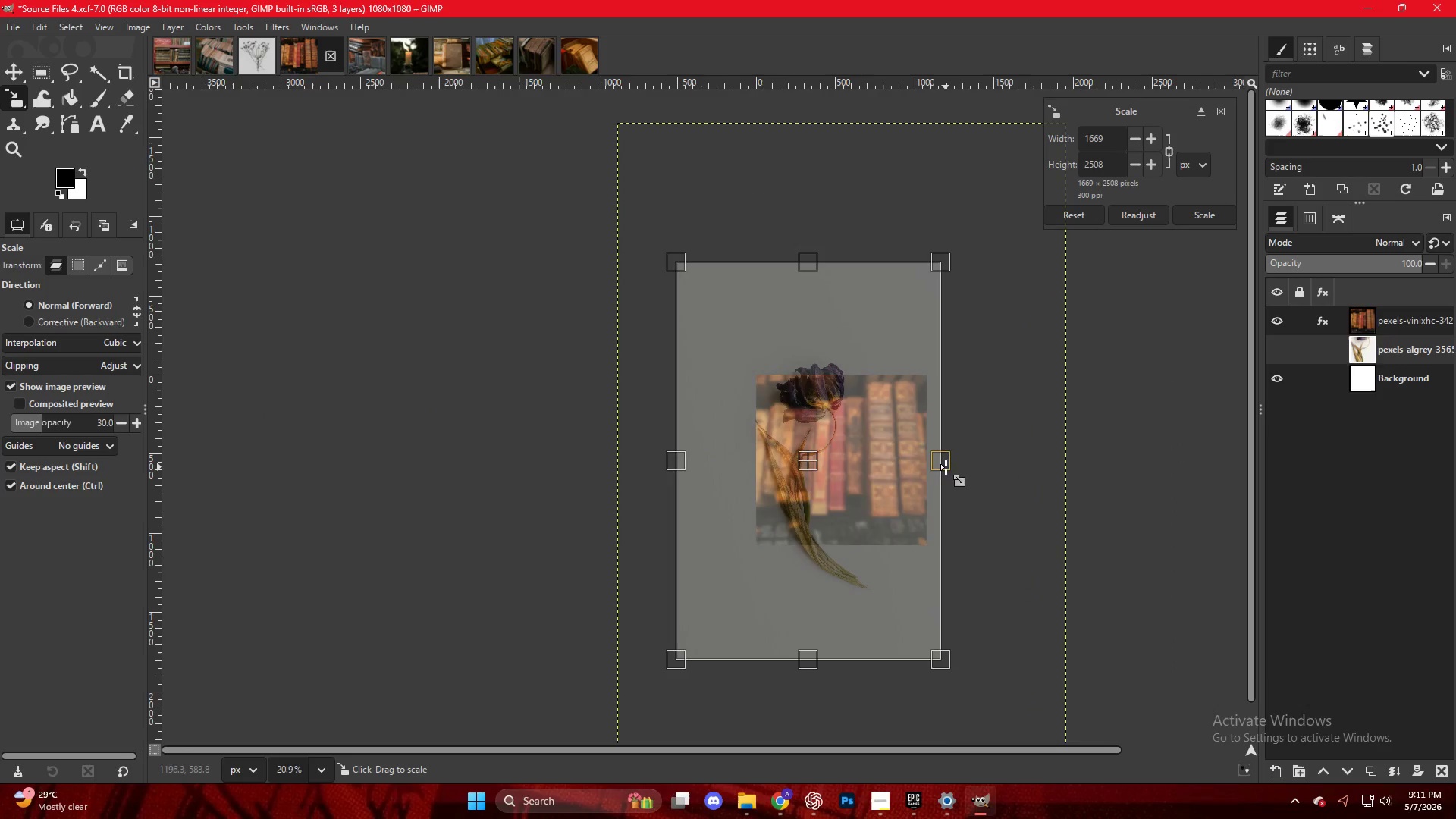 
scroll: coordinate [941, 464], scroll_direction: up, amount: 4.0
 